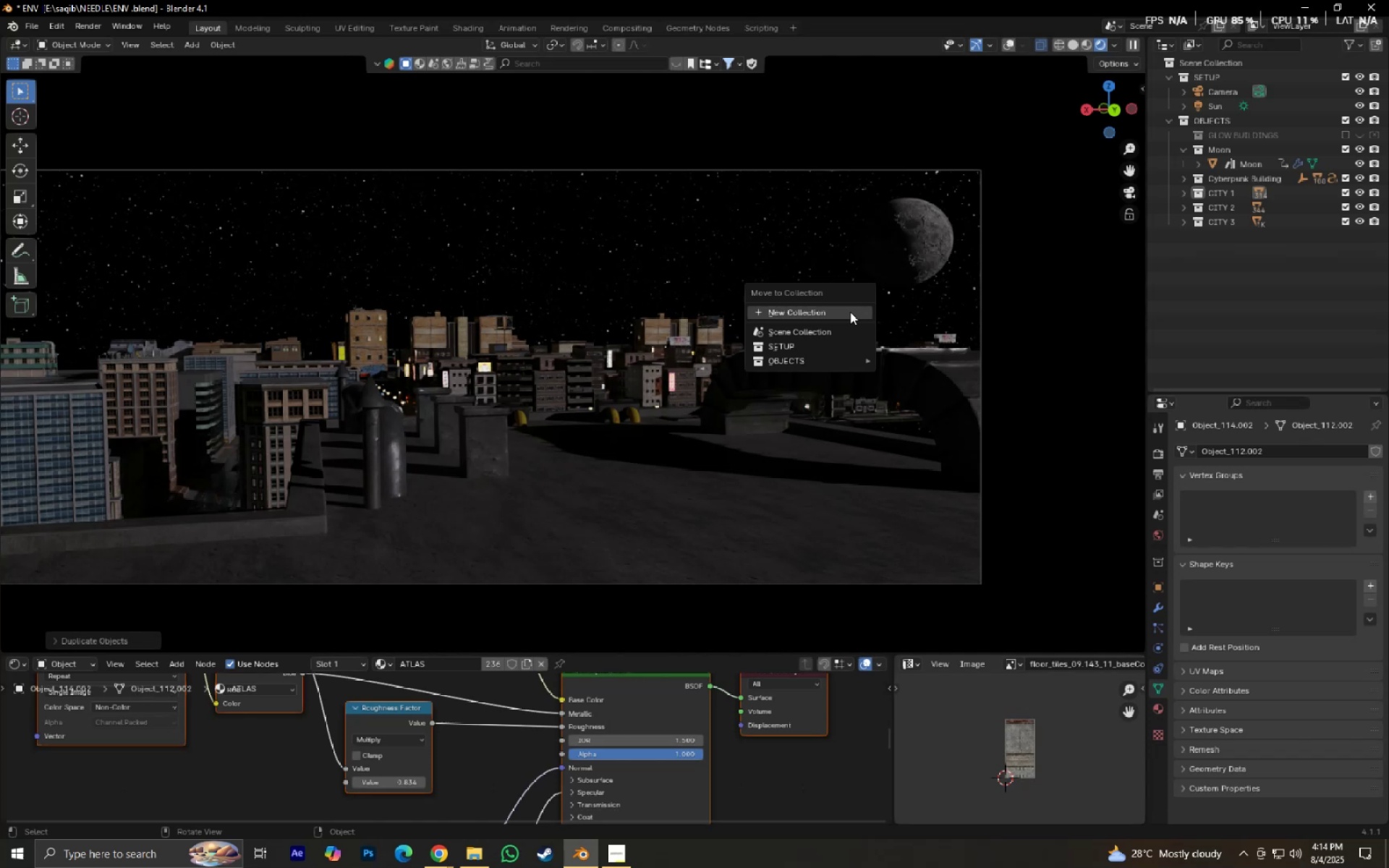 
left_click([850, 312])
 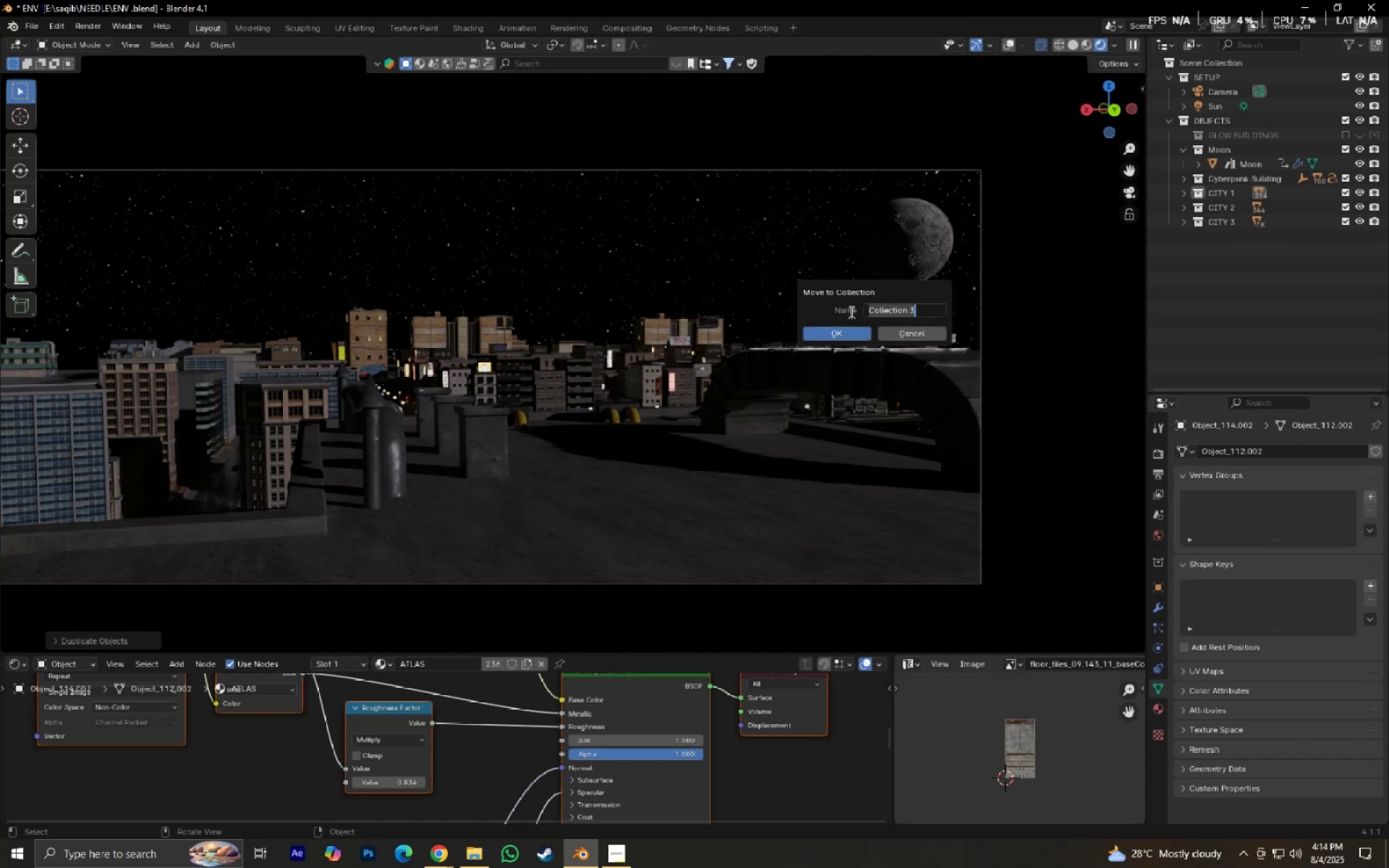 
type(CITY 4)
 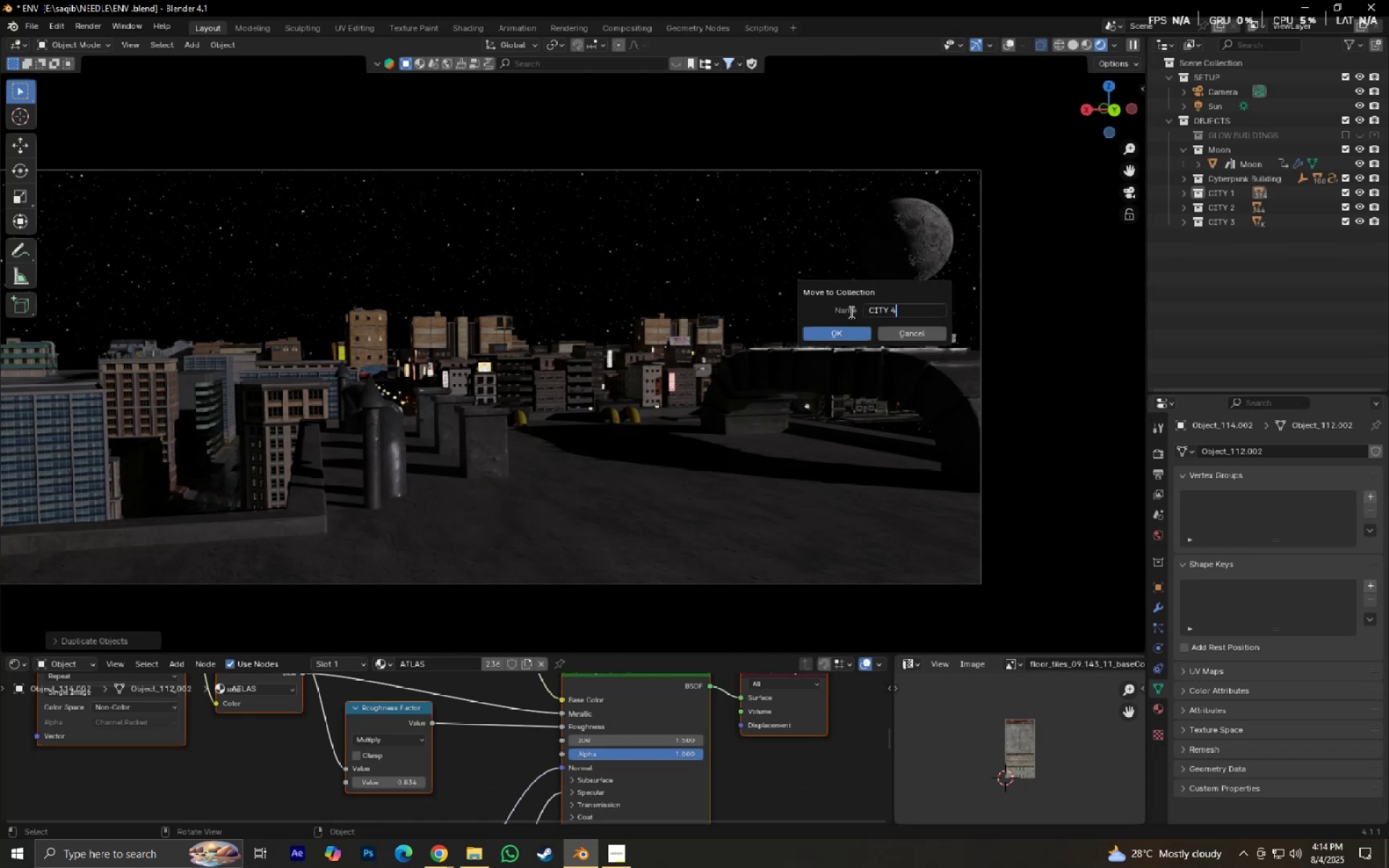 
key(Enter)
 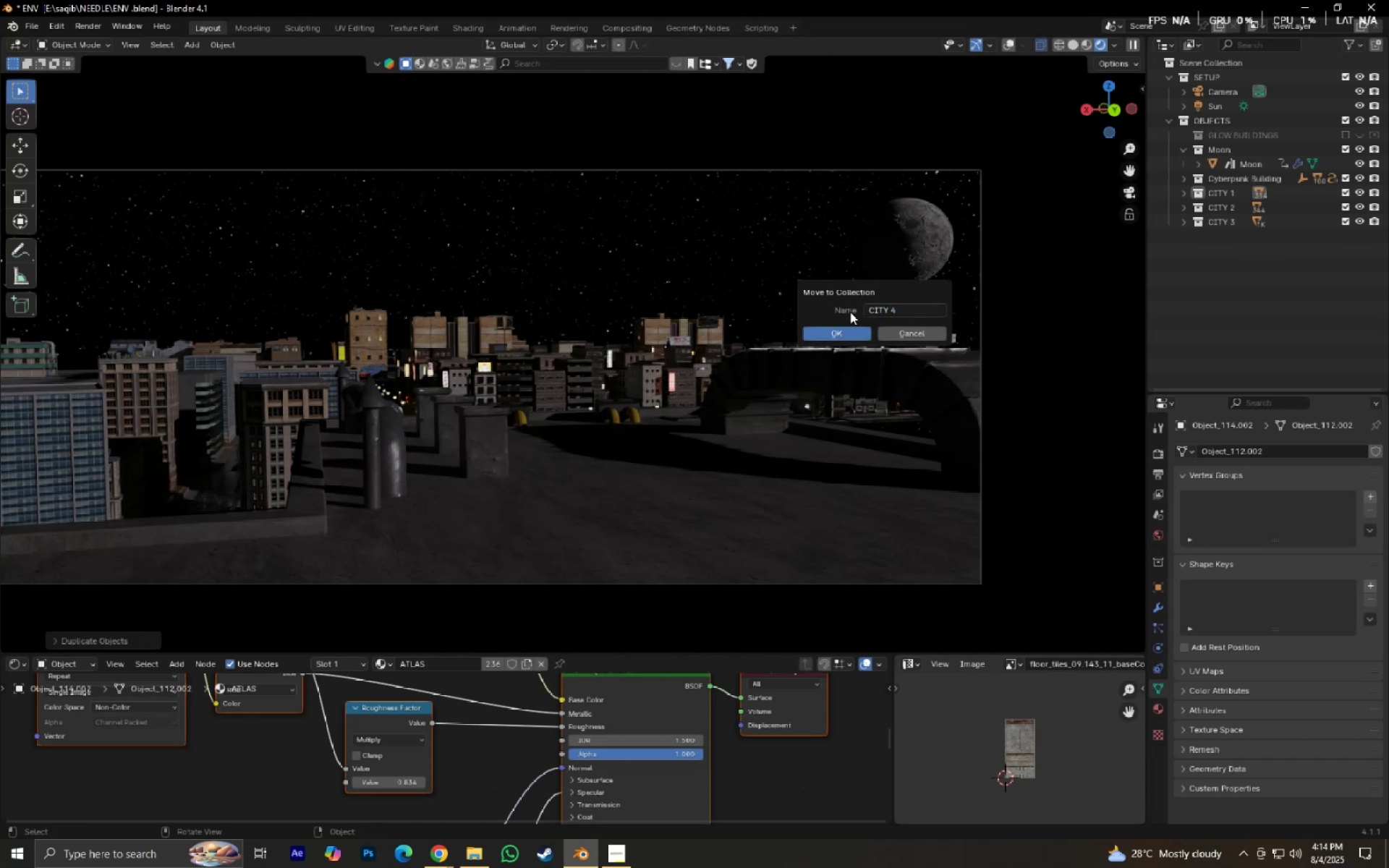 
key(Enter)
 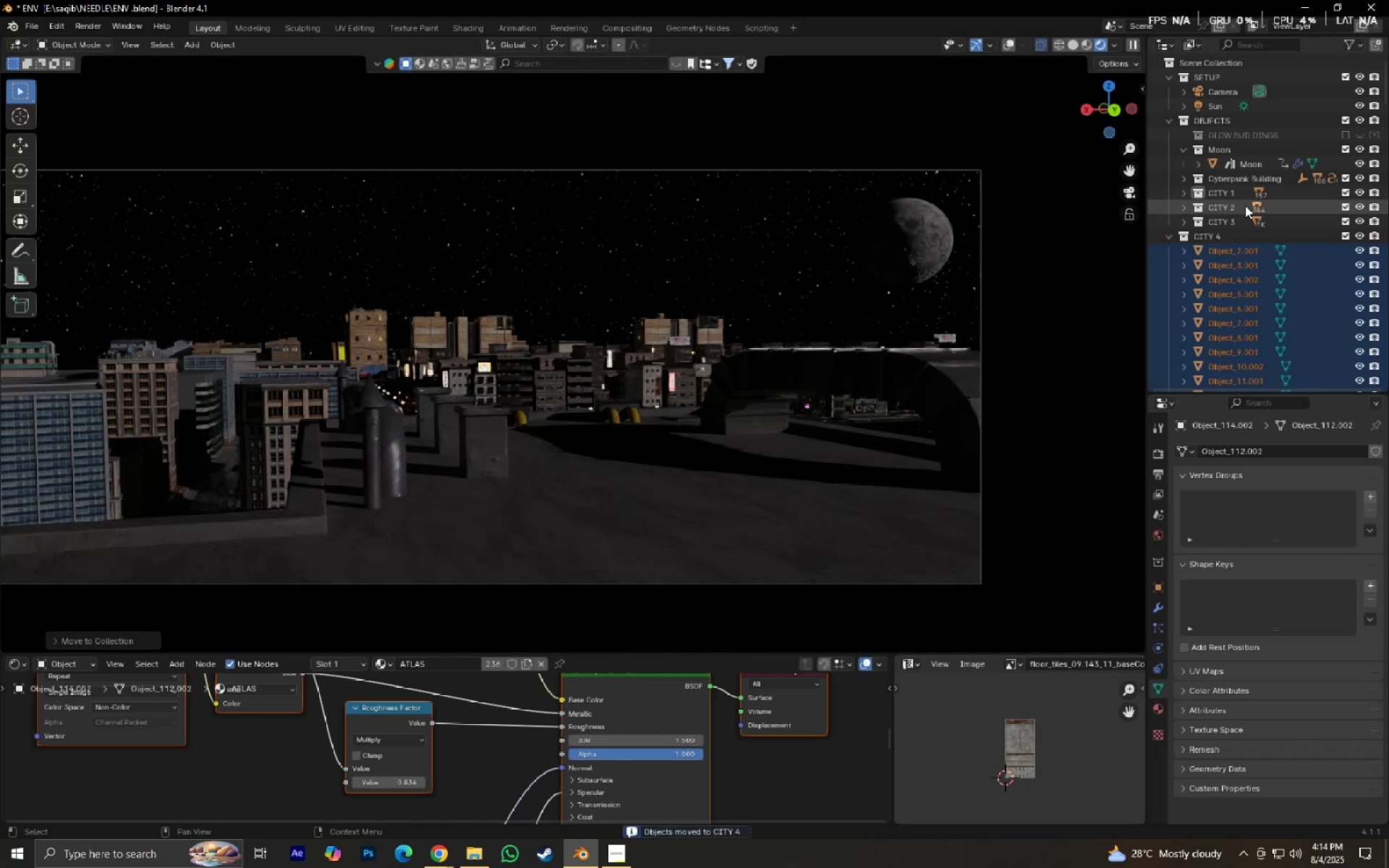 
left_click_drag(start_coordinate=[1196, 234], to_coordinate=[1221, 229])
 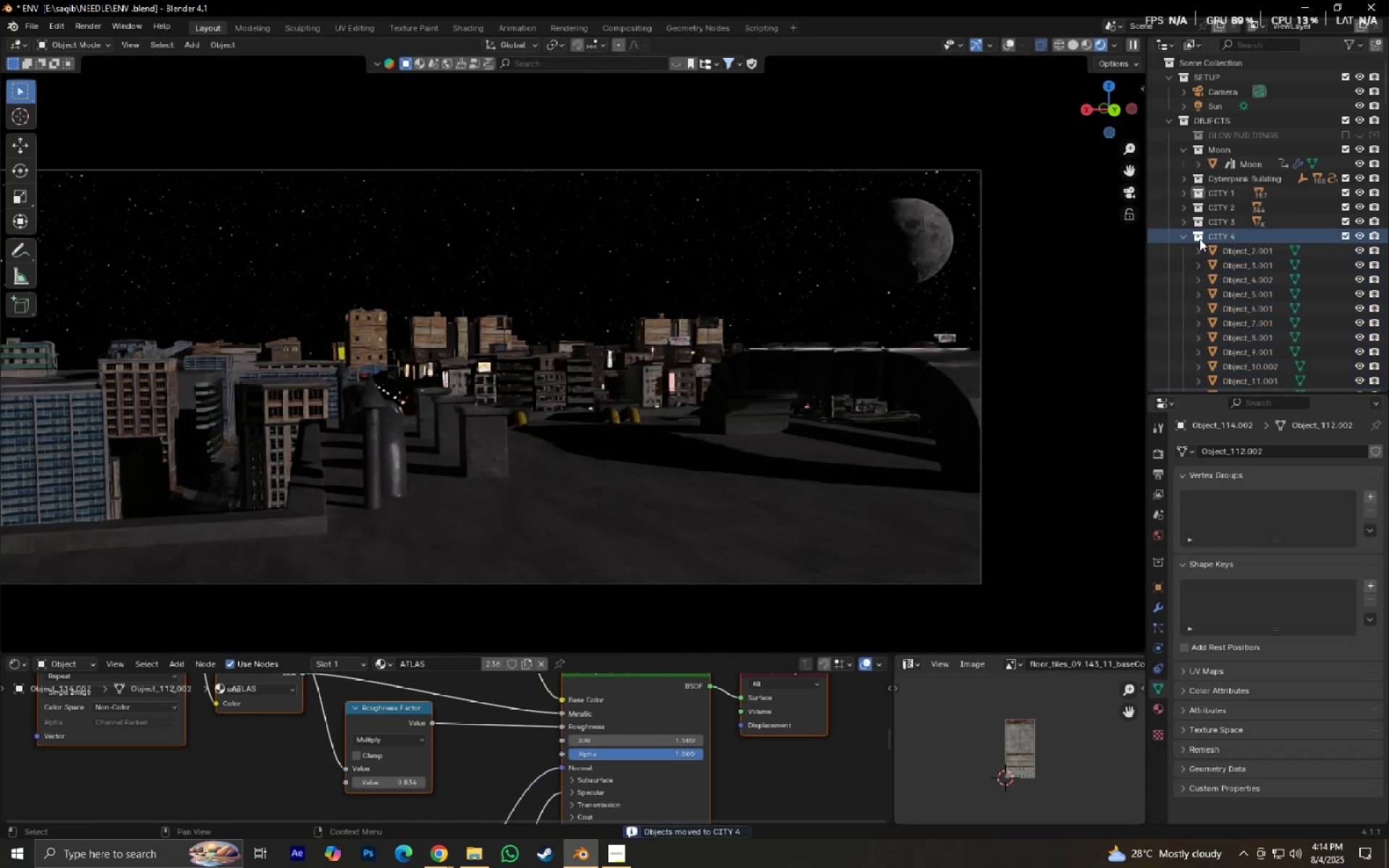 
left_click([1184, 237])
 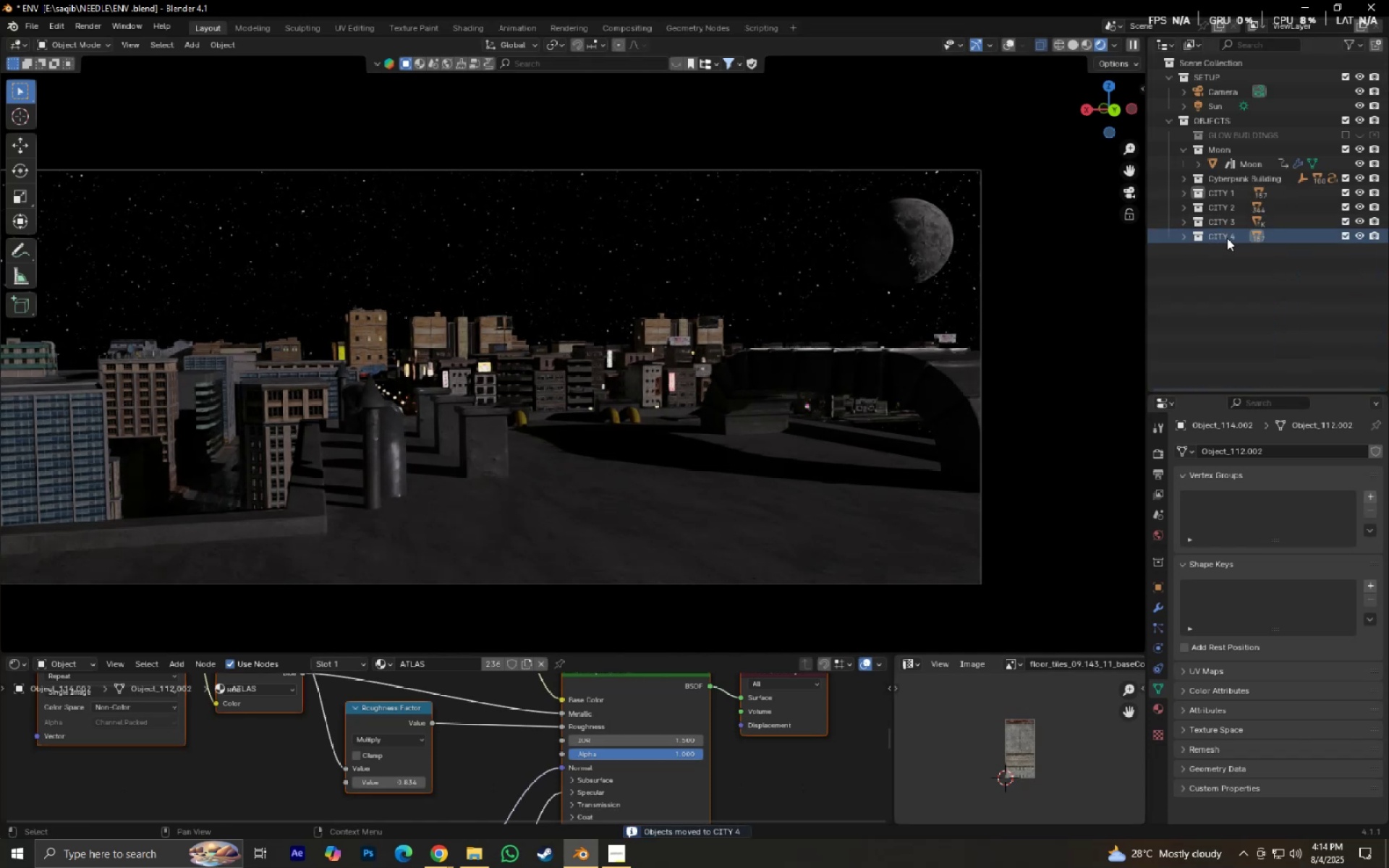 
right_click([1227, 238])
 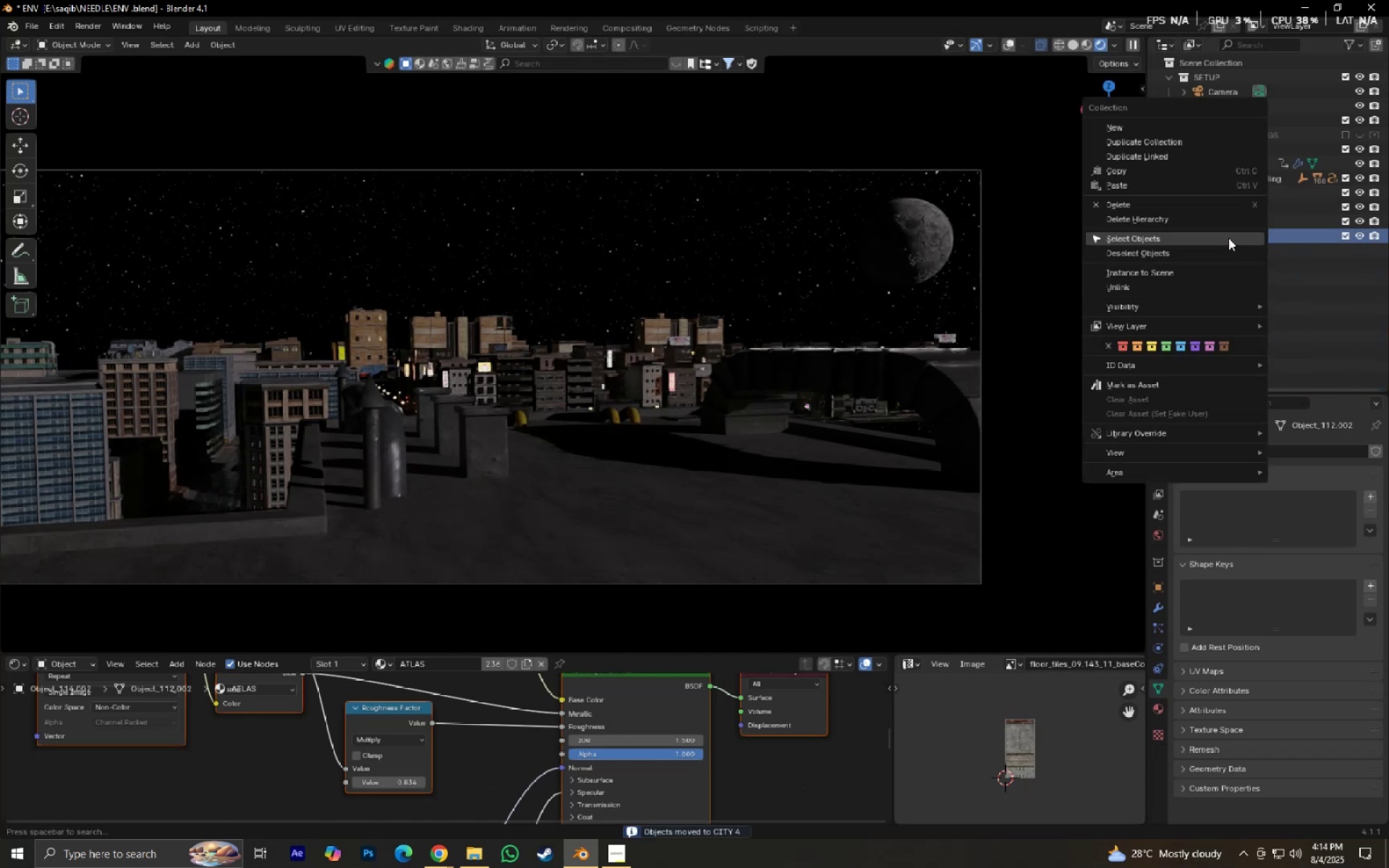 
left_click([1228, 238])
 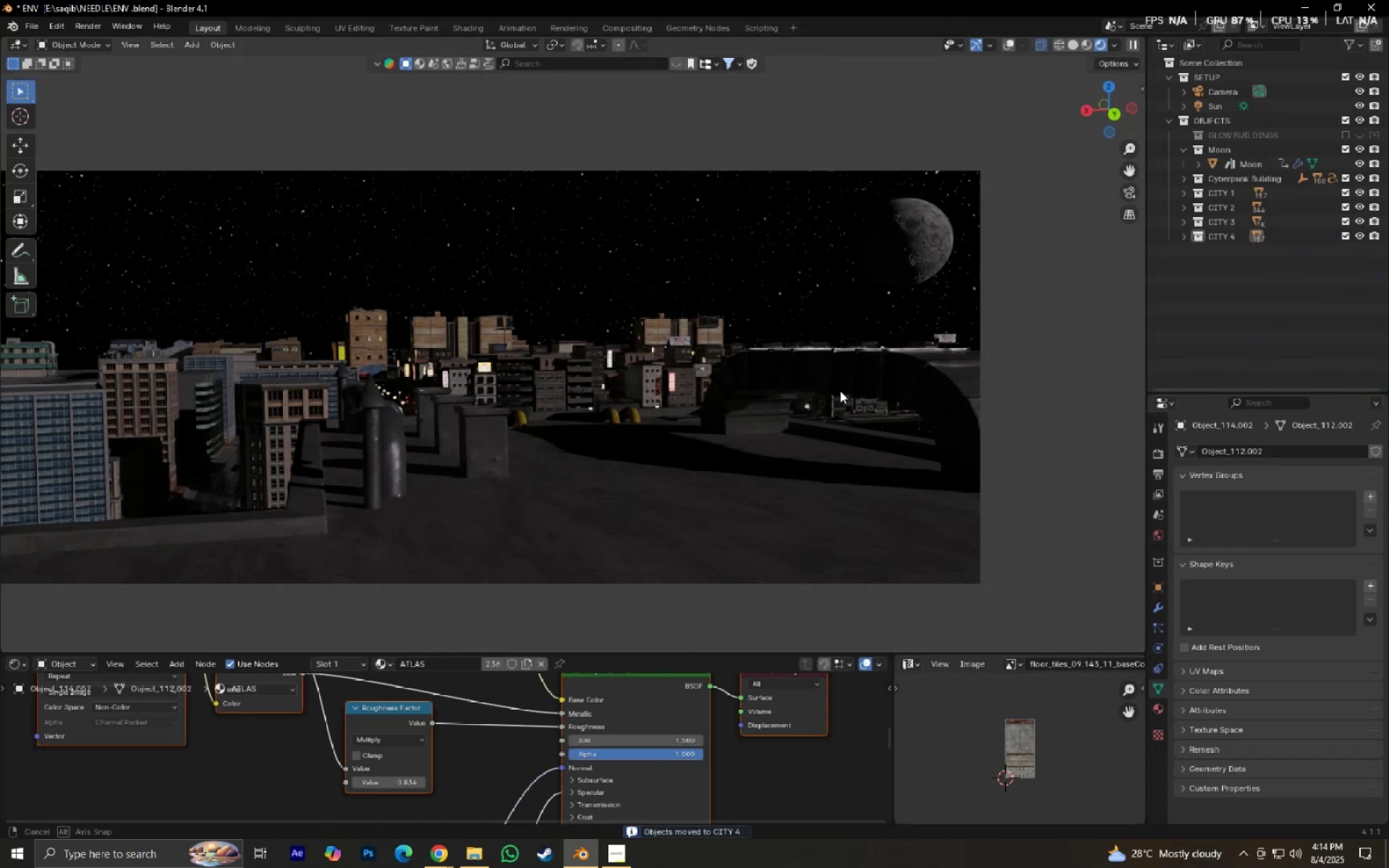 
hold_key(key=ShiftLeft, duration=0.43)
 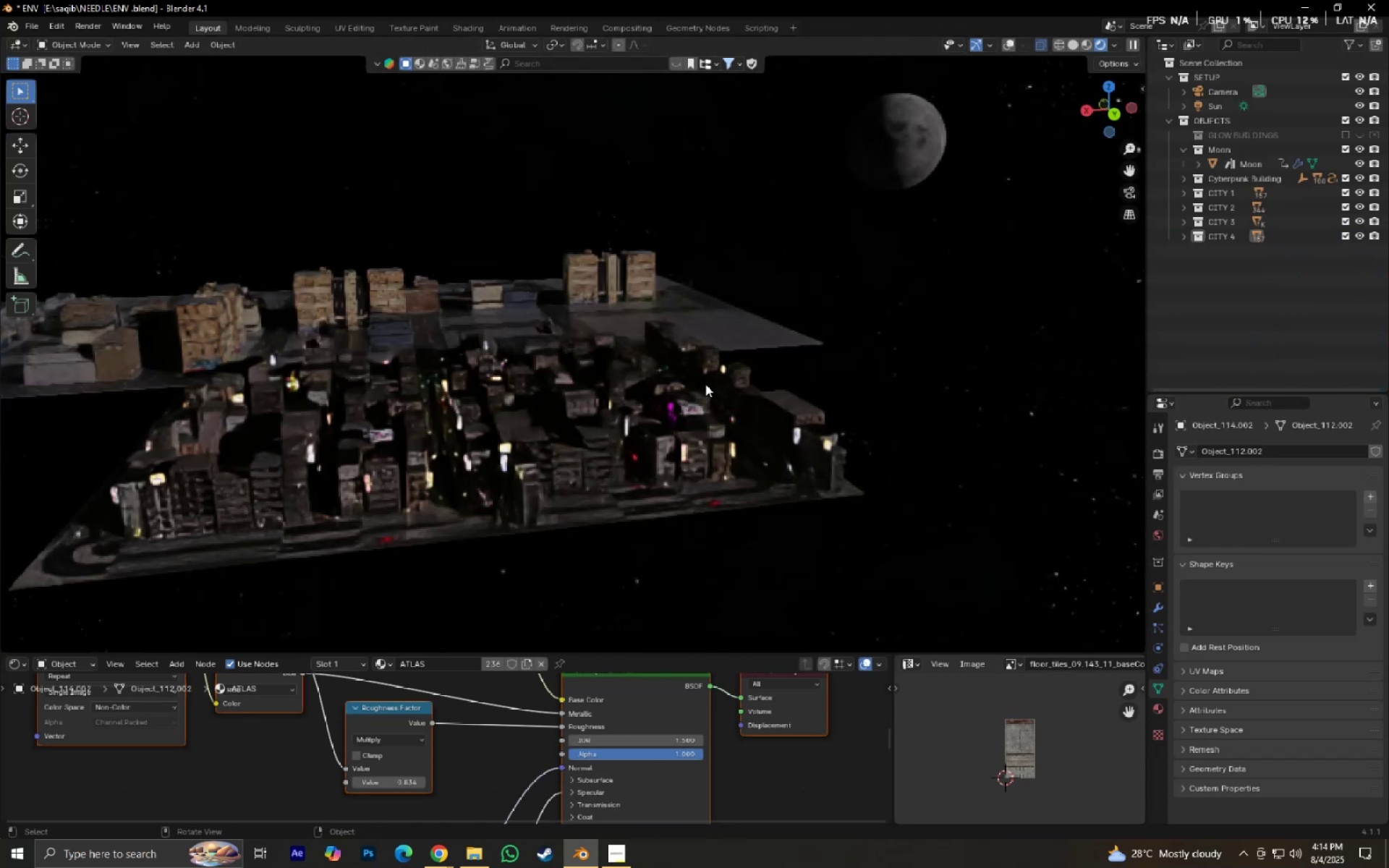 
type(gx)
 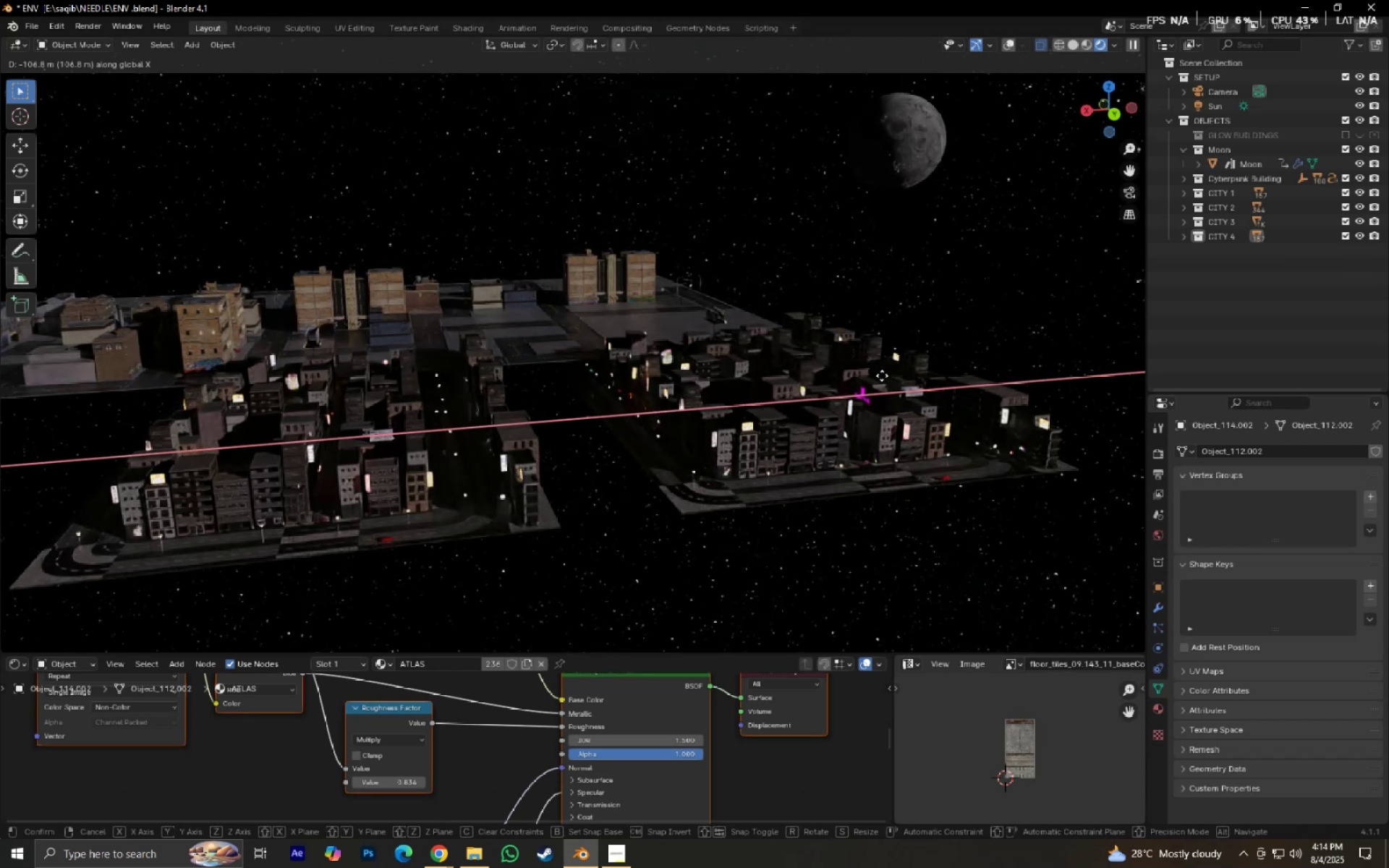 
left_click([872, 376])
 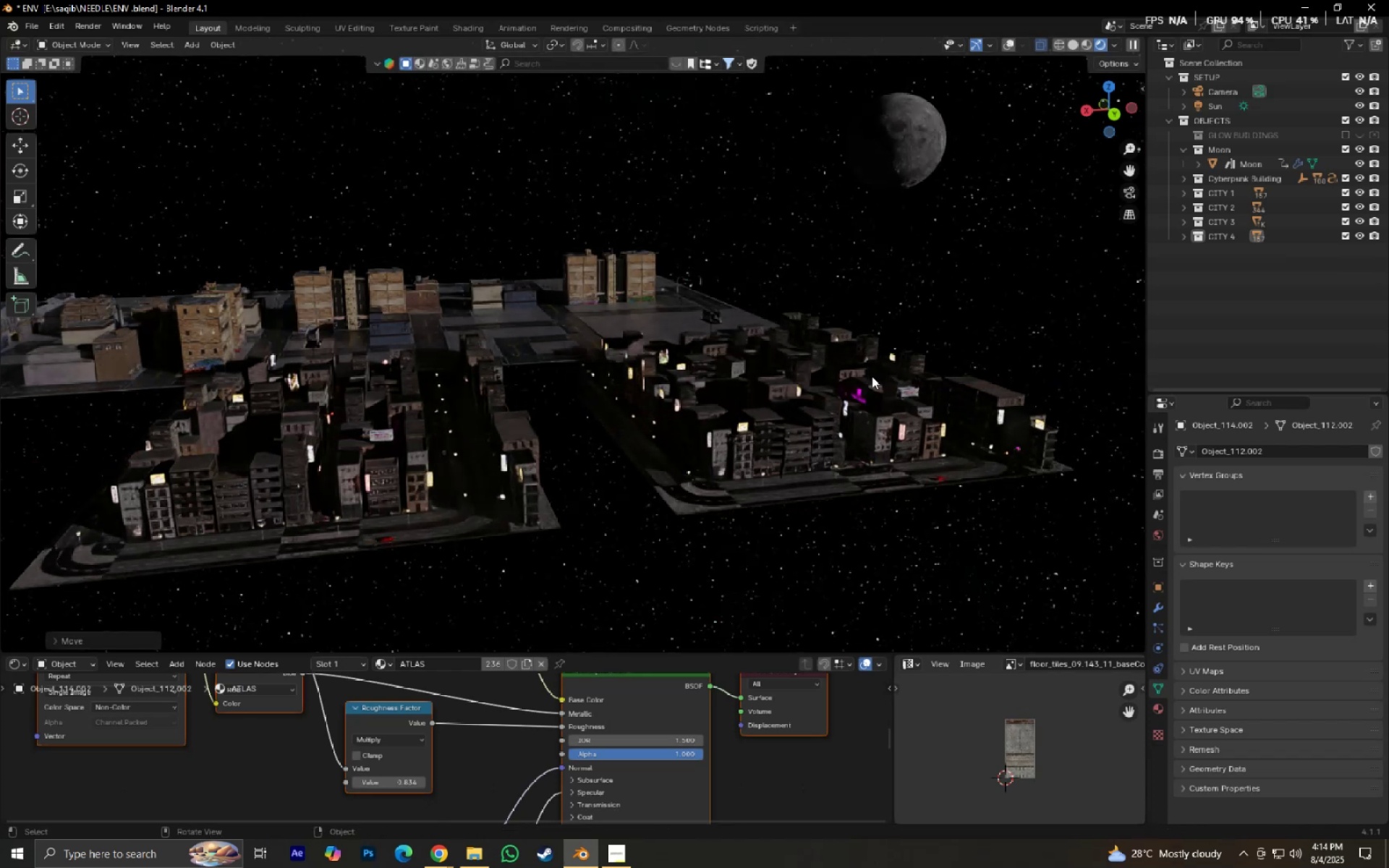 
type(rz180)
key(NumpadEnter)
type(0gx)
 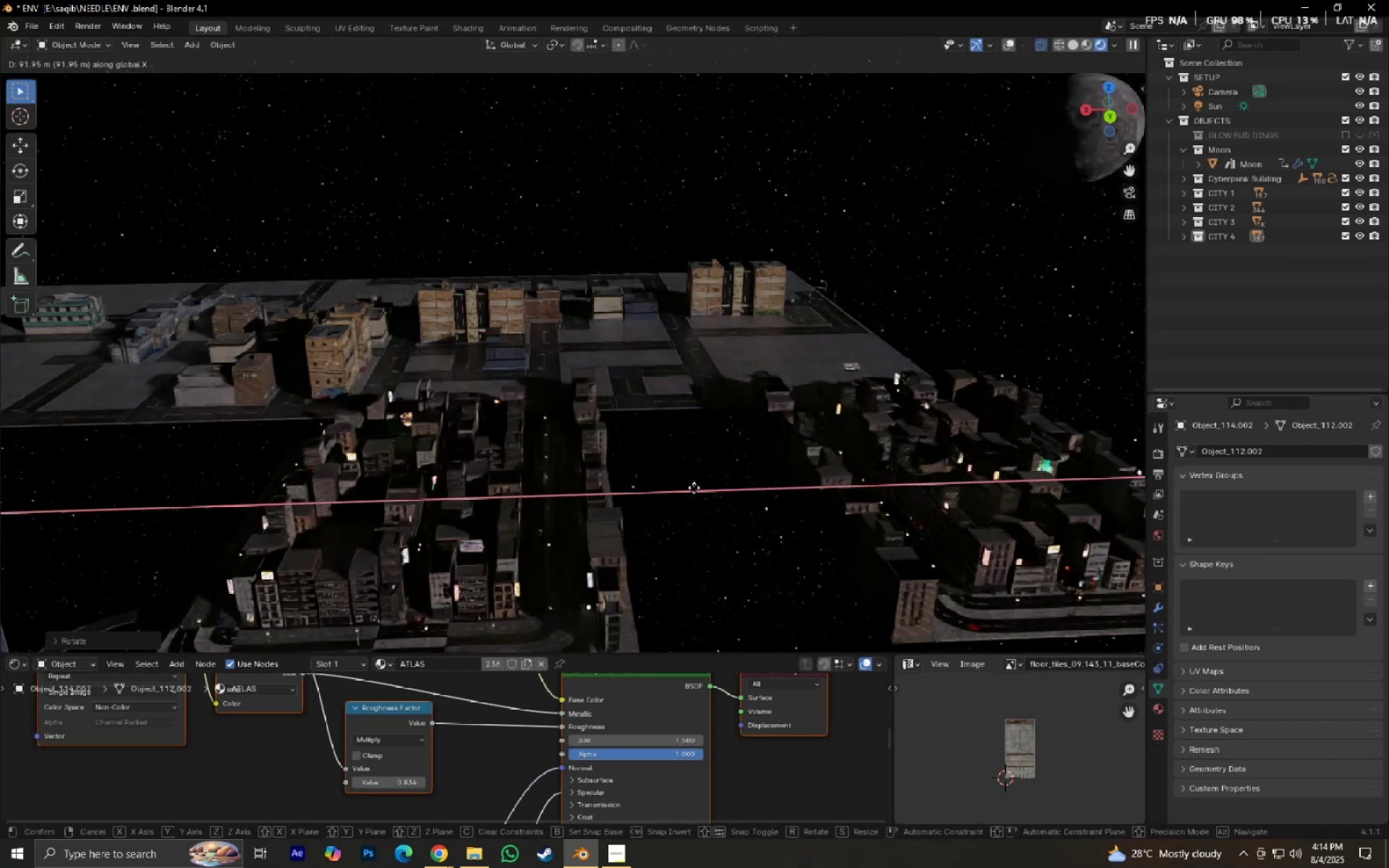 
left_click([693, 488])
 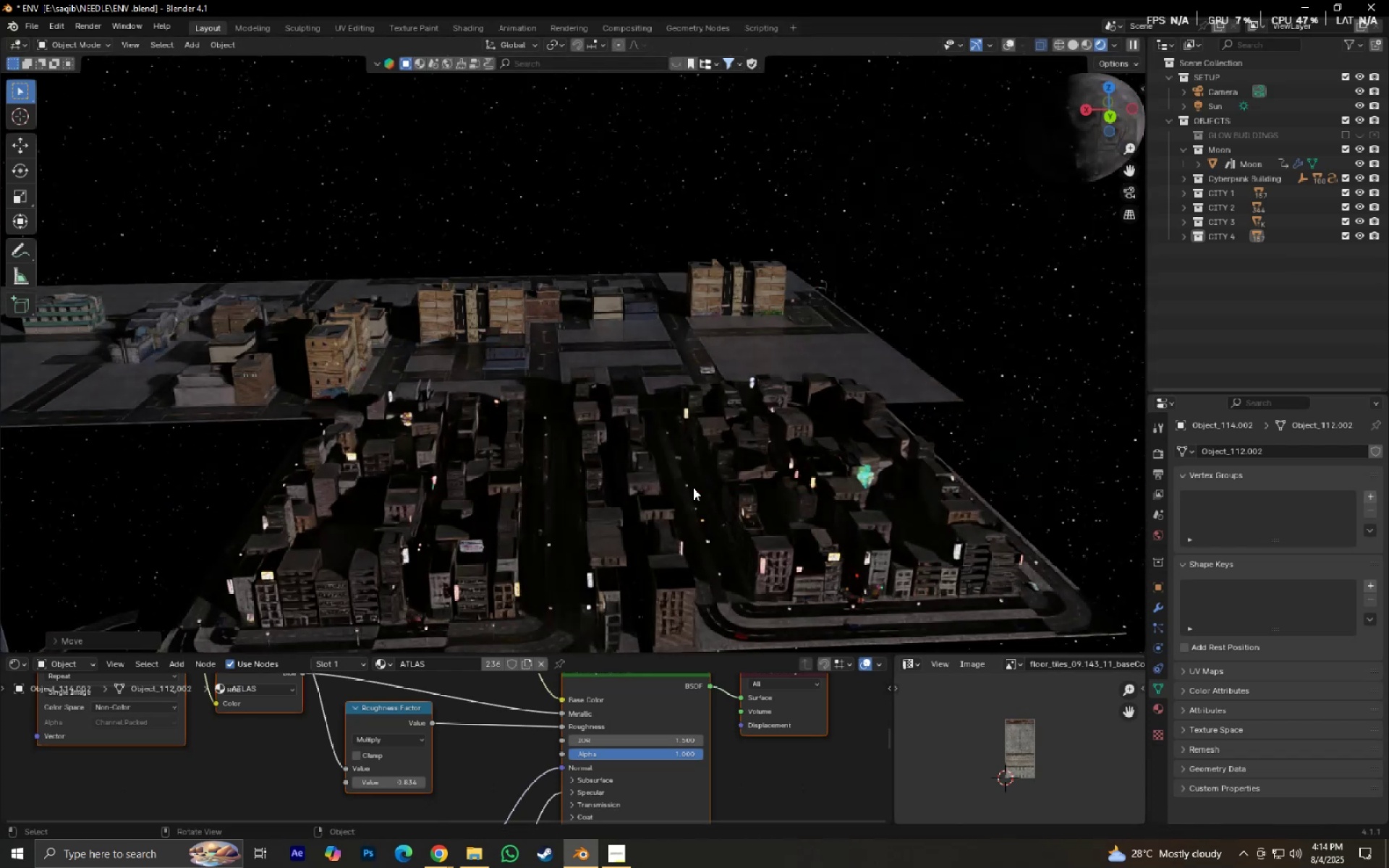 
type(gy)
 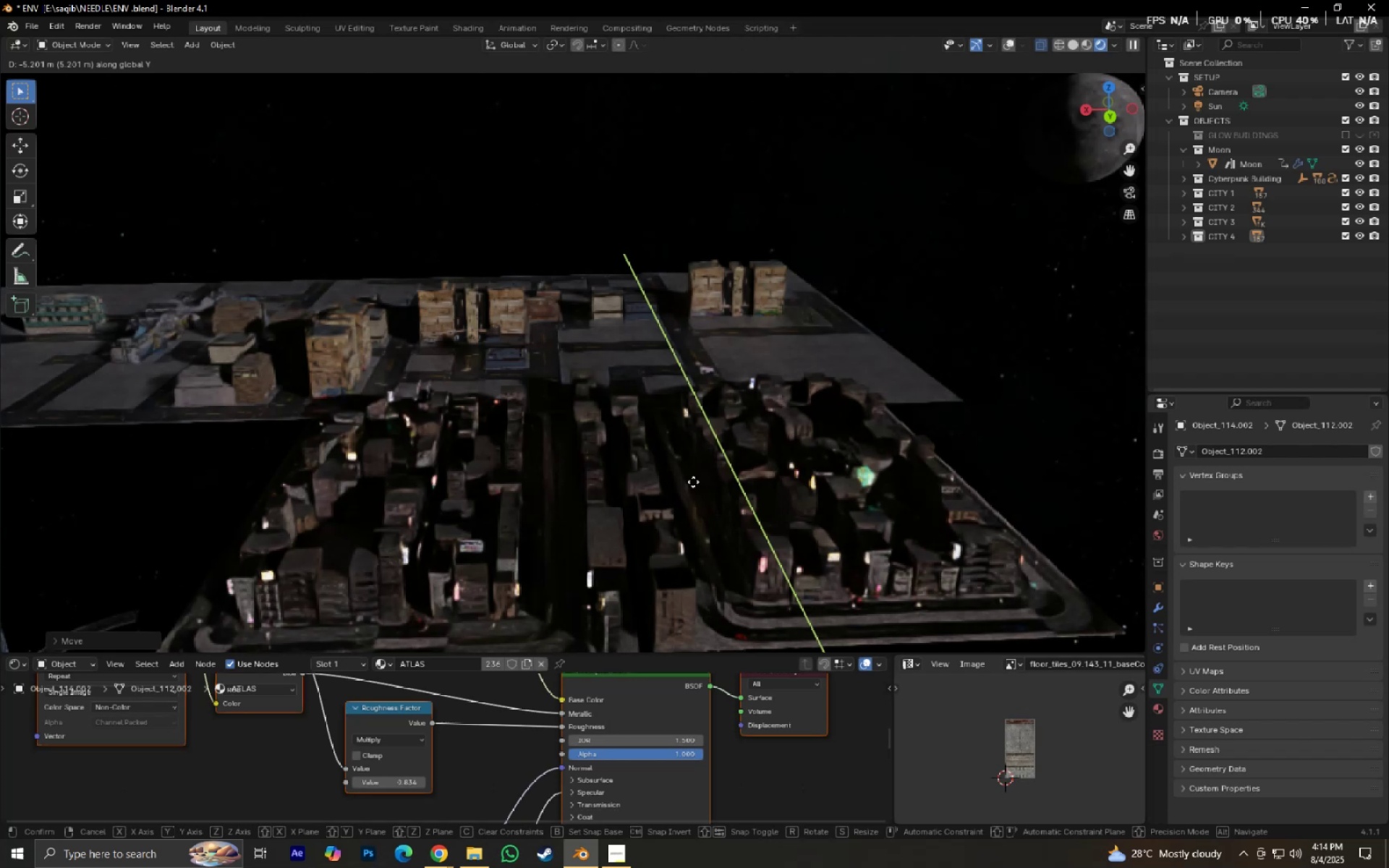 
left_click([693, 482])
 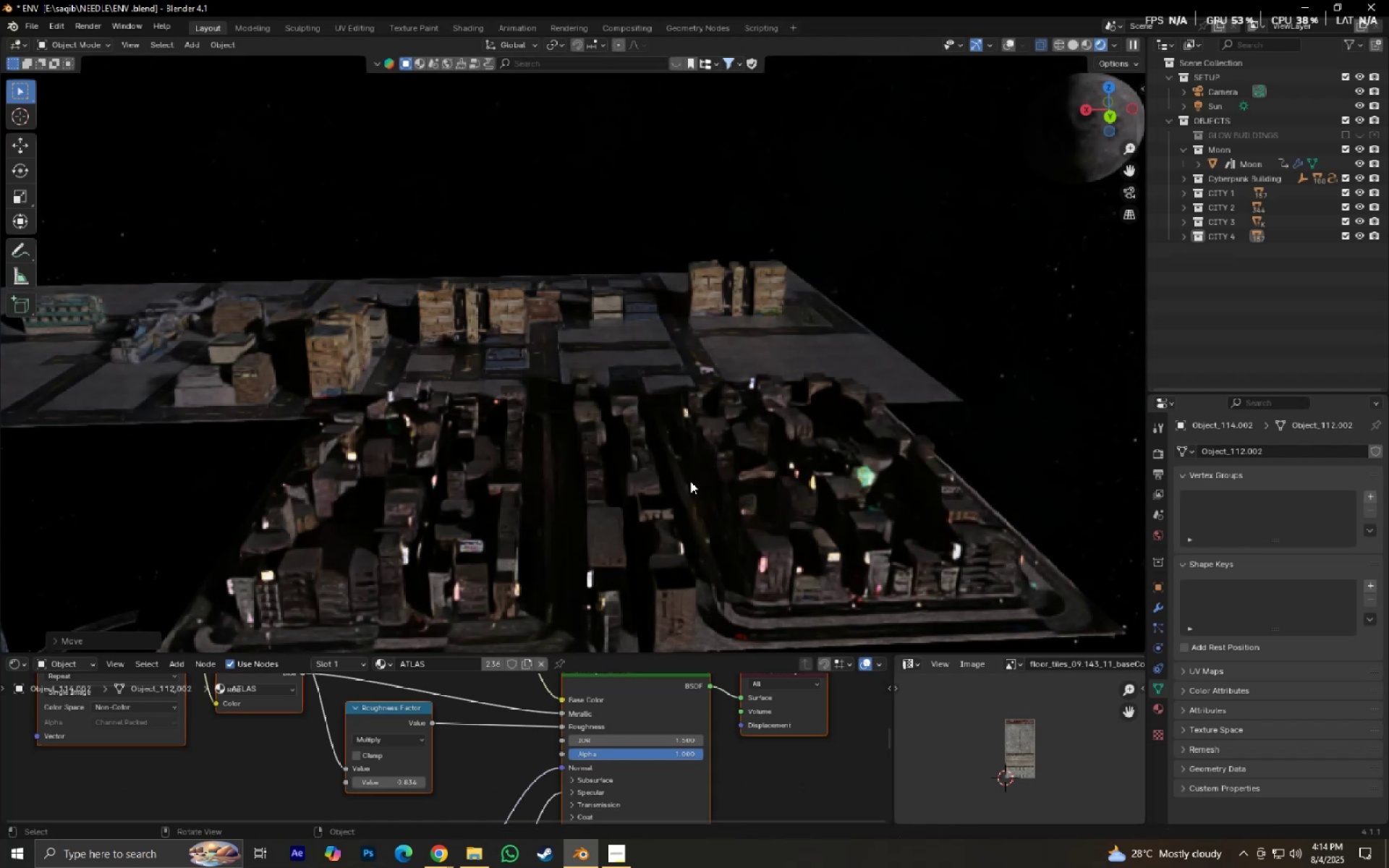 
type(0gz)
 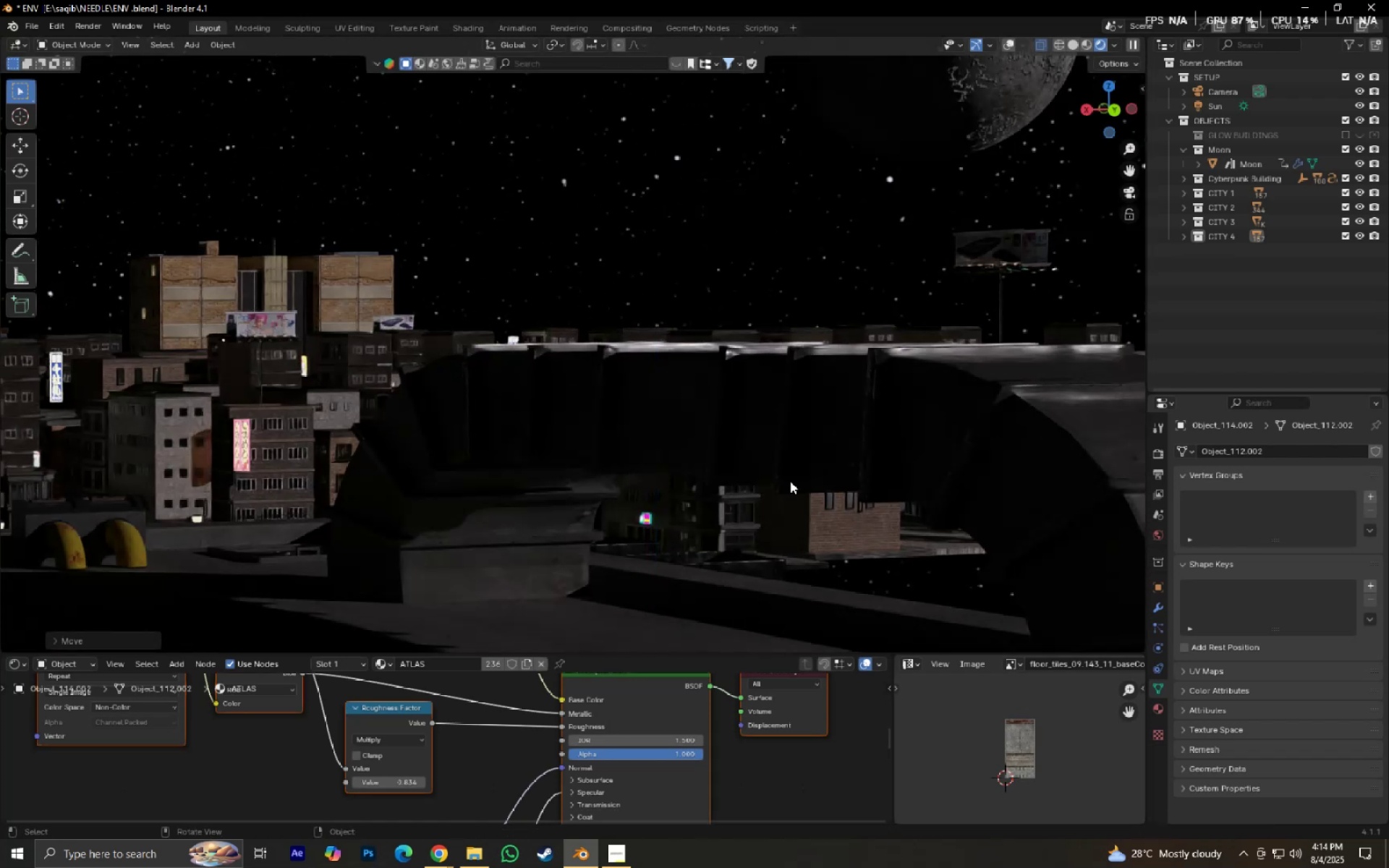 
scroll: coordinate [627, 477], scroll_direction: up, amount: 6.0
 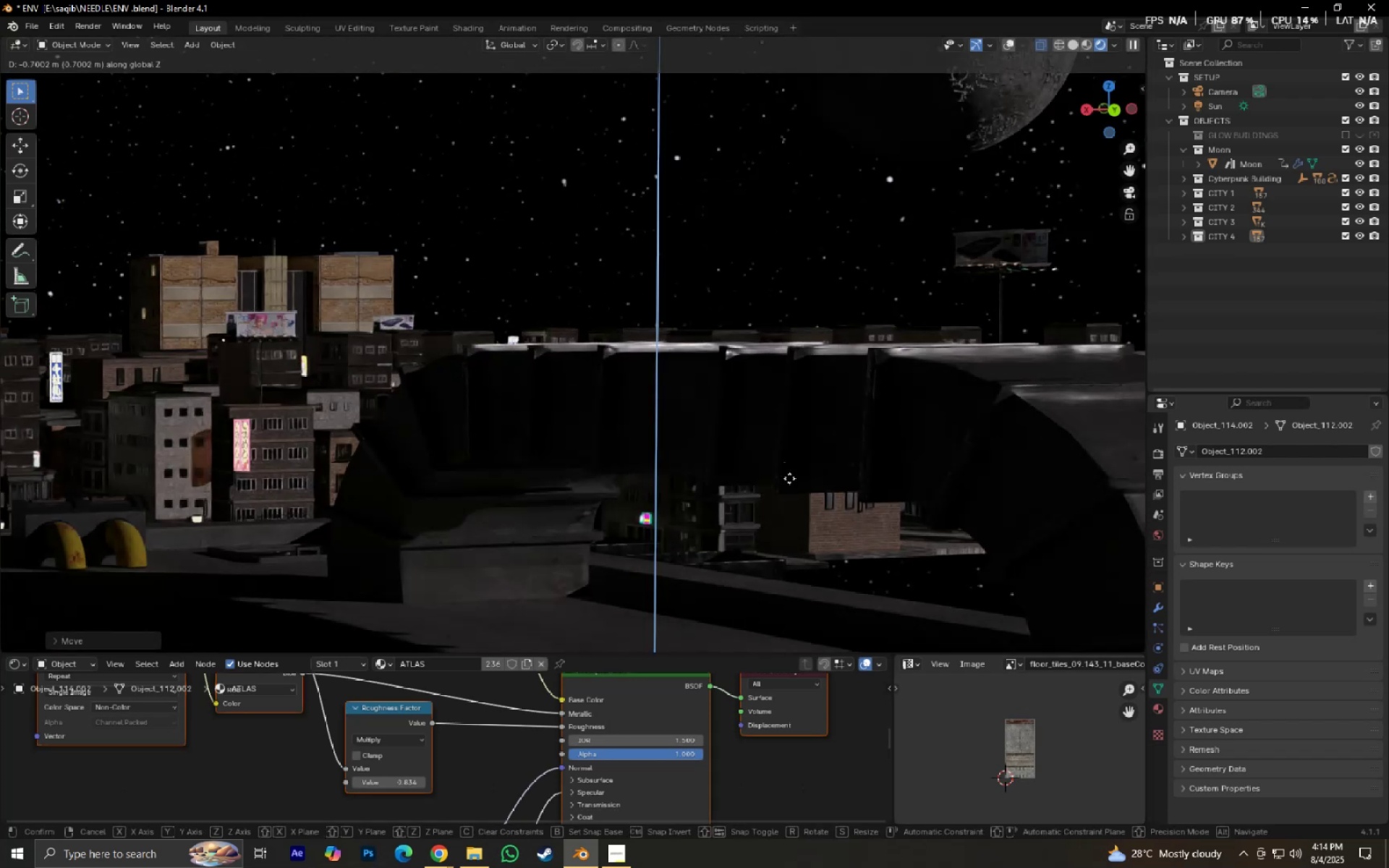 
right_click([790, 481])
 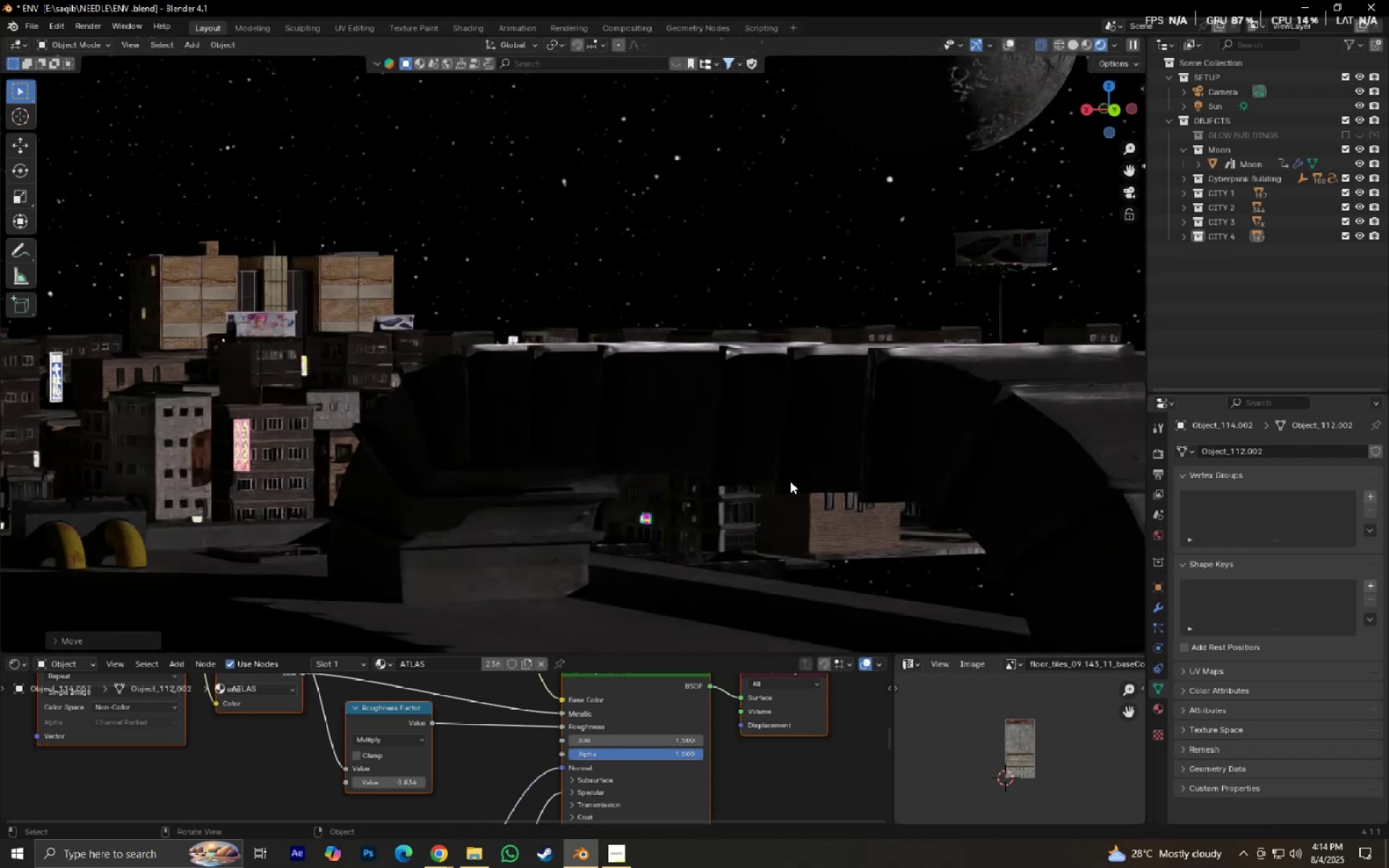 
type(gxy)
 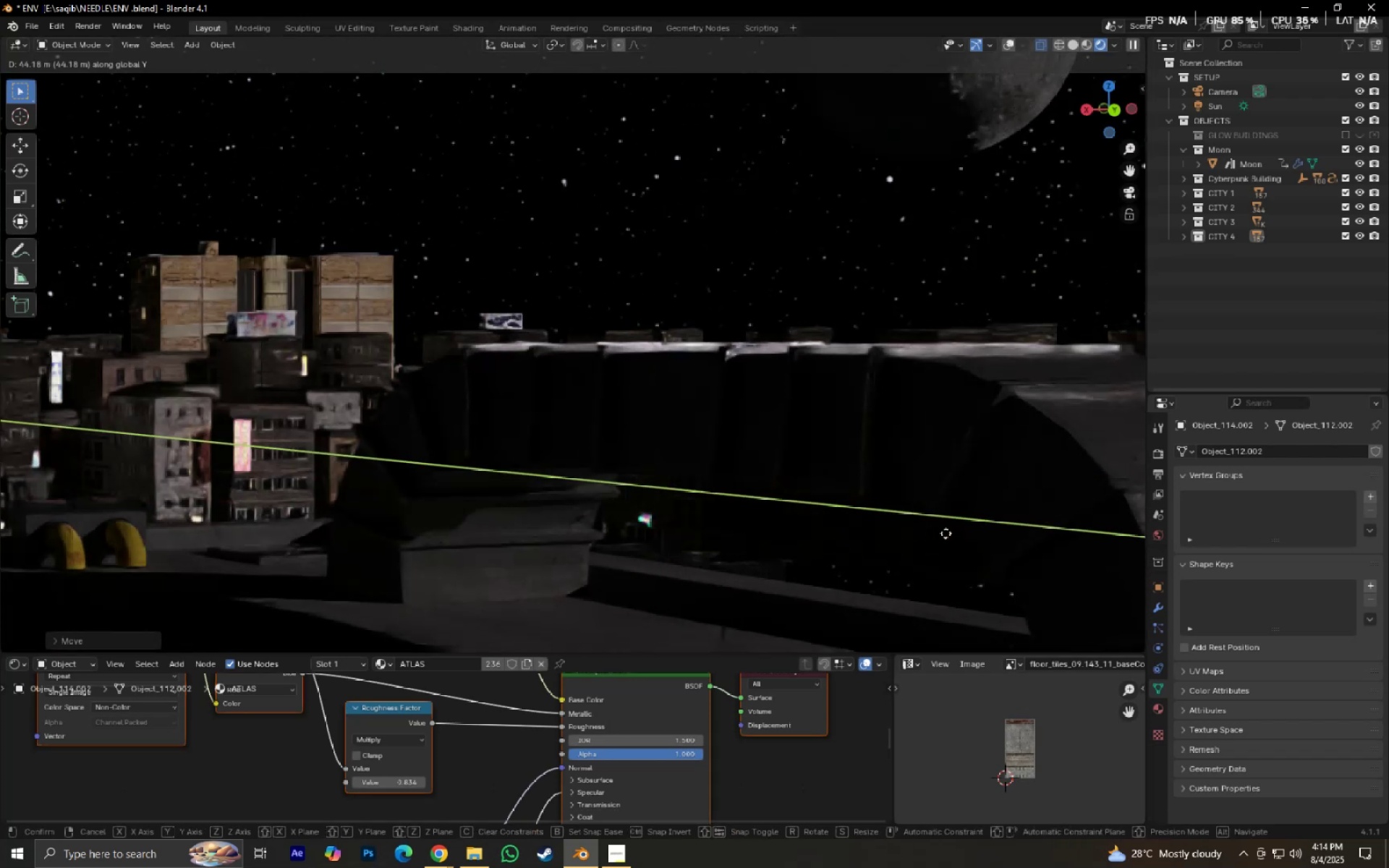 
left_click([953, 538])
 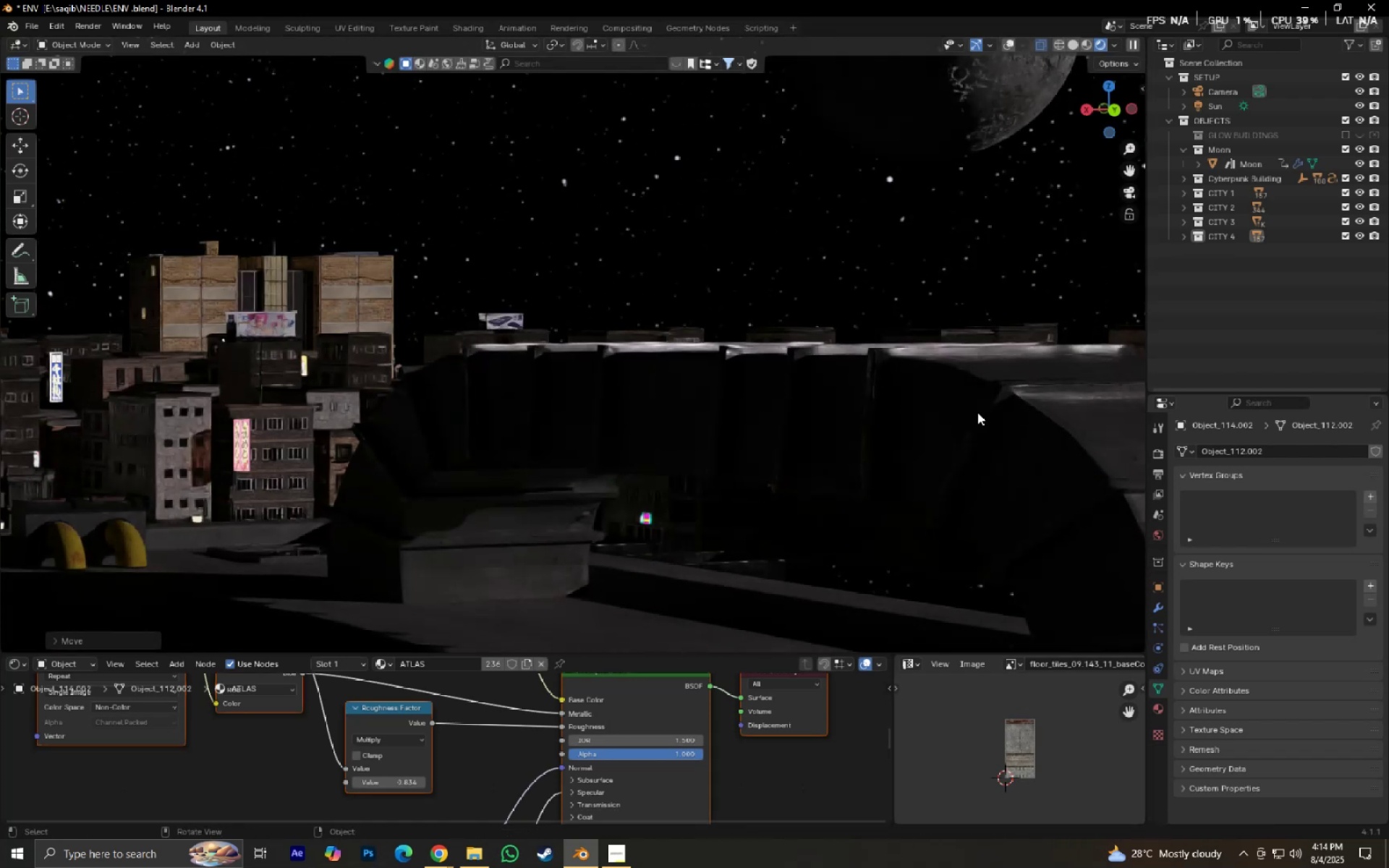 
type(gz)
 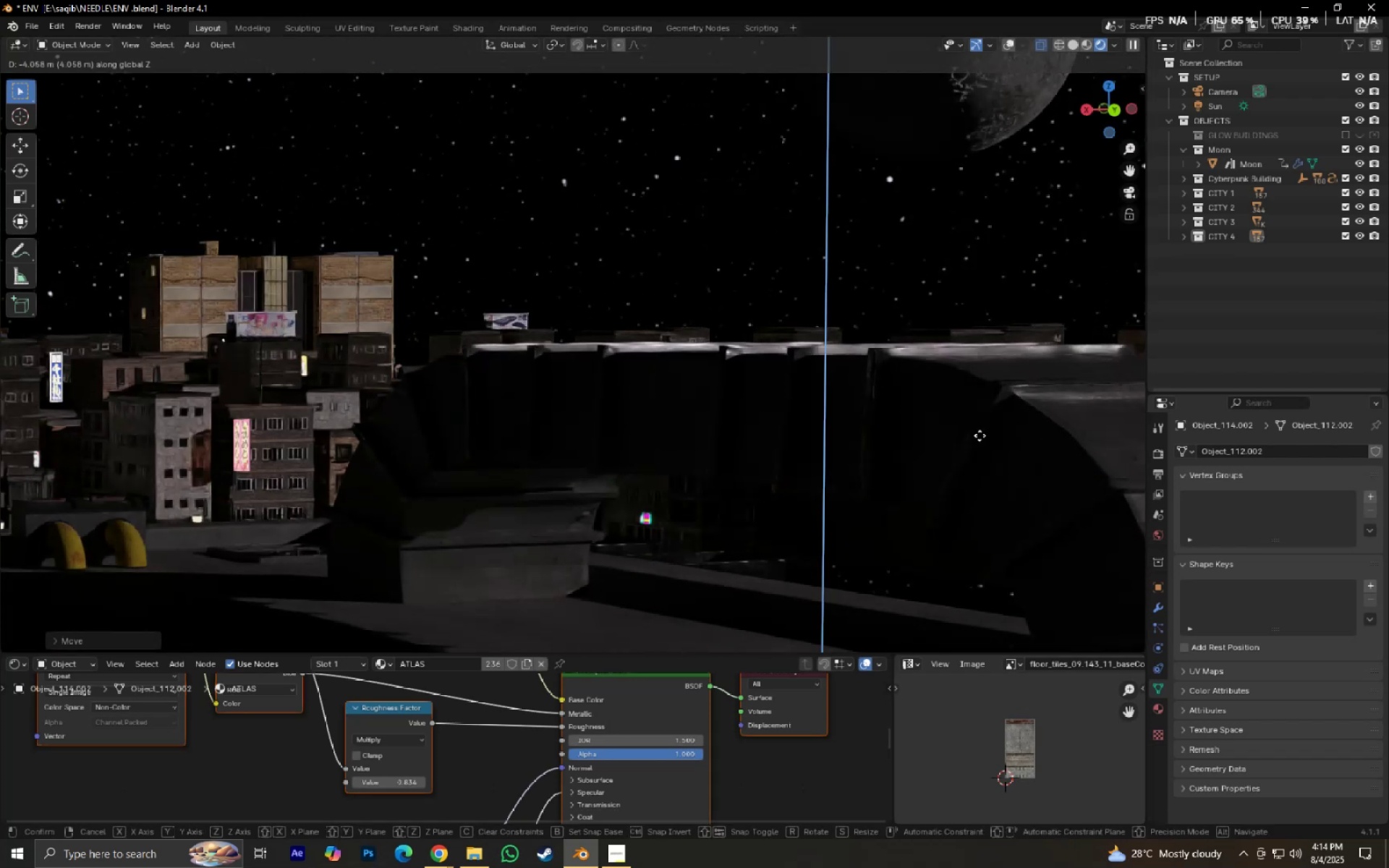 
left_click([980, 435])
 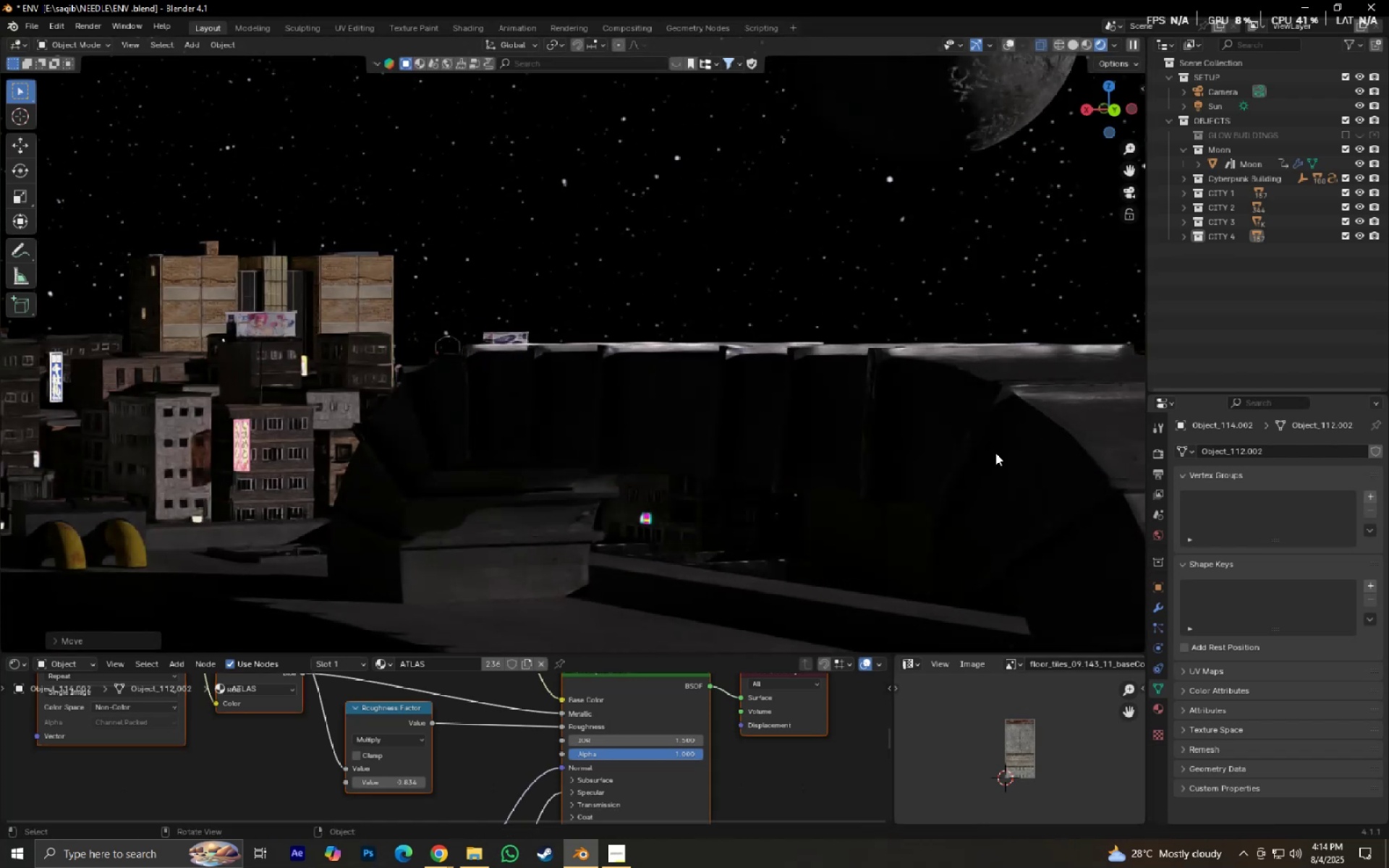 
type(gx)
 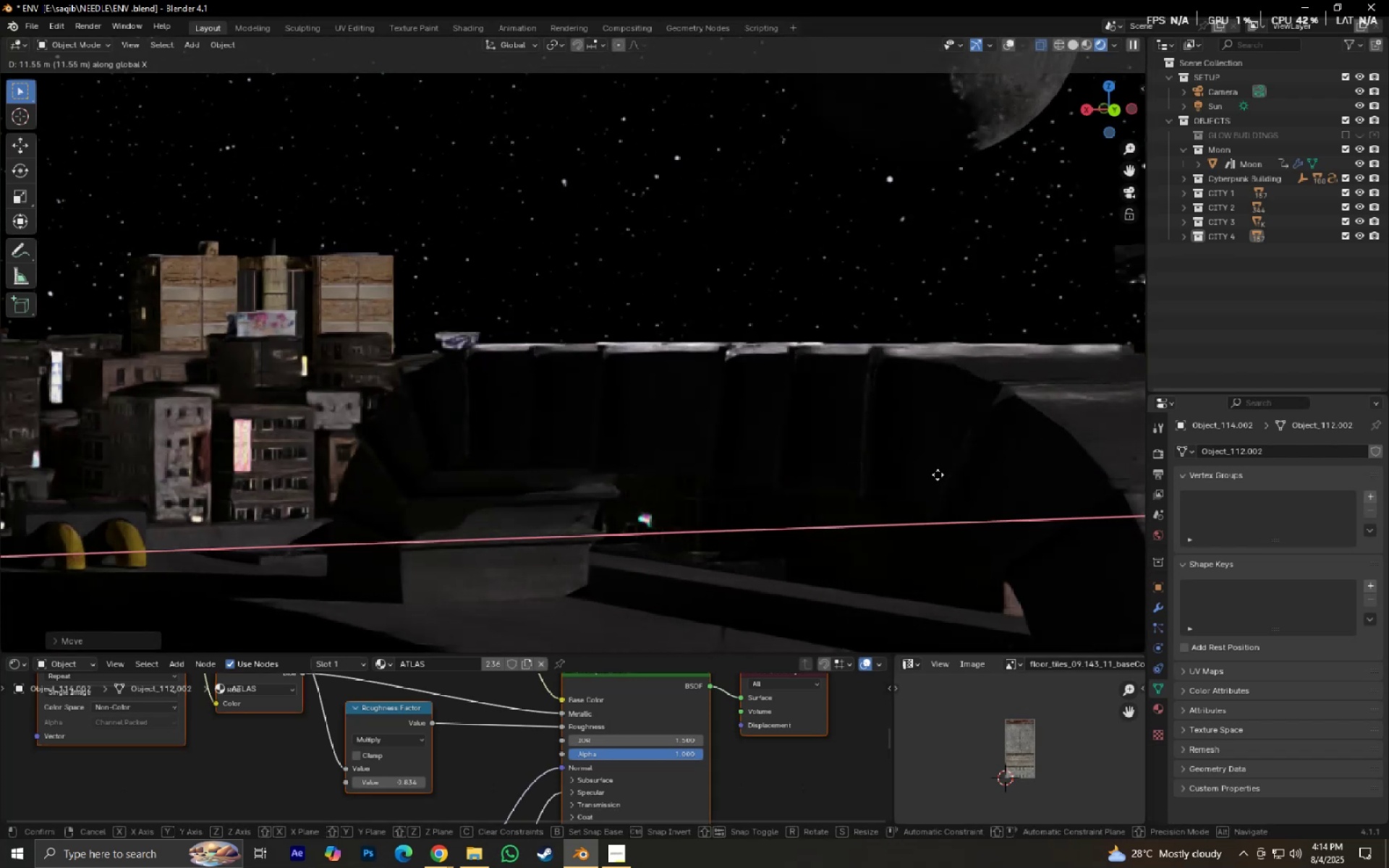 
left_click([938, 475])
 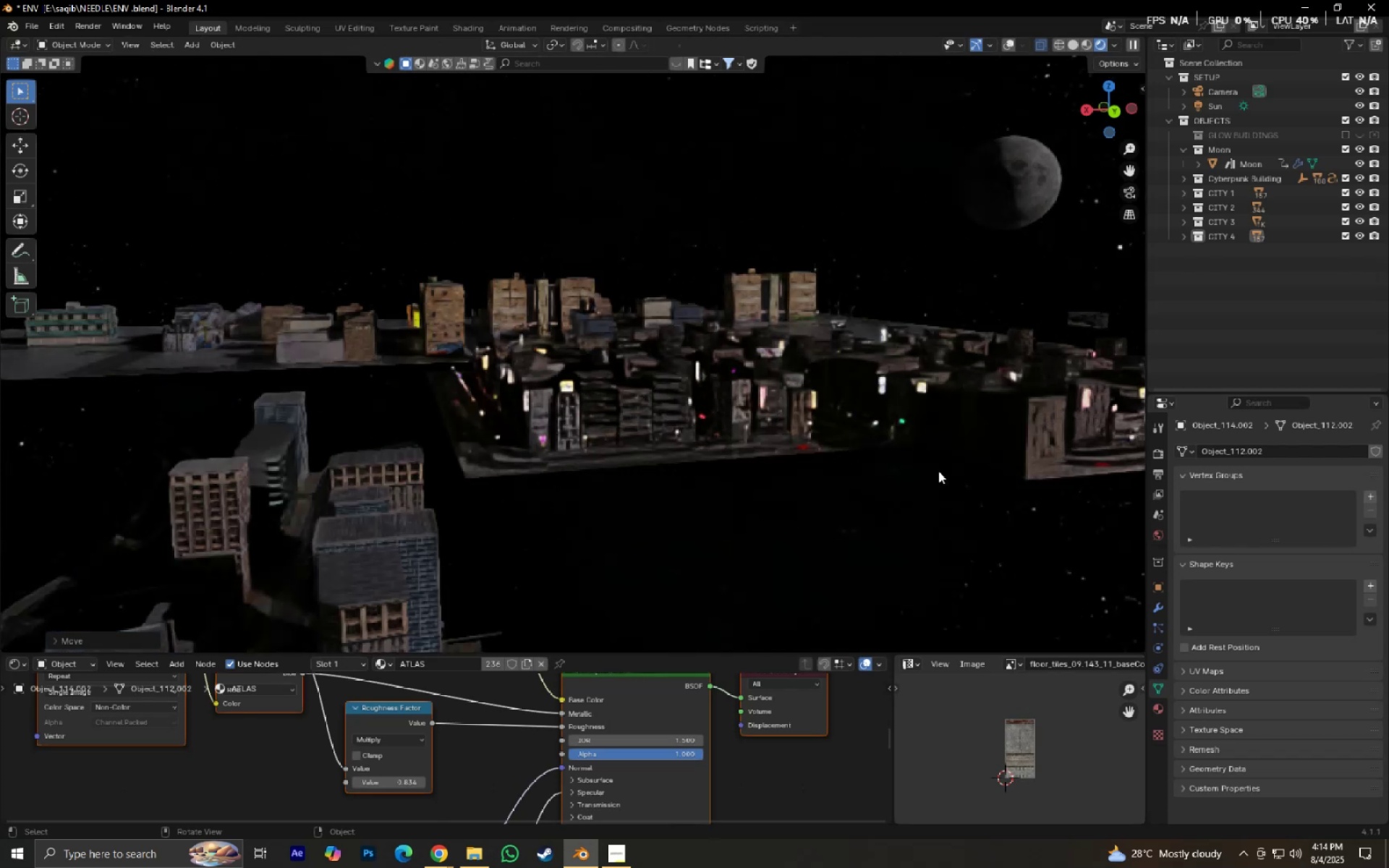 
scroll: coordinate [938, 471], scroll_direction: down, amount: 1.0
 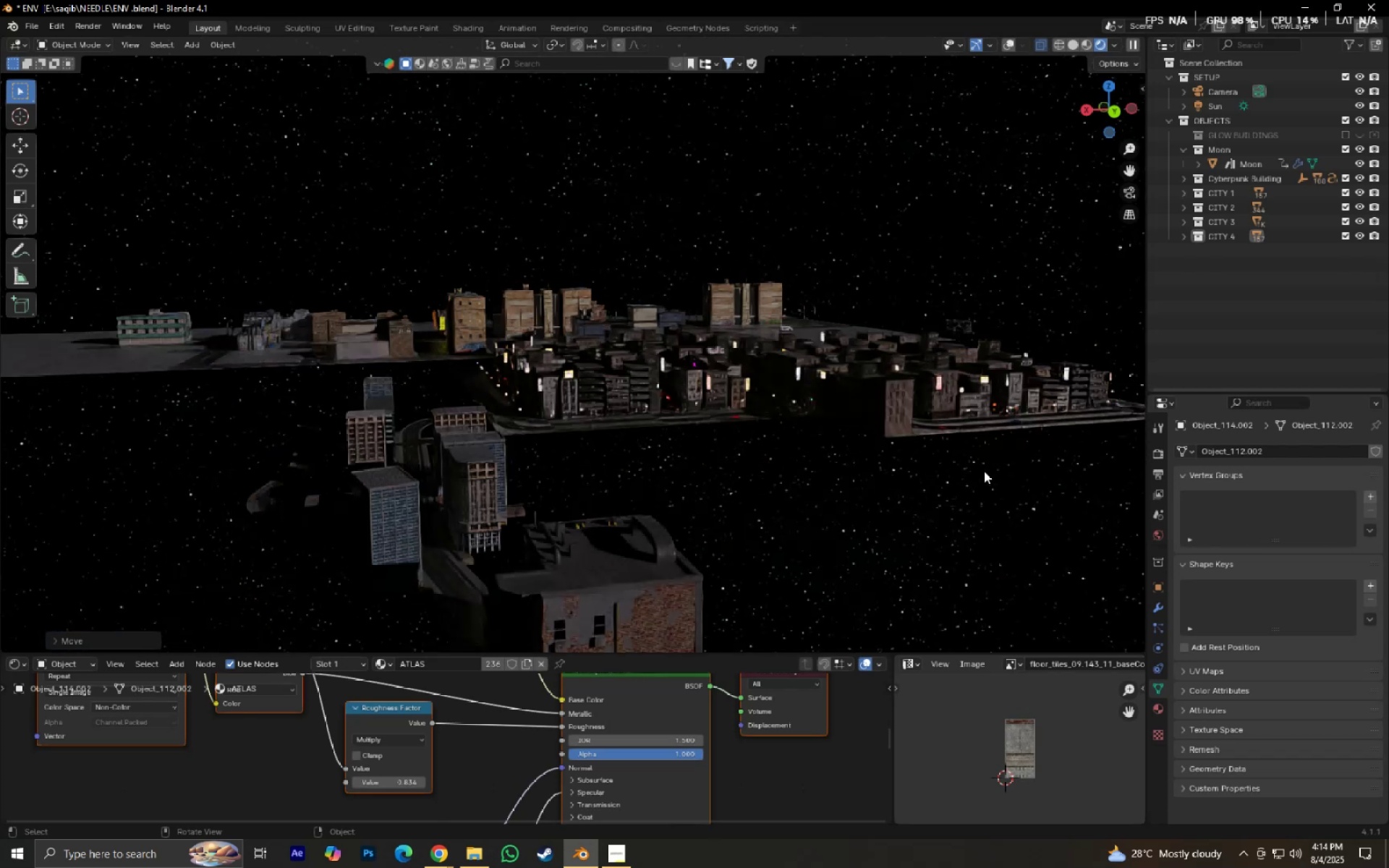 
type(rz)
 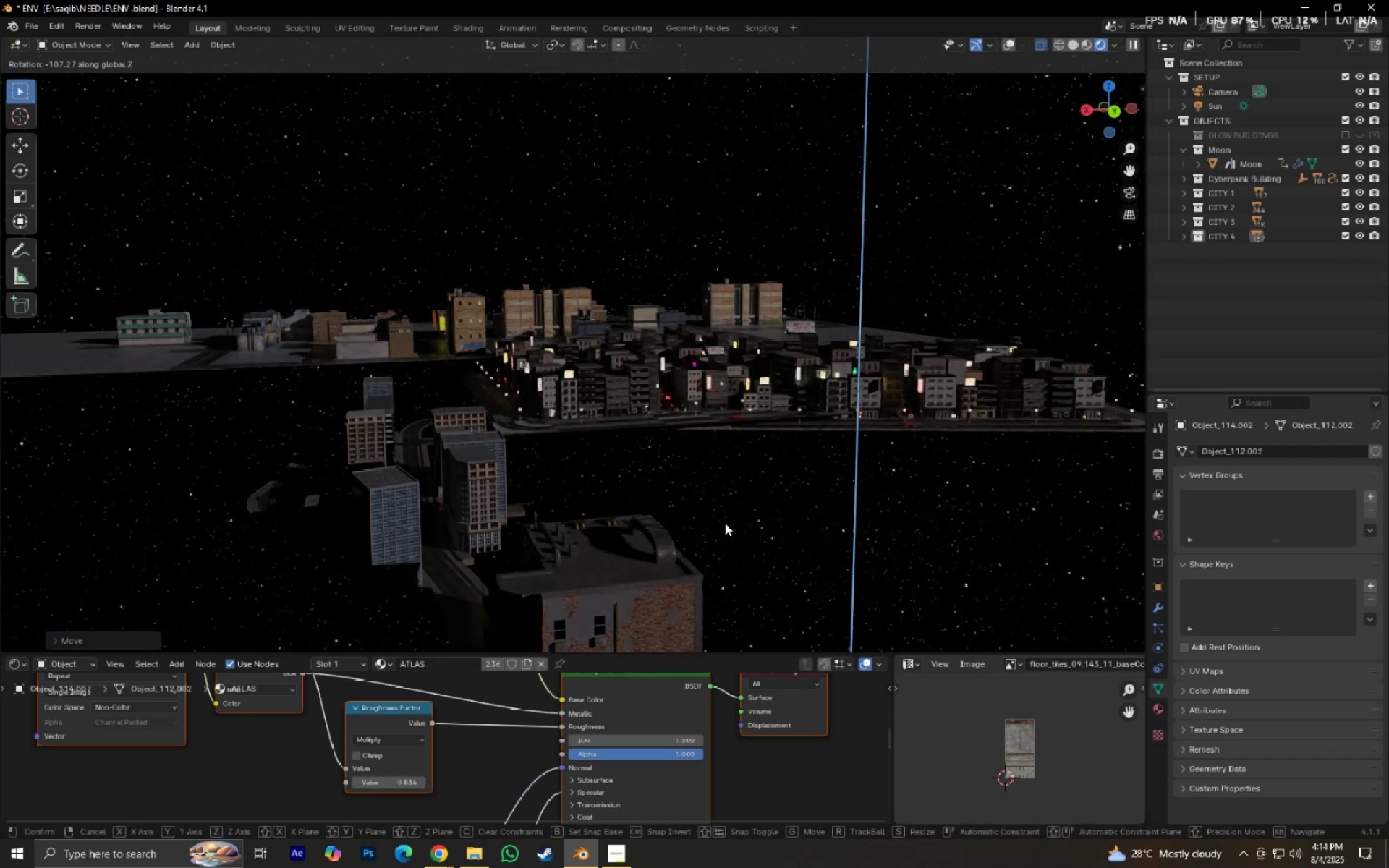 
type(90)
key(NumpadEnter)
type(0gxy)
 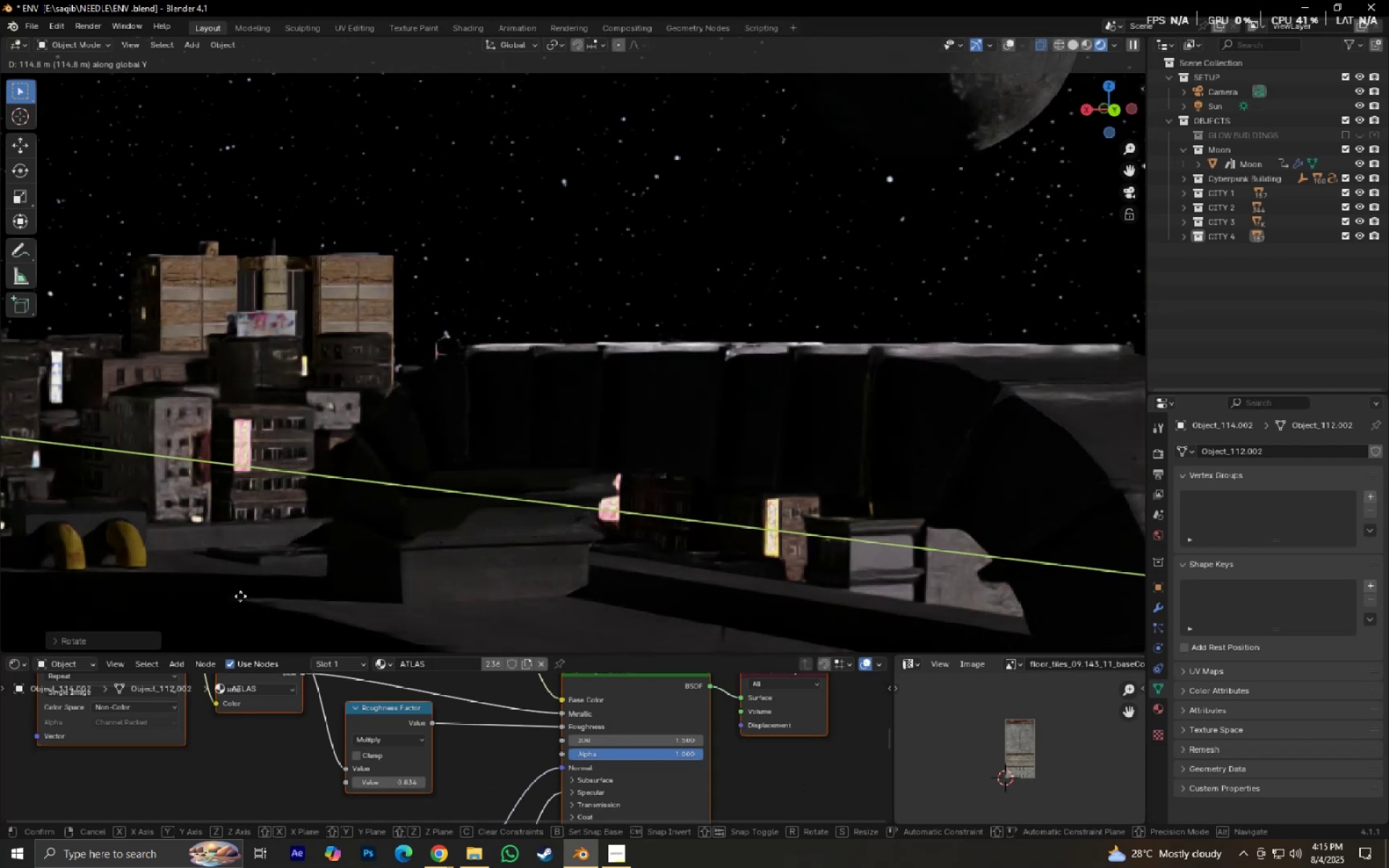 
wait(6.36)
 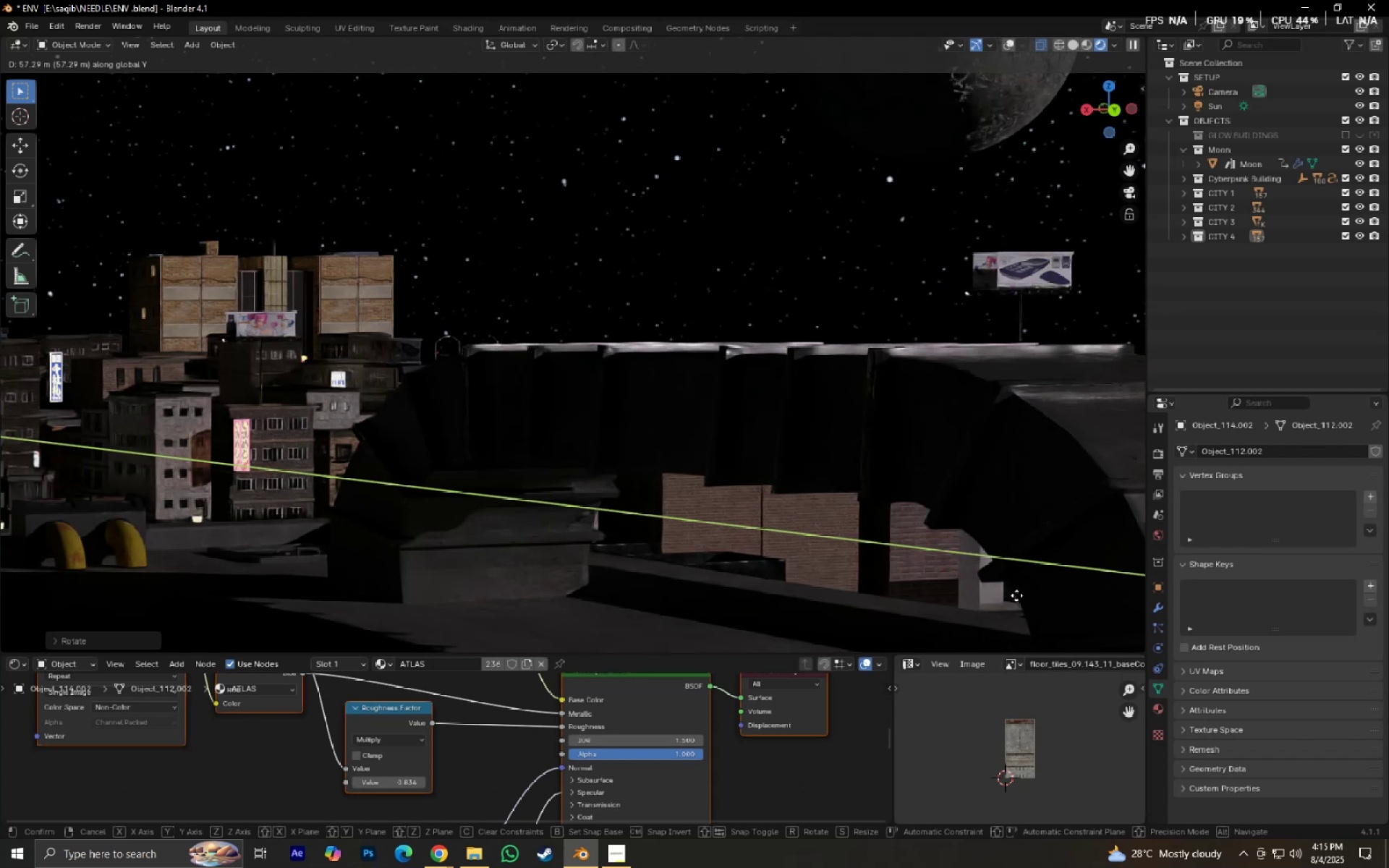 
left_click([334, 615])
 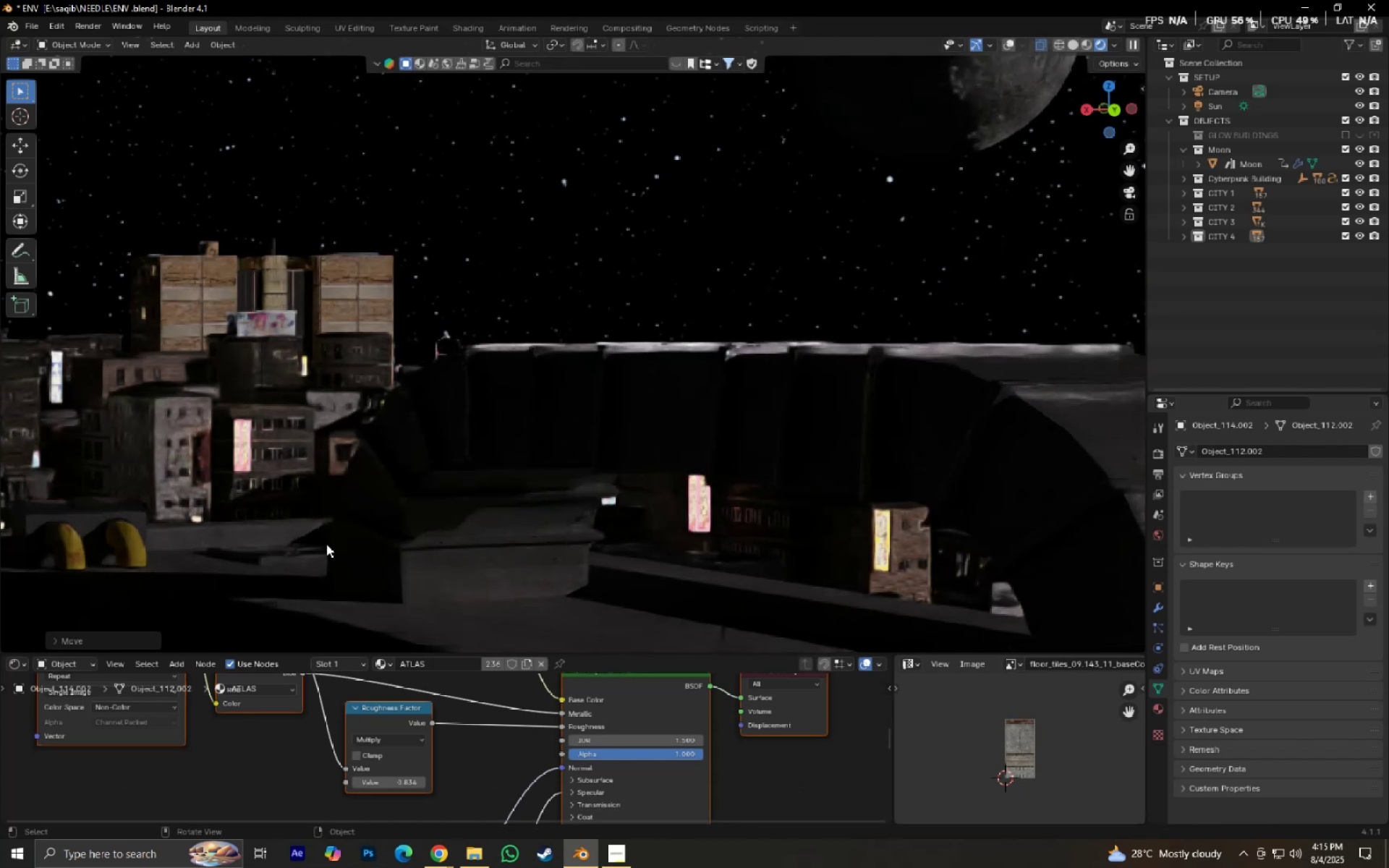 
scroll: coordinate [408, 535], scroll_direction: down, amount: 4.0
 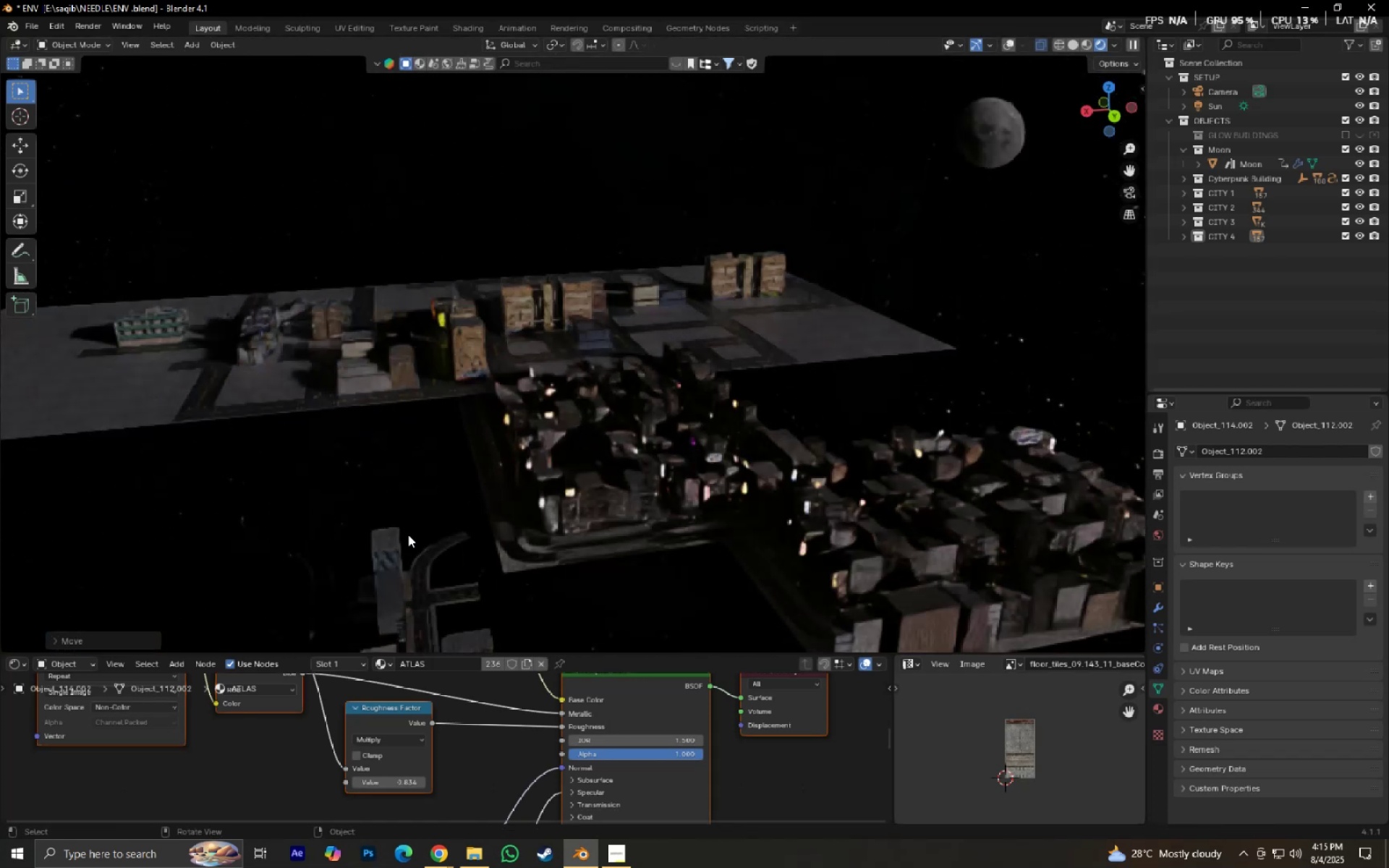 
type(gxy)
 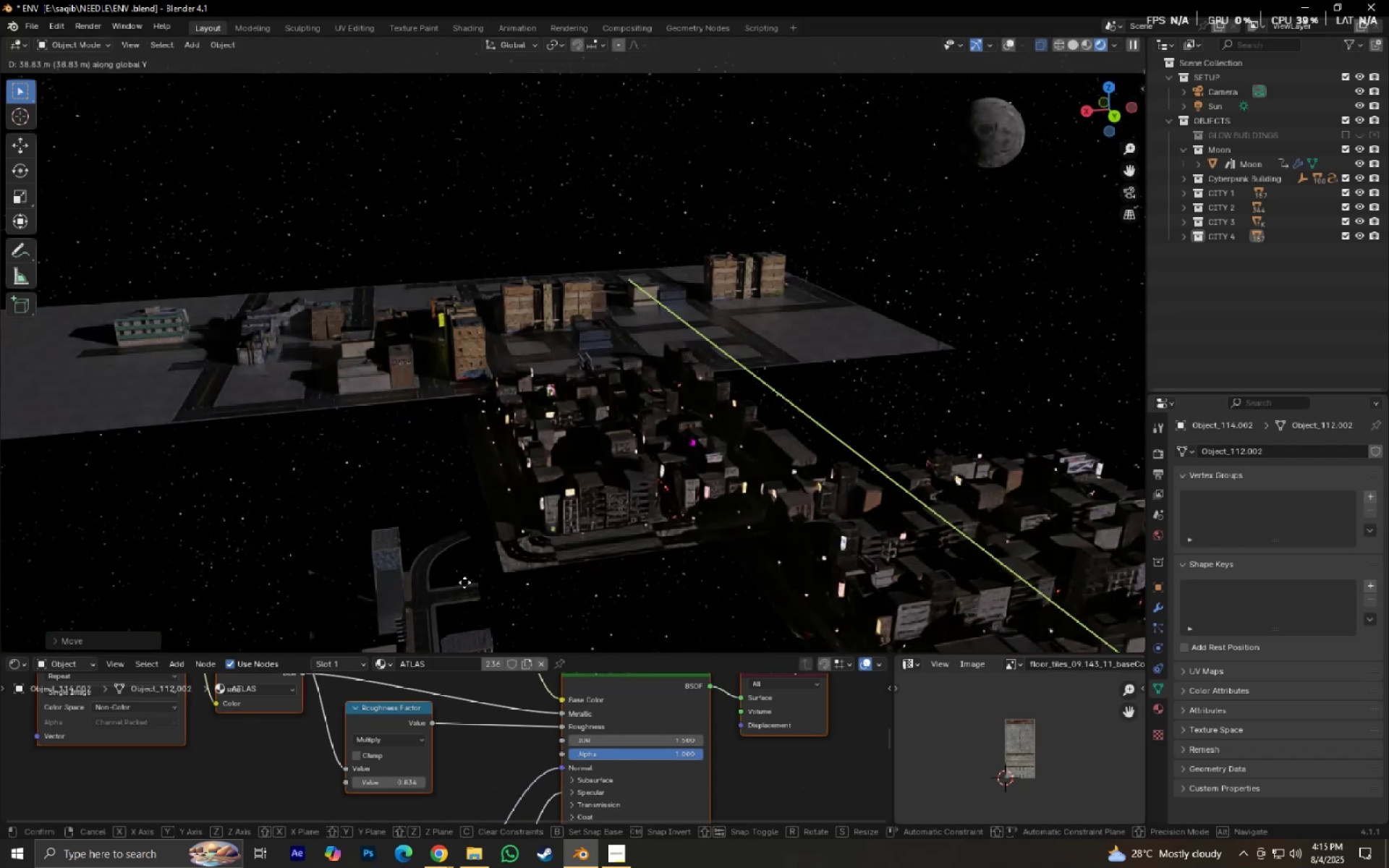 
left_click([464, 582])
 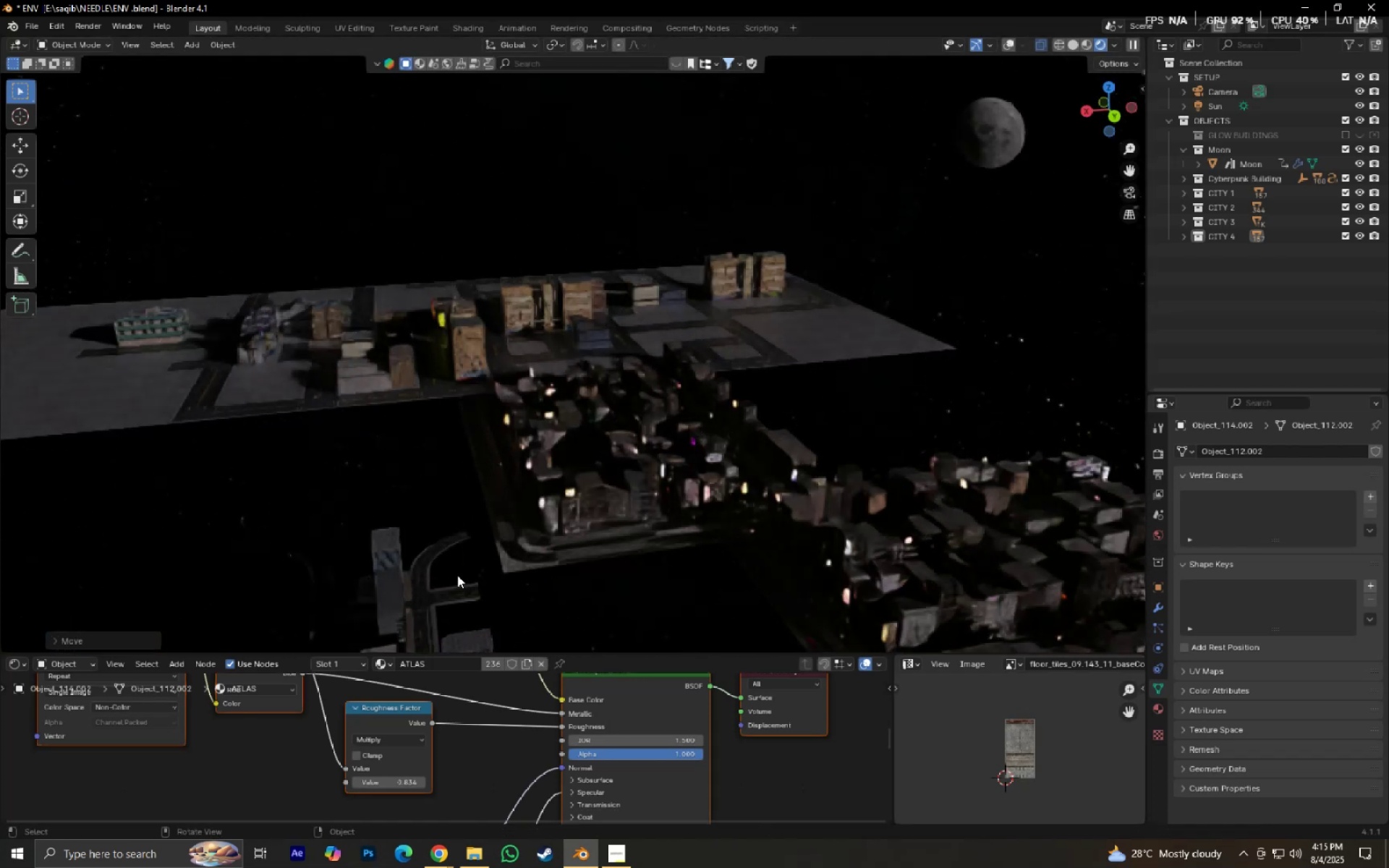 
type(0gy)
 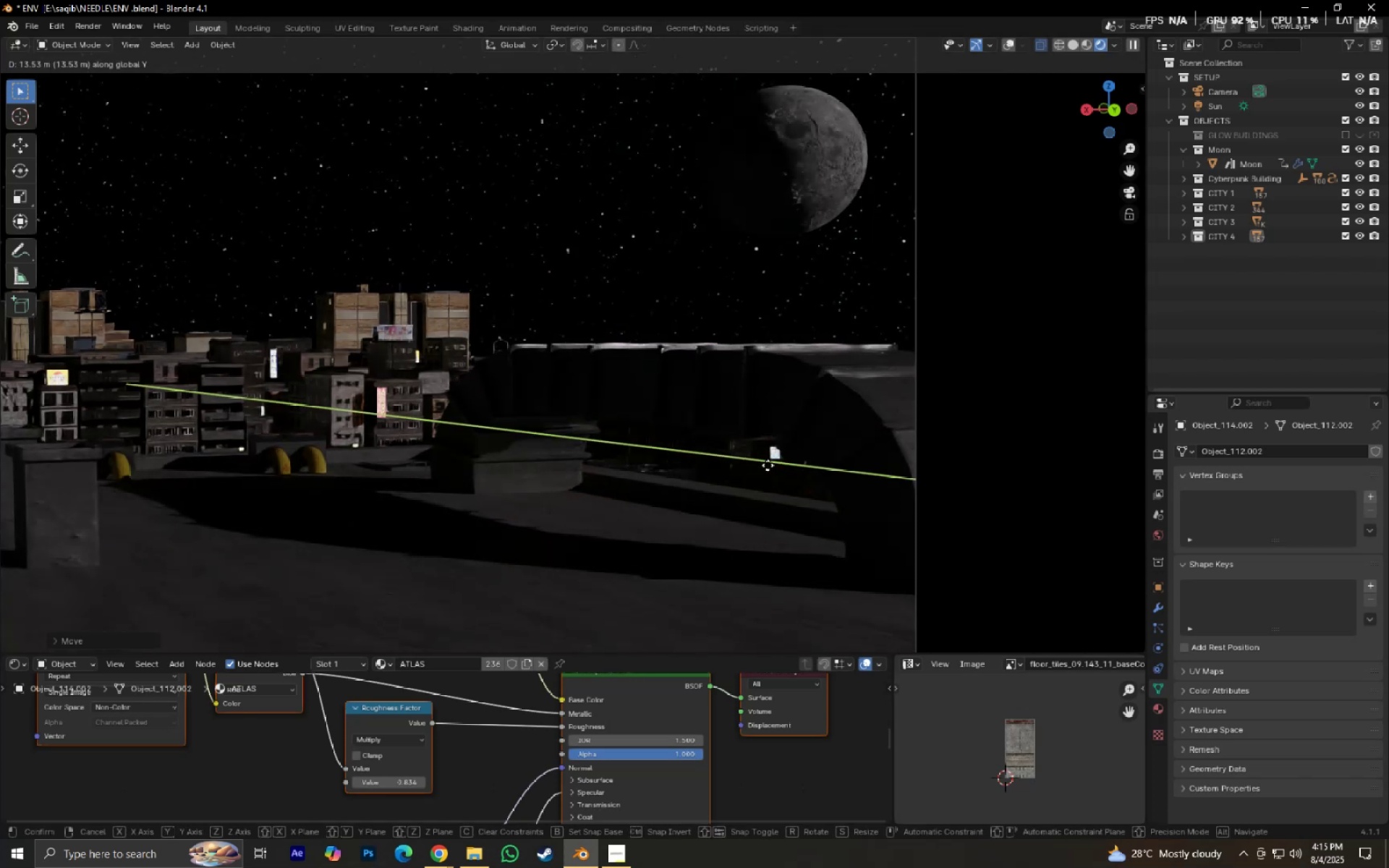 
right_click([768, 465])
 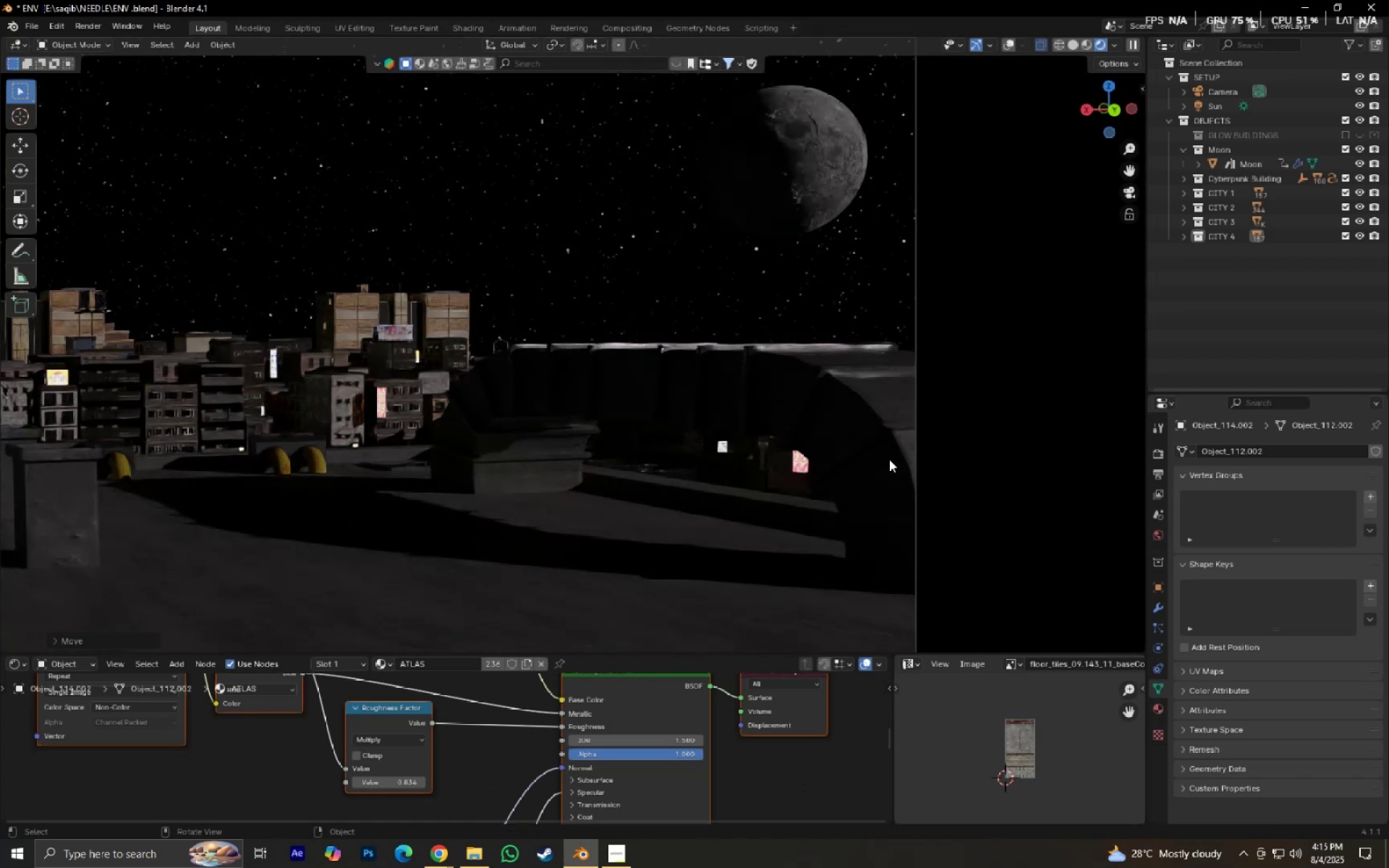 
key(G)
 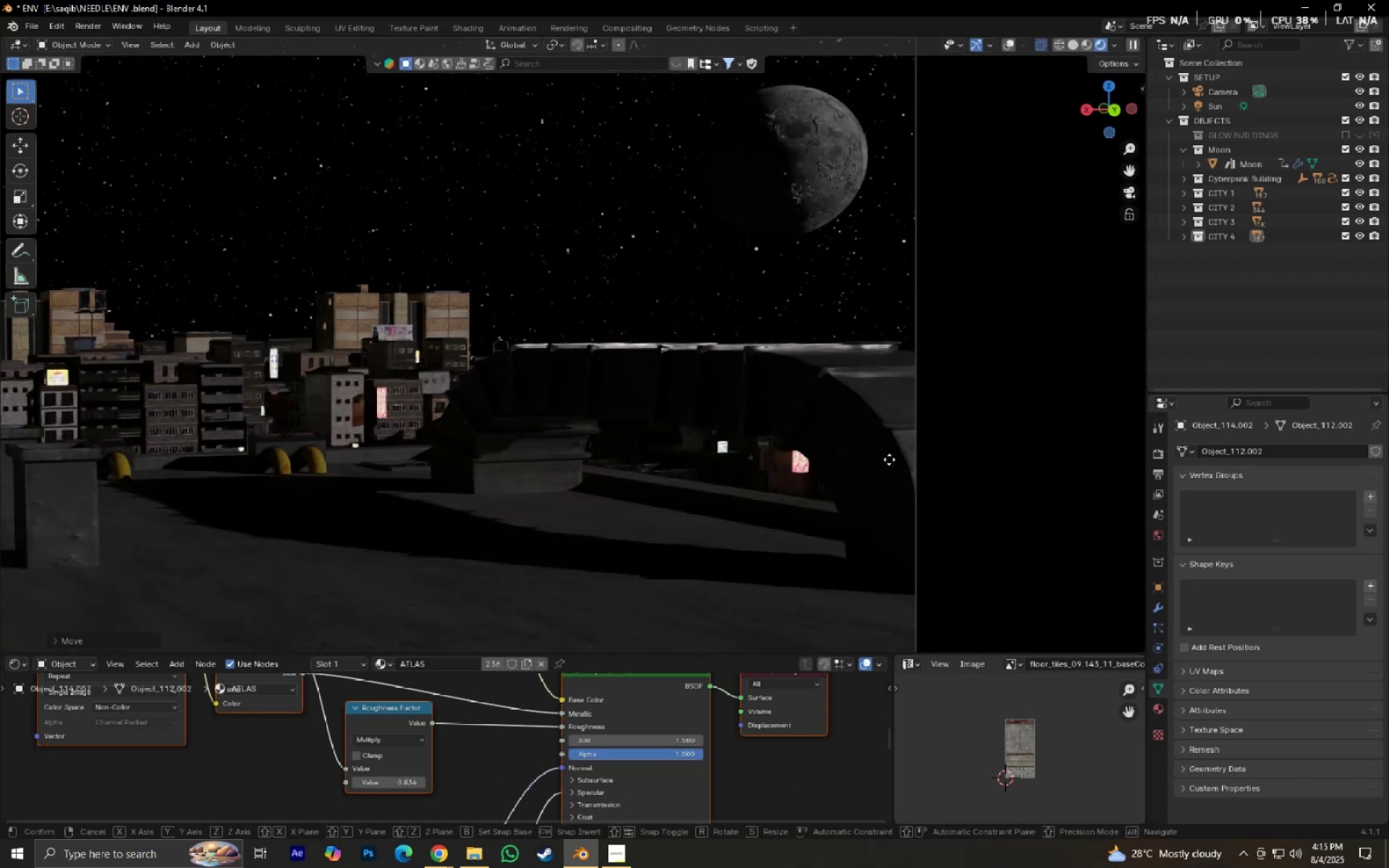 
left_click([854, 453])
 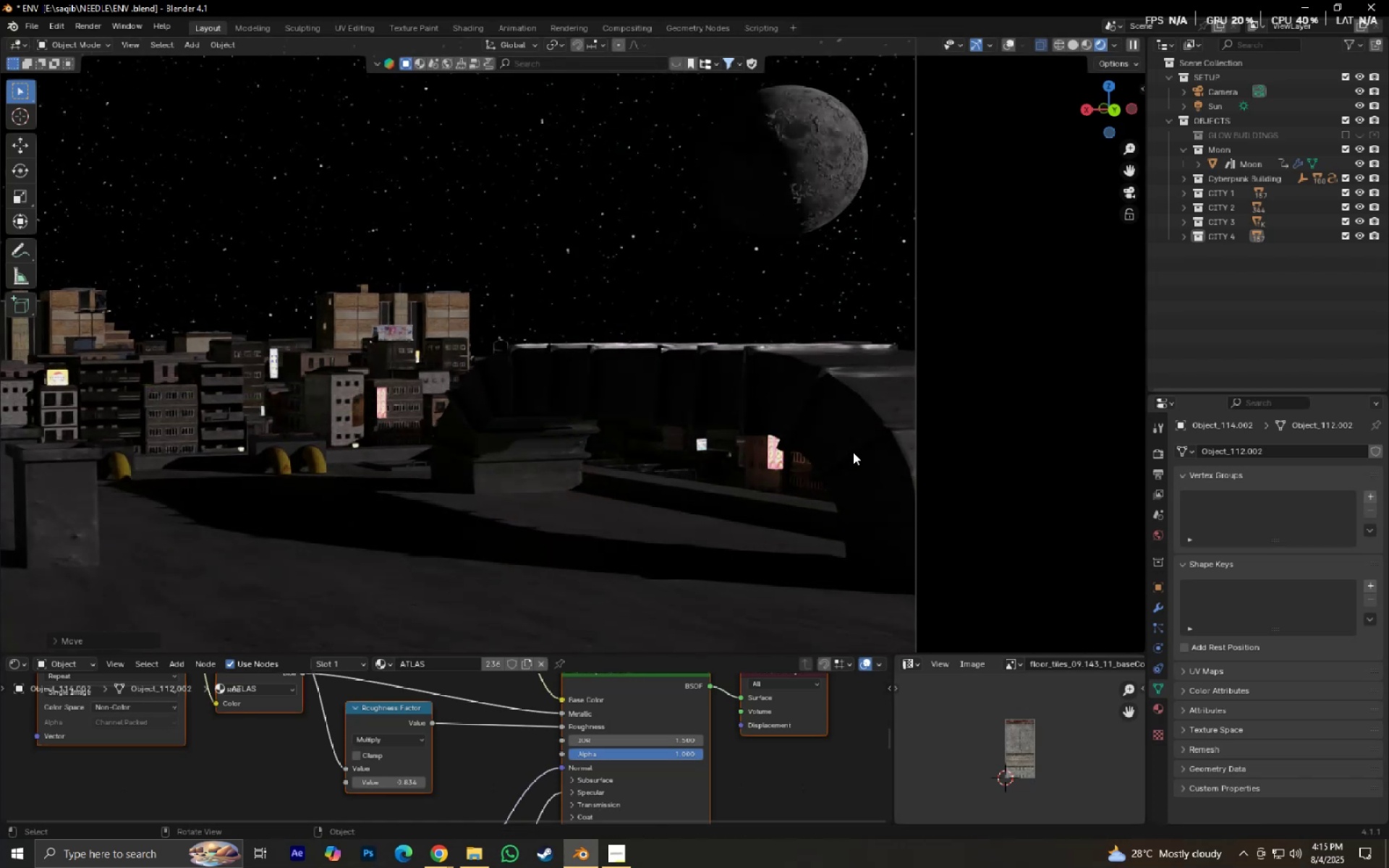 
scroll: coordinate [607, 397], scroll_direction: down, amount: 4.0
 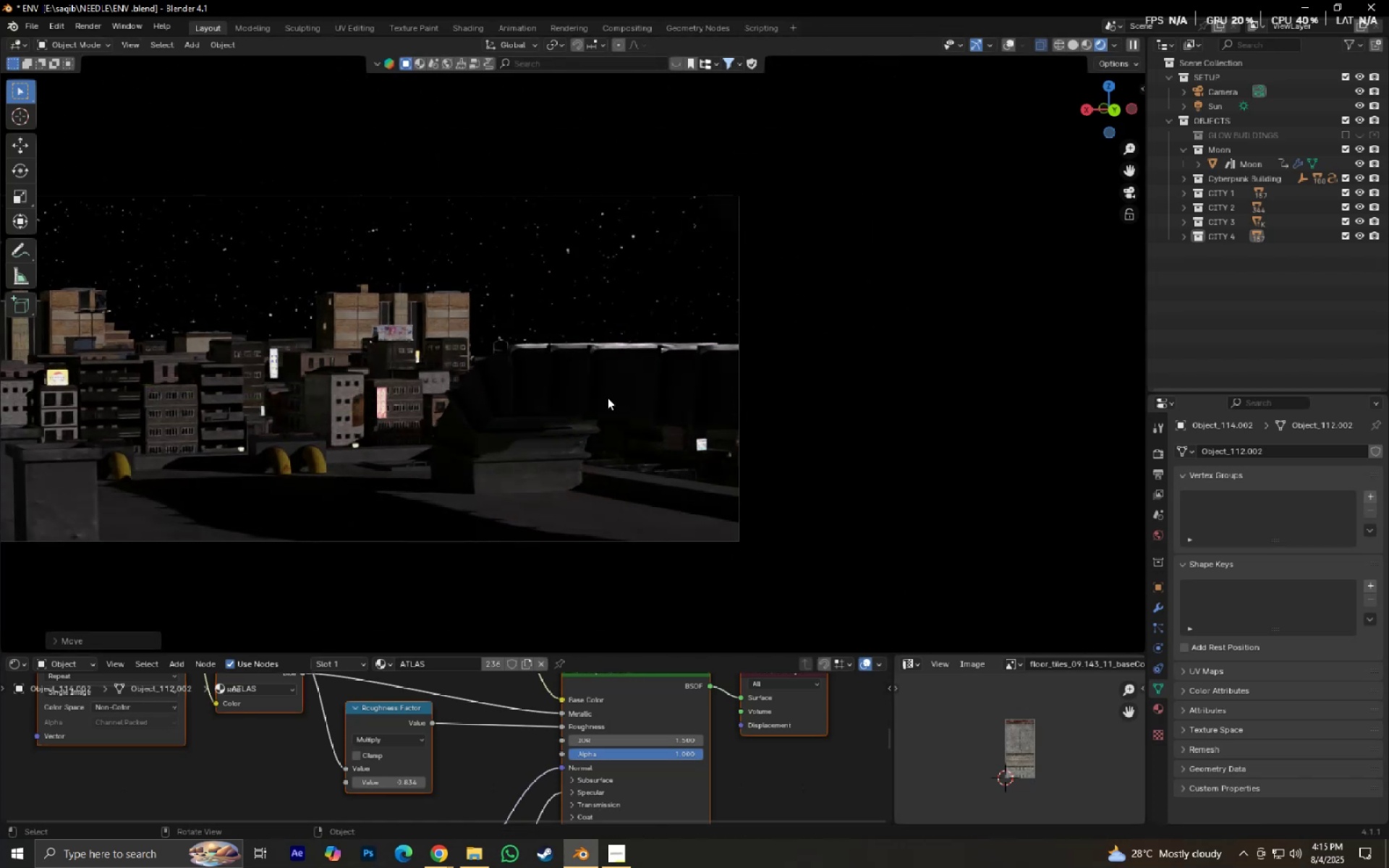 
hold_key(key=ShiftLeft, duration=0.55)
 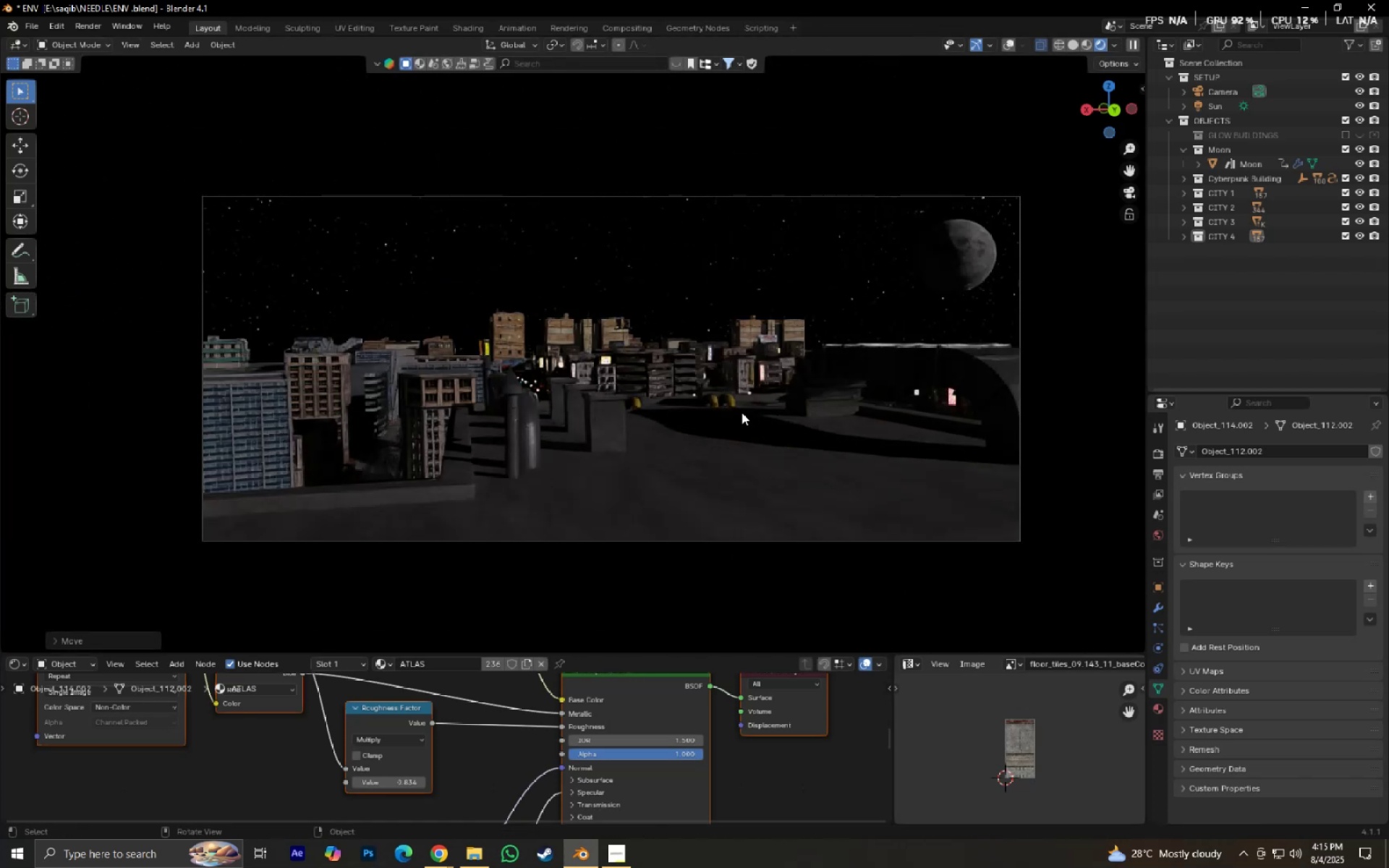 
scroll: coordinate [742, 412], scroll_direction: up, amount: 1.0
 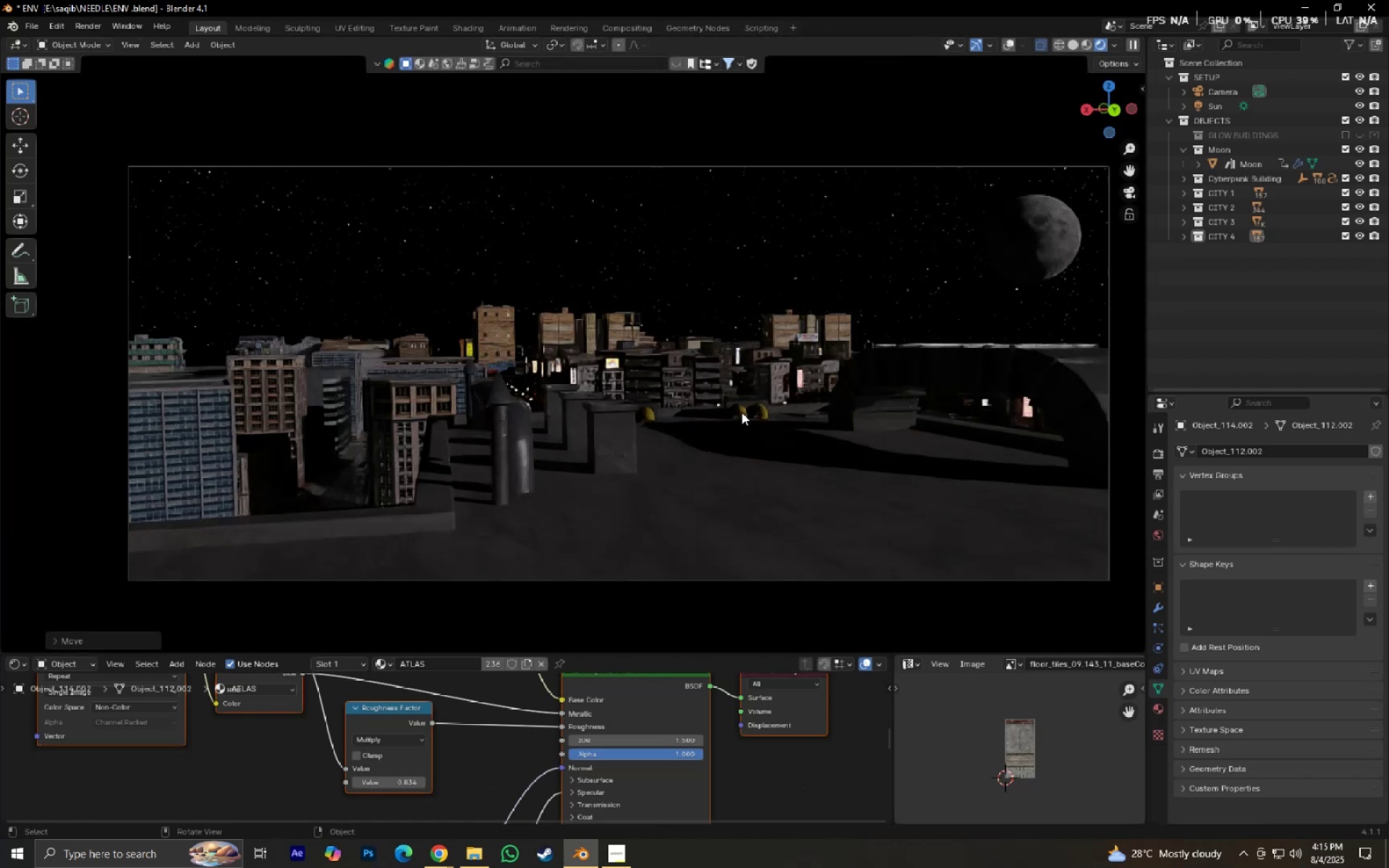 
hold_key(key=ShiftLeft, duration=0.34)
 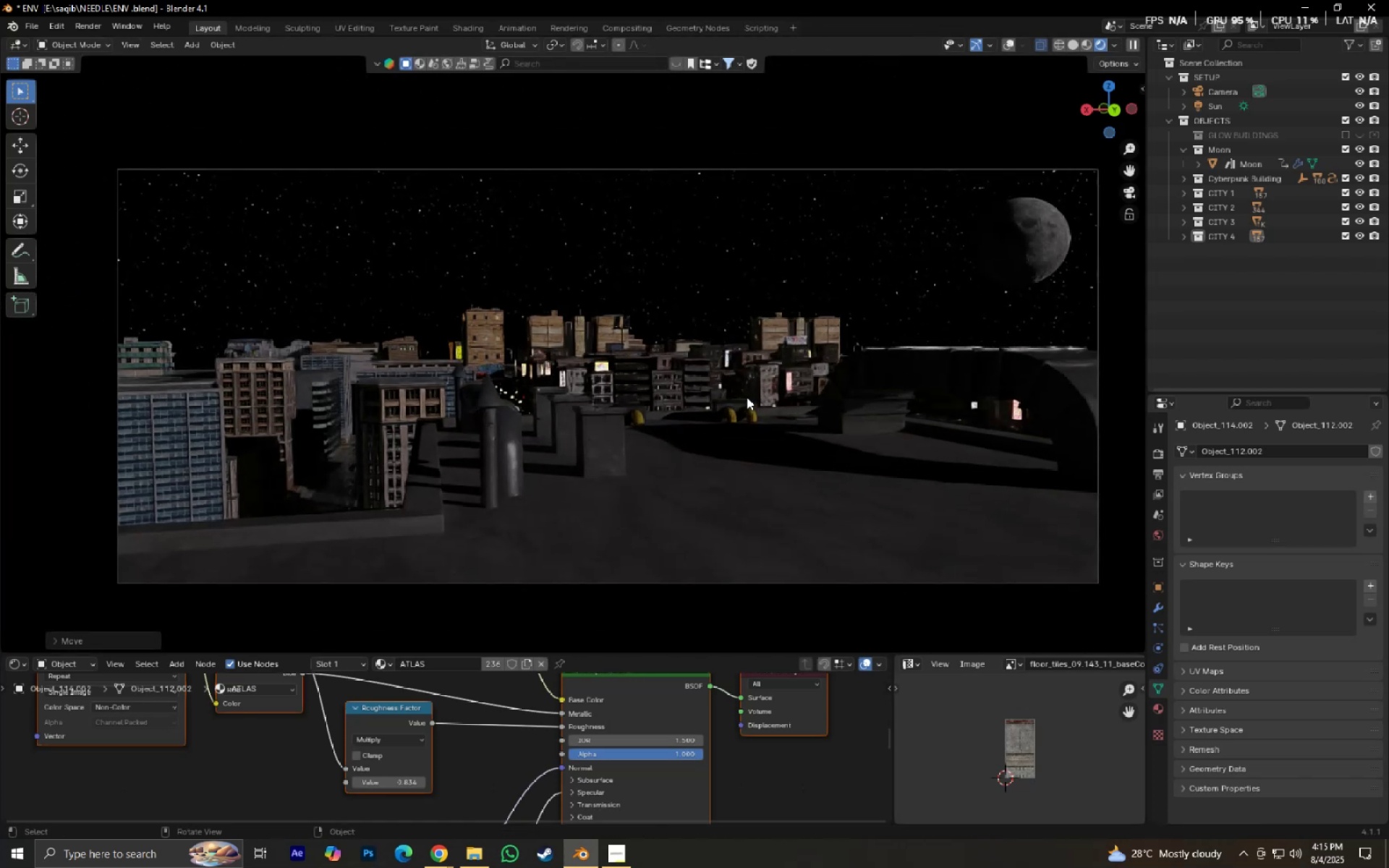 
scroll: coordinate [747, 397], scroll_direction: down, amount: 1.0
 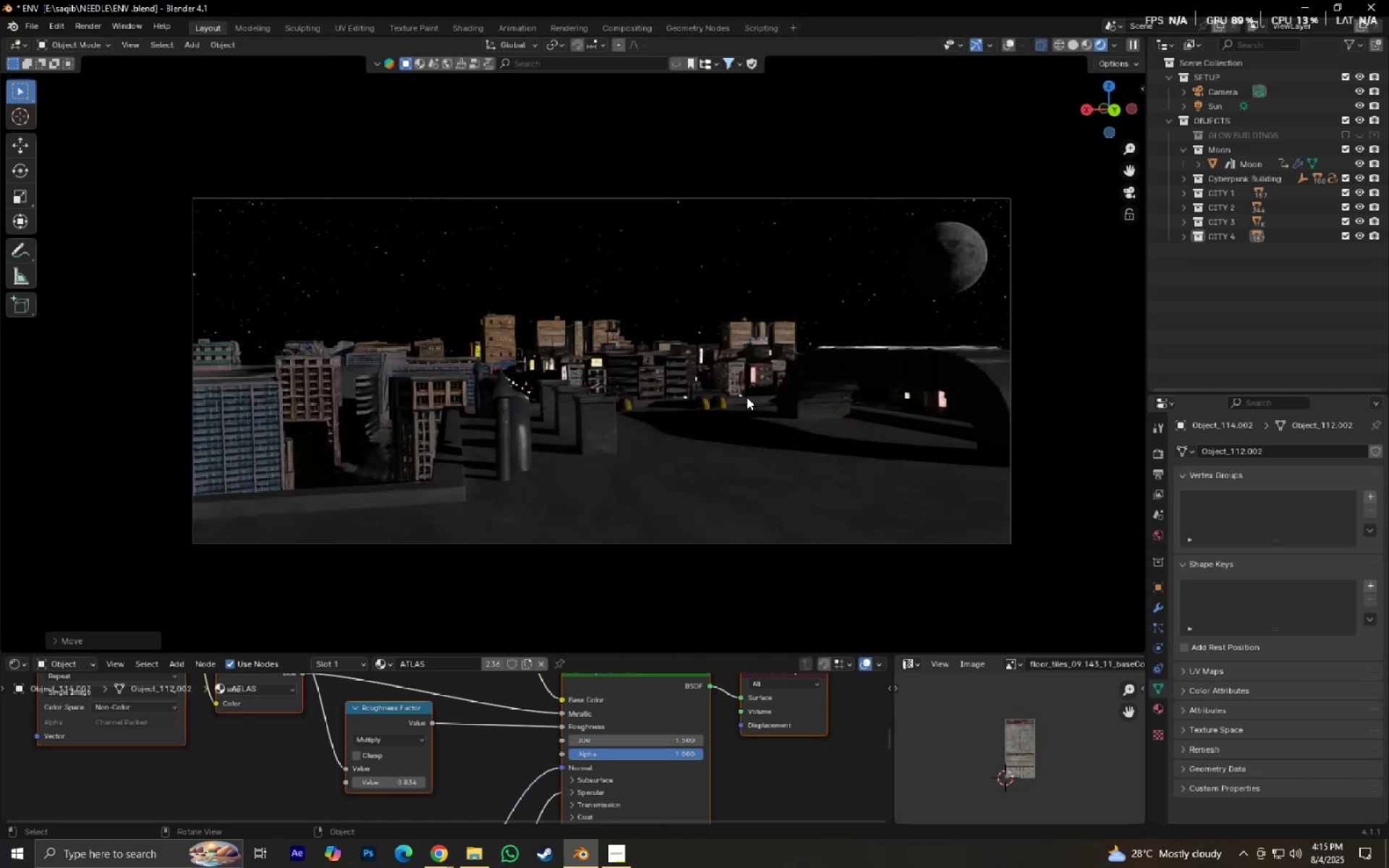 
key(Control+ControlLeft)
 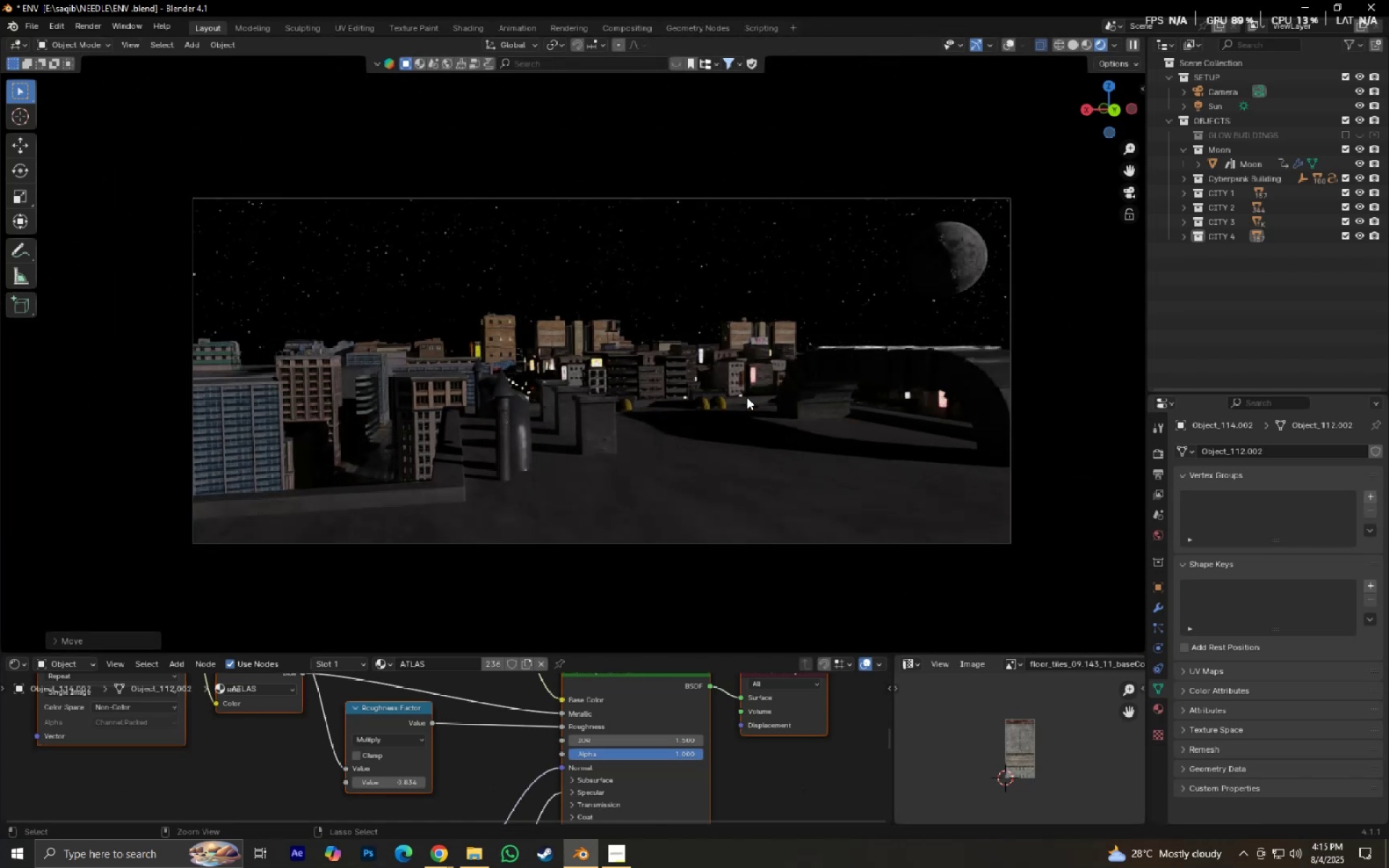 
key(Control+S)
 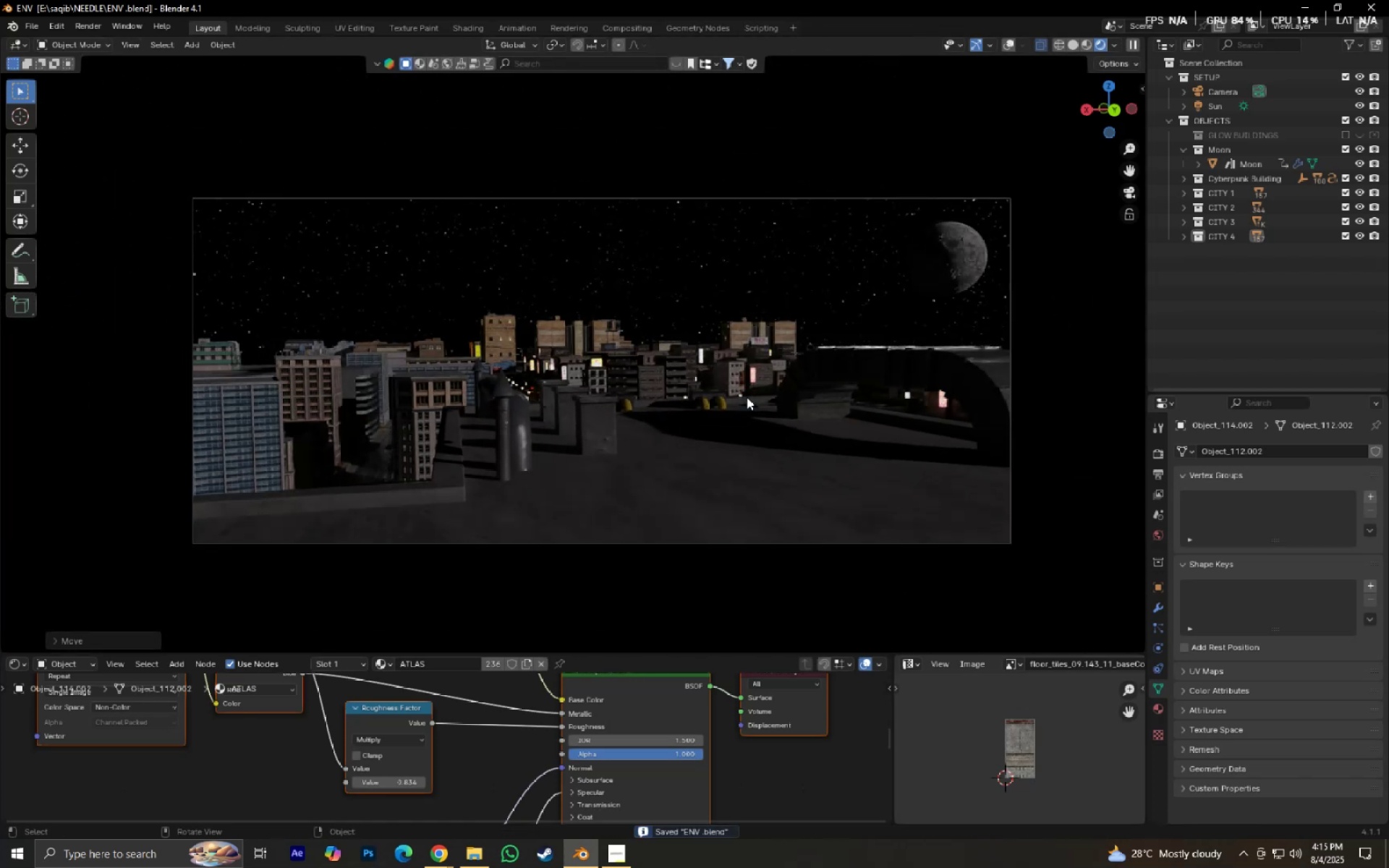 
scroll: coordinate [747, 397], scroll_direction: up, amount: 1.0
 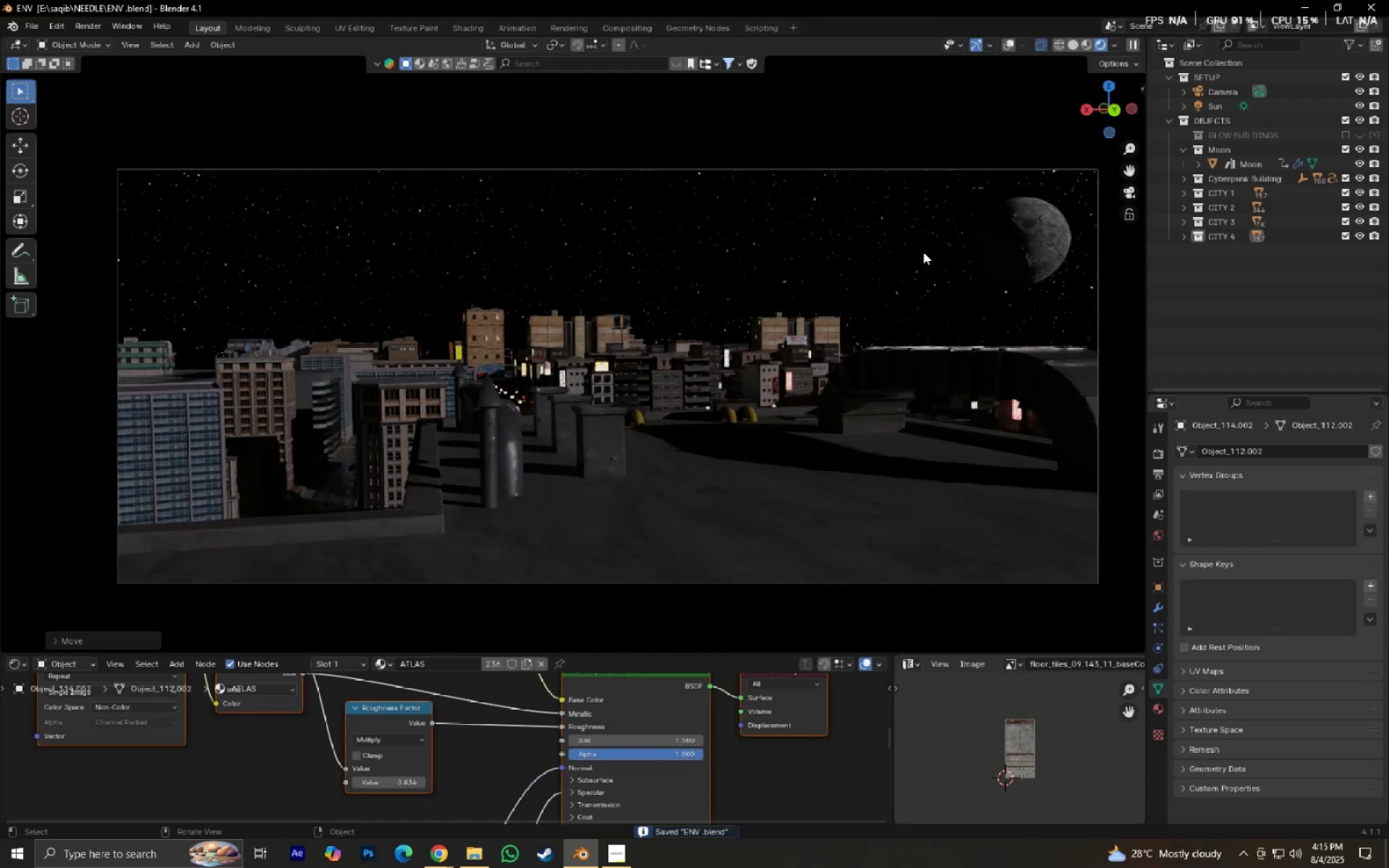 
left_click([1212, 102])
 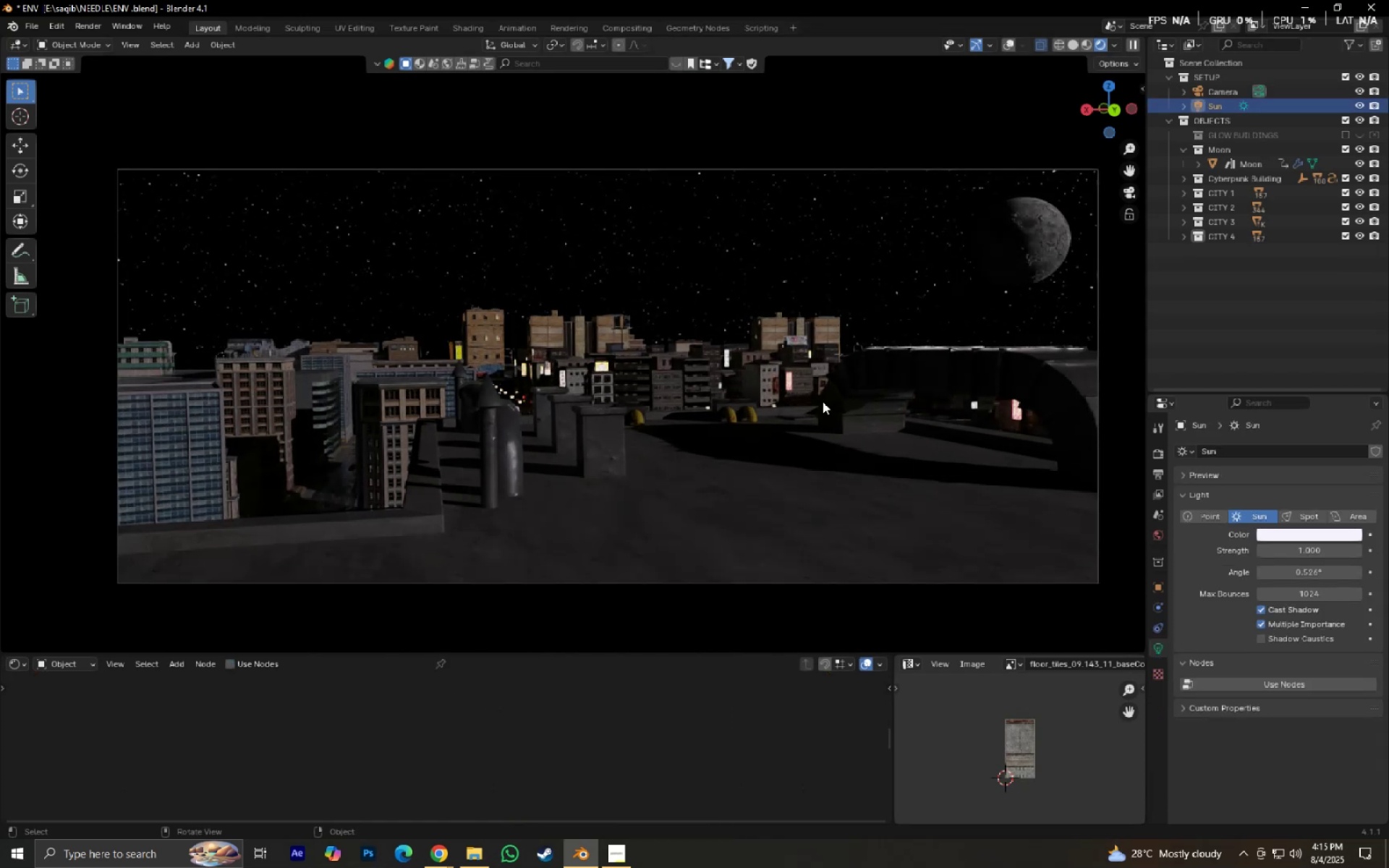 
scroll: coordinate [823, 401], scroll_direction: up, amount: 1.0
 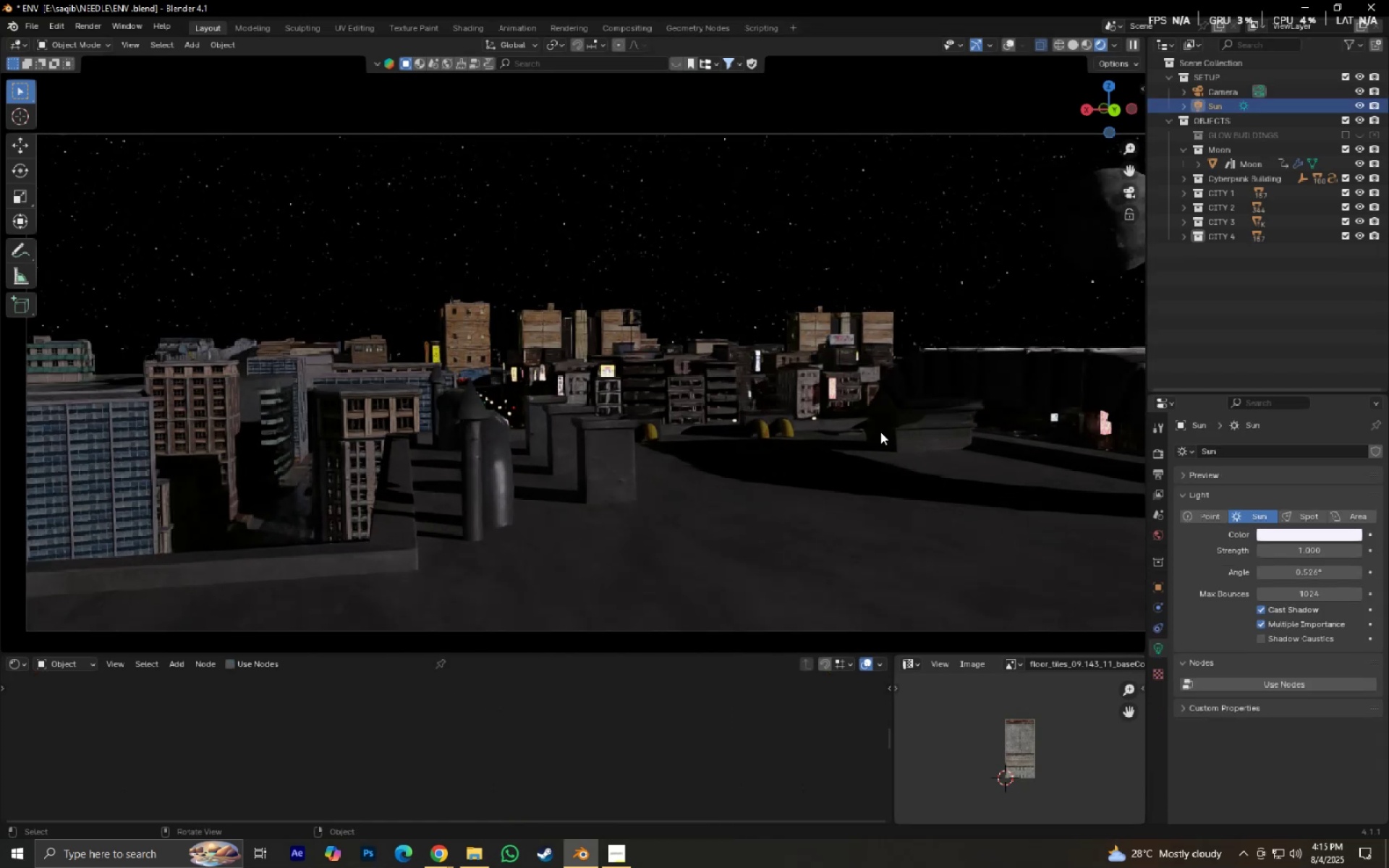 
type(rz)
 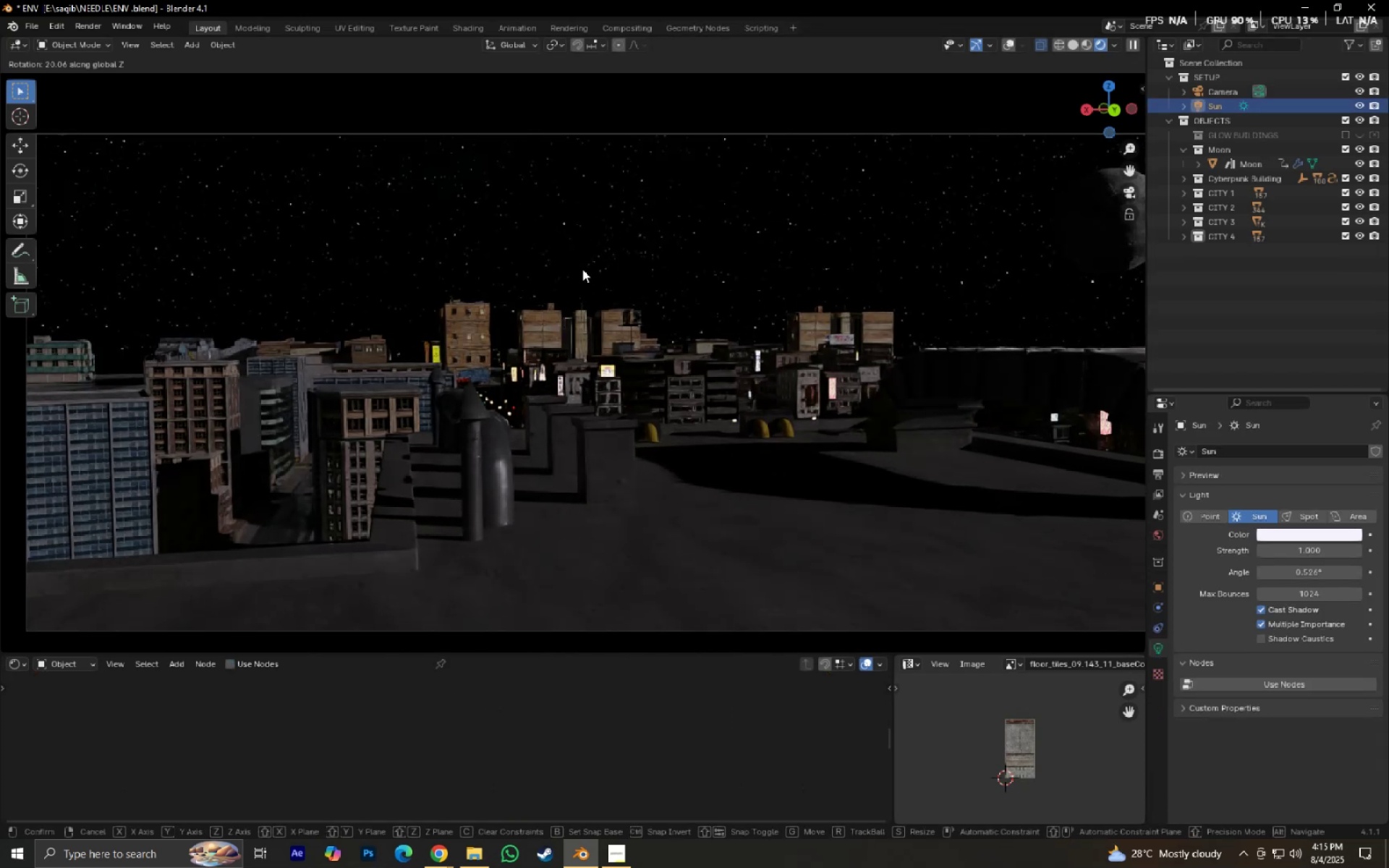 
wait(5.64)
 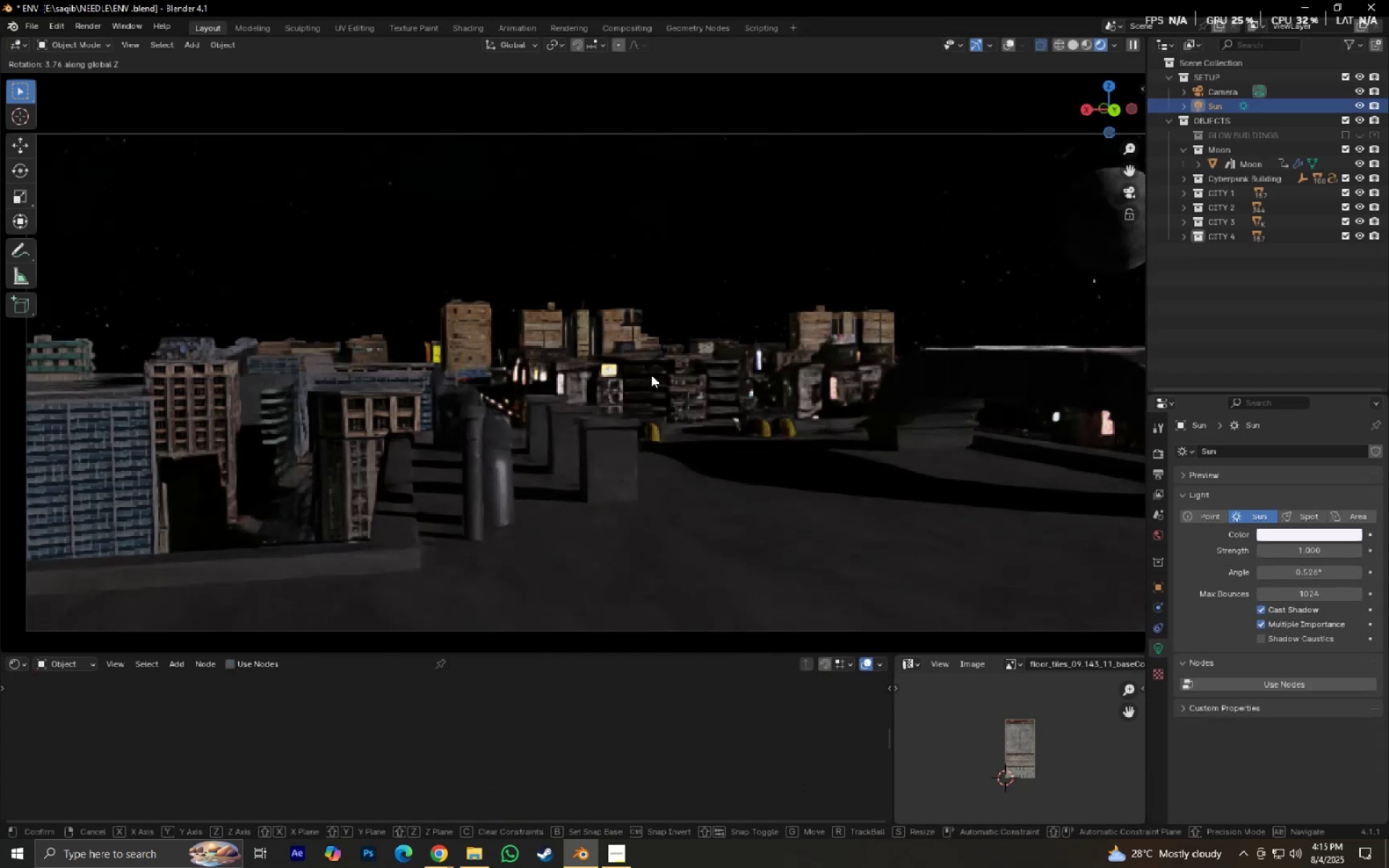 
left_click([582, 289])
 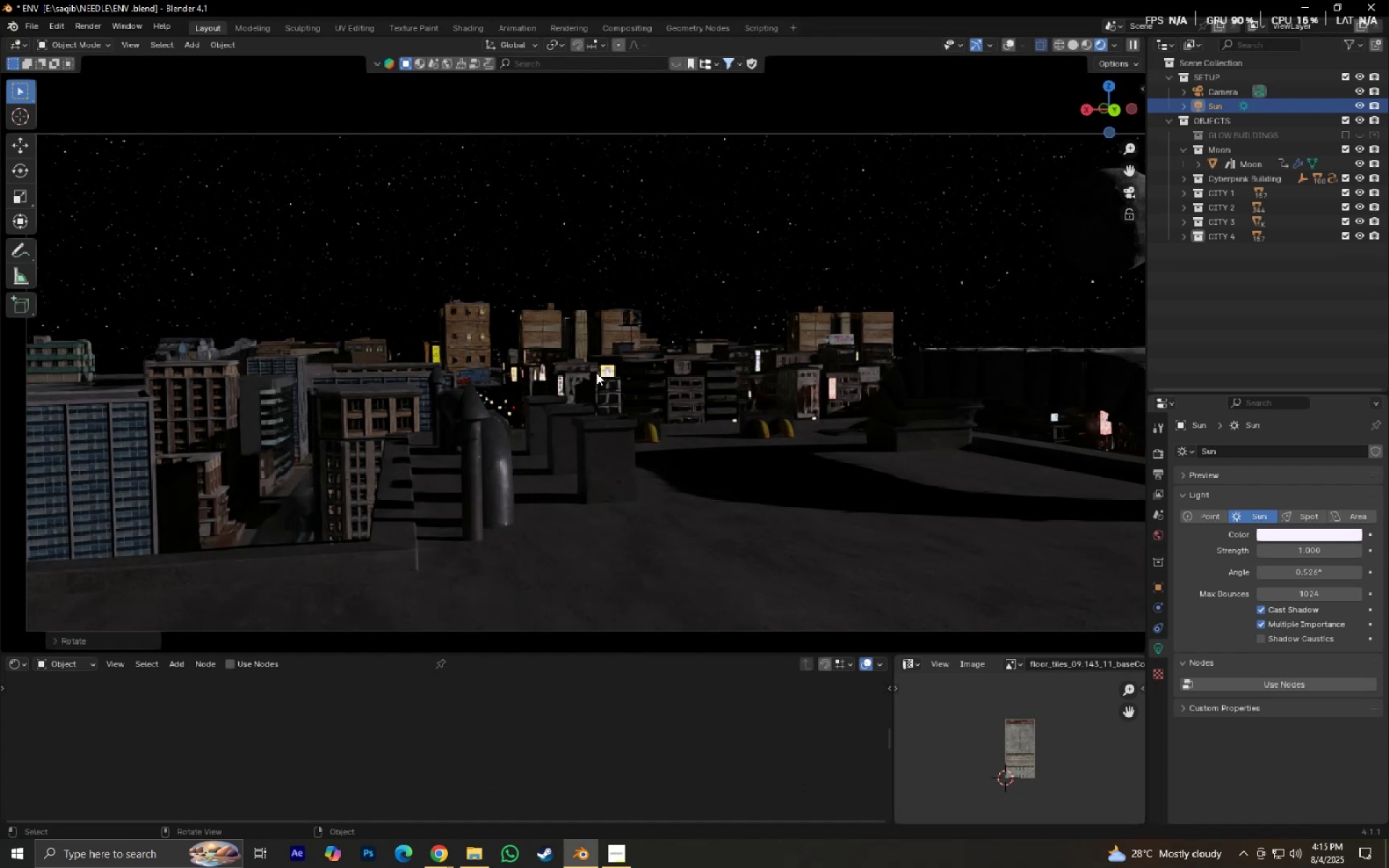 
scroll: coordinate [611, 395], scroll_direction: down, amount: 2.0
 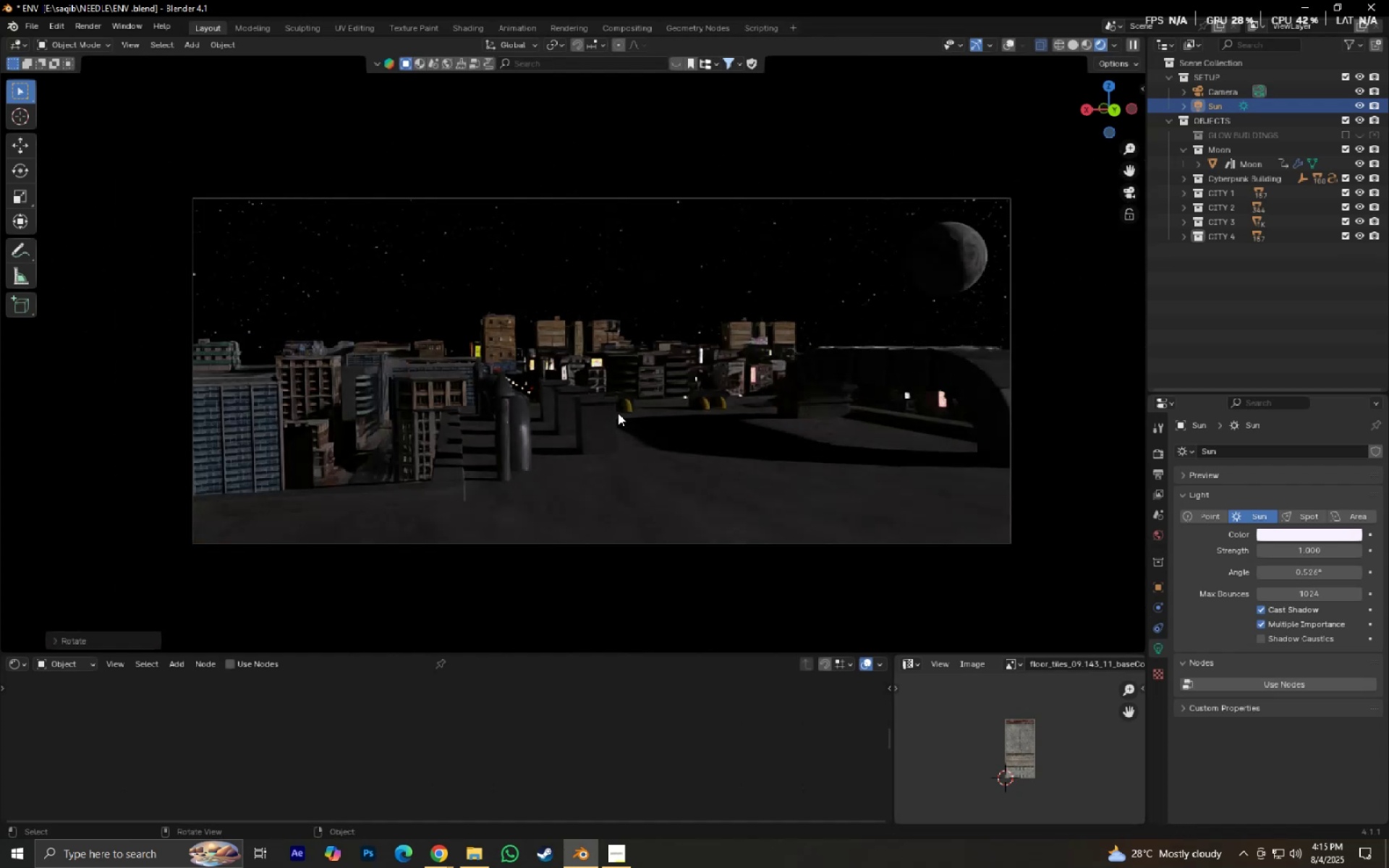 
hold_key(key=ShiftLeft, duration=0.38)
 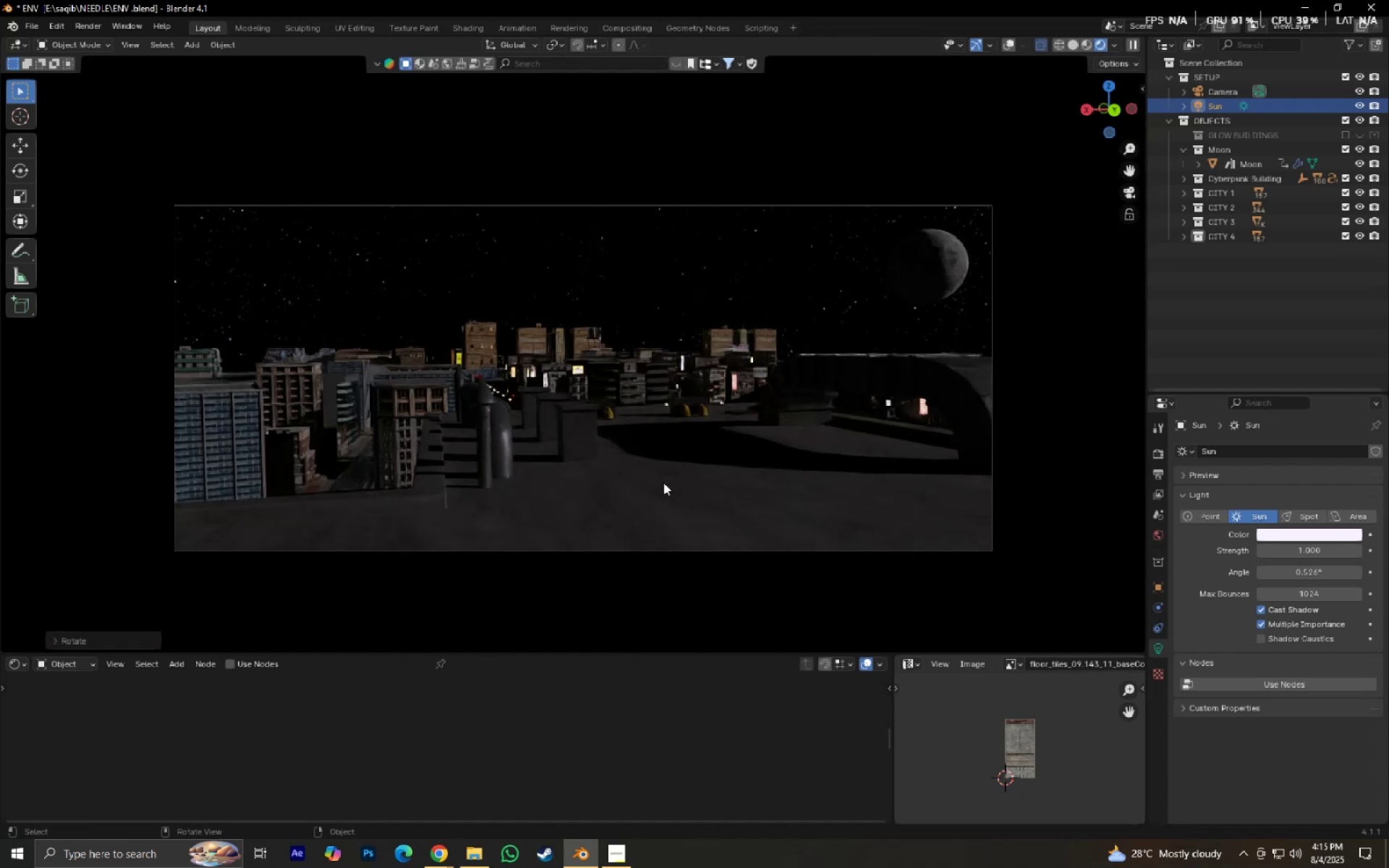 
key(Control+ControlLeft)
 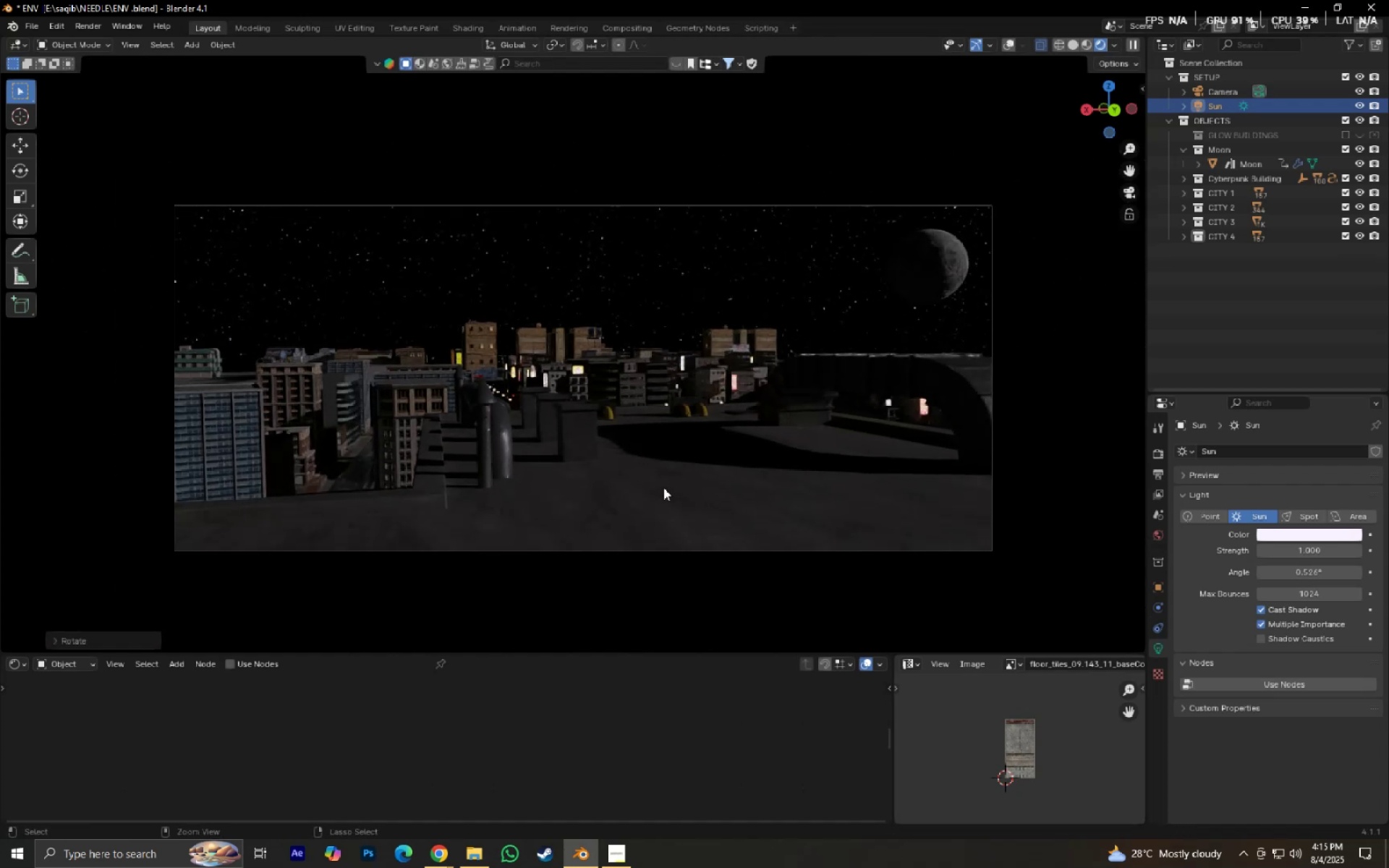 
key(Control+S)
 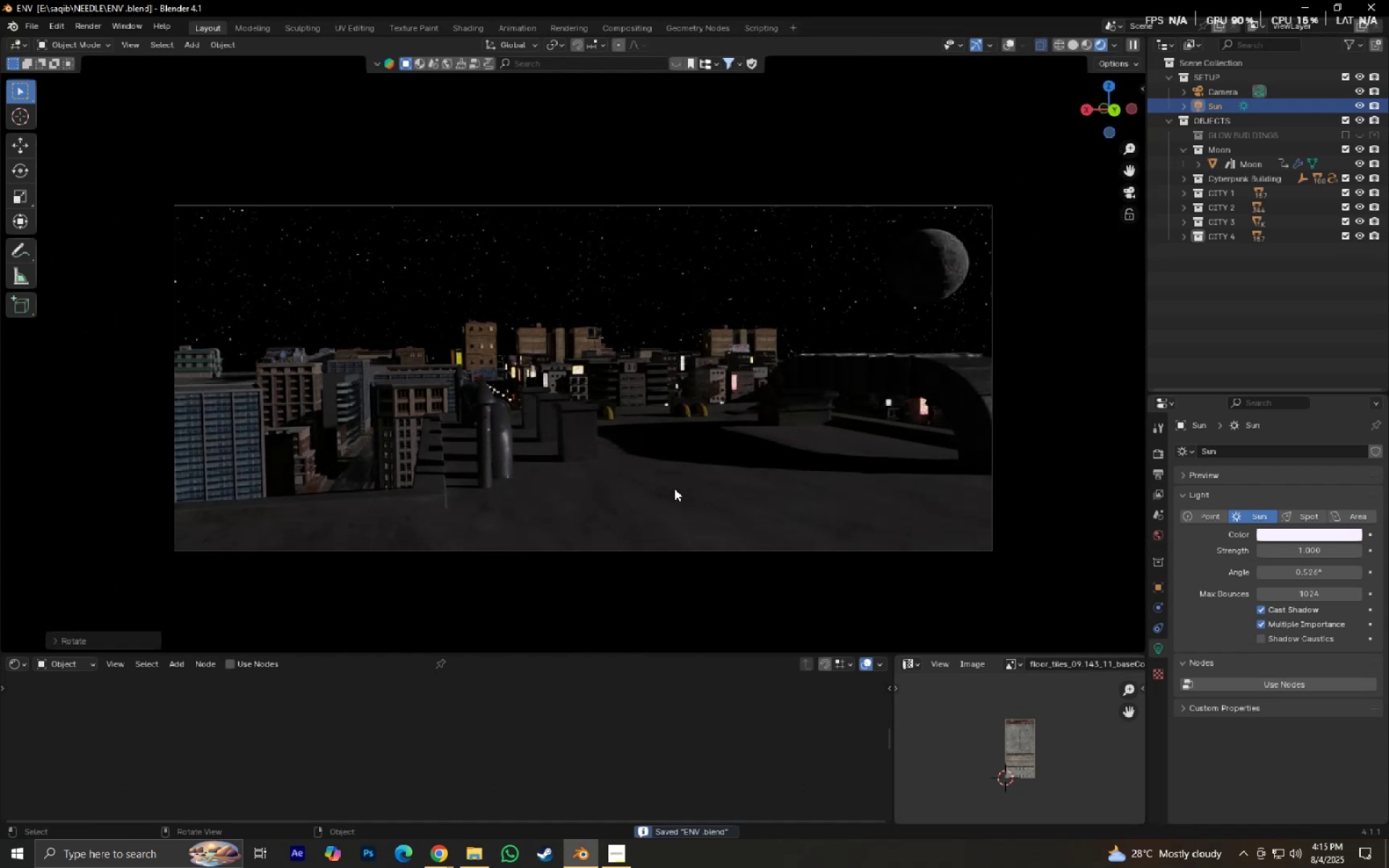 
hold_key(key=ShiftLeft, duration=0.7)
 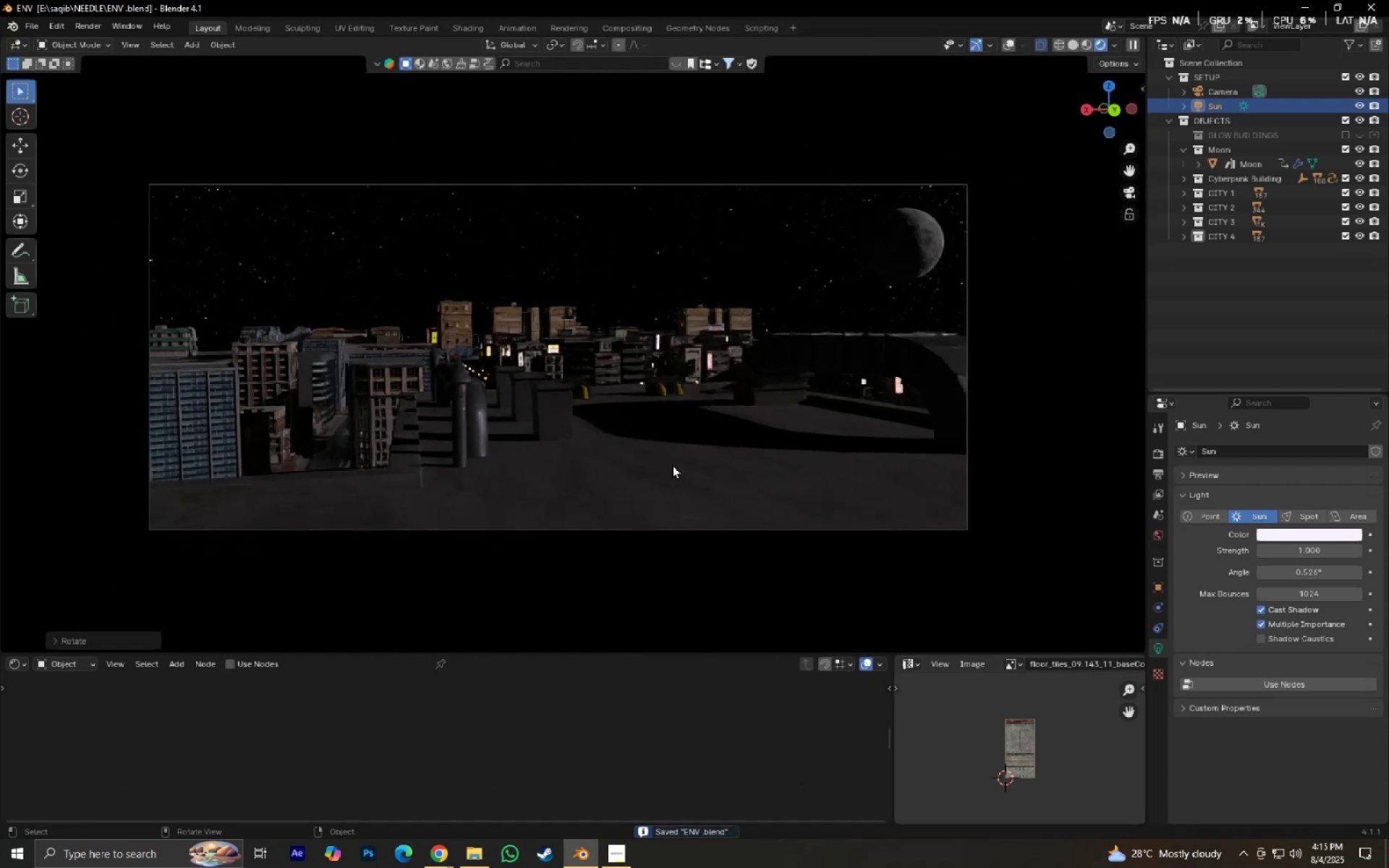 
scroll: coordinate [679, 473], scroll_direction: up, amount: 1.0
 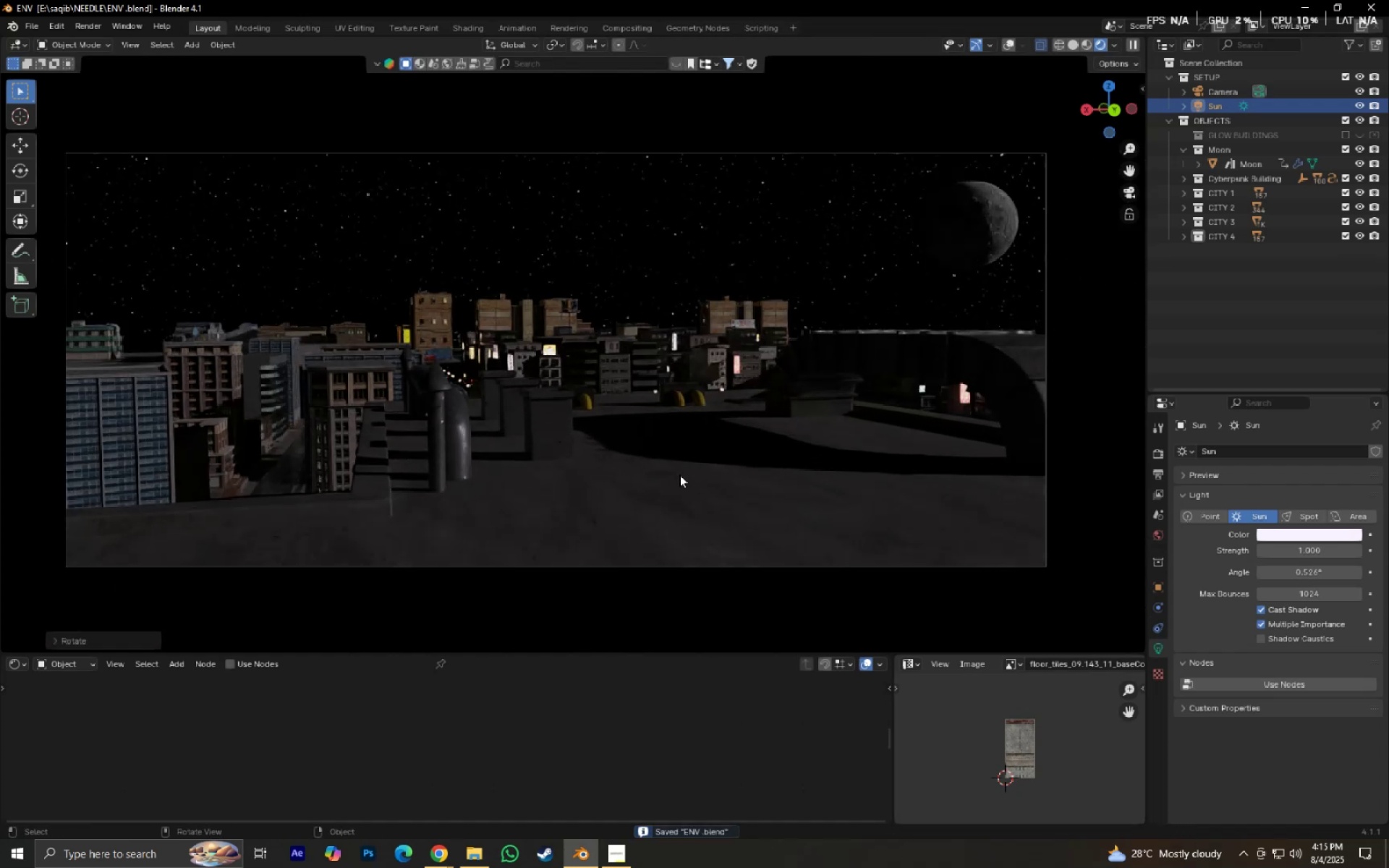 
scroll: coordinate [679, 477], scroll_direction: down, amount: 1.0
 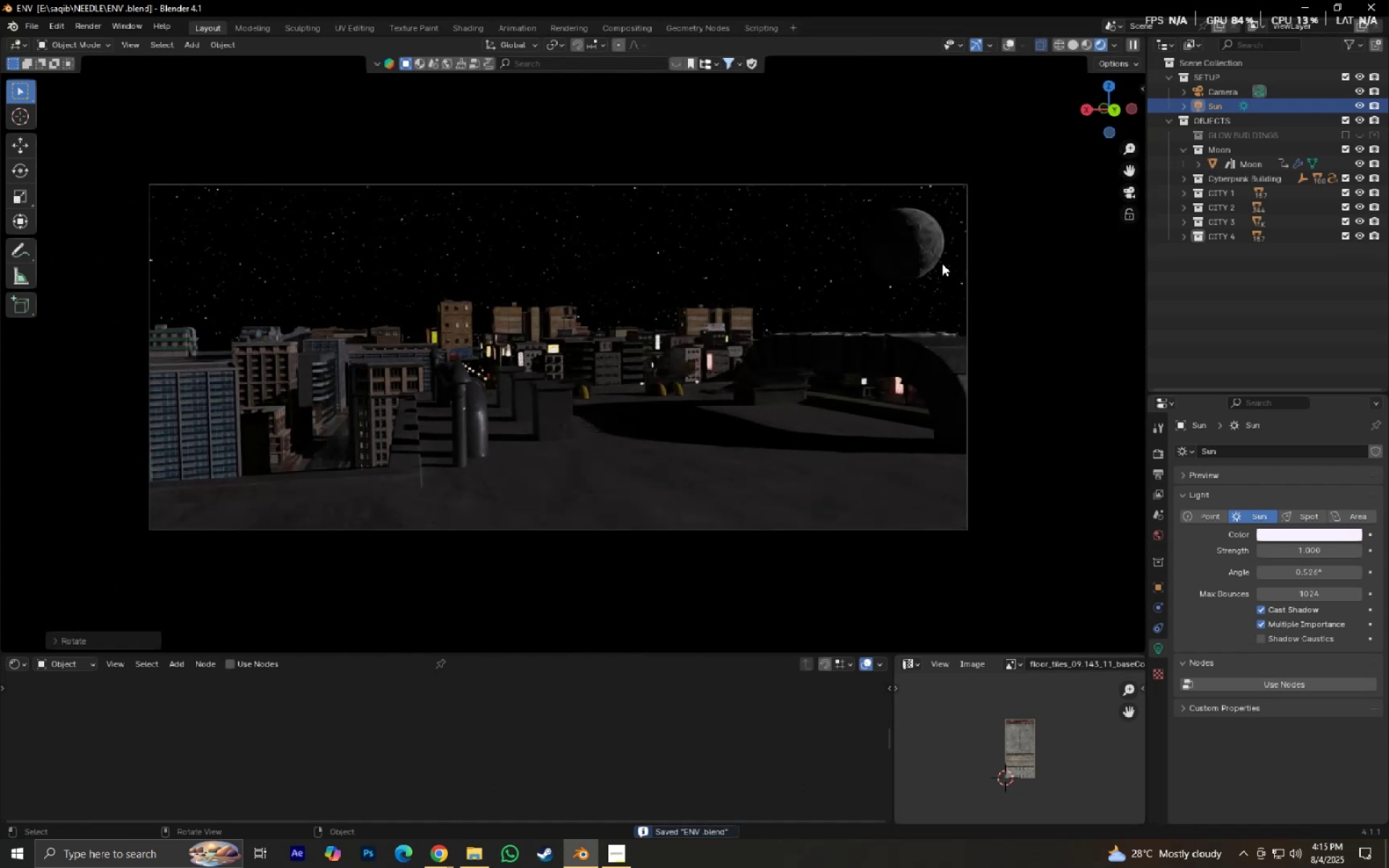 
left_click([926, 250])
 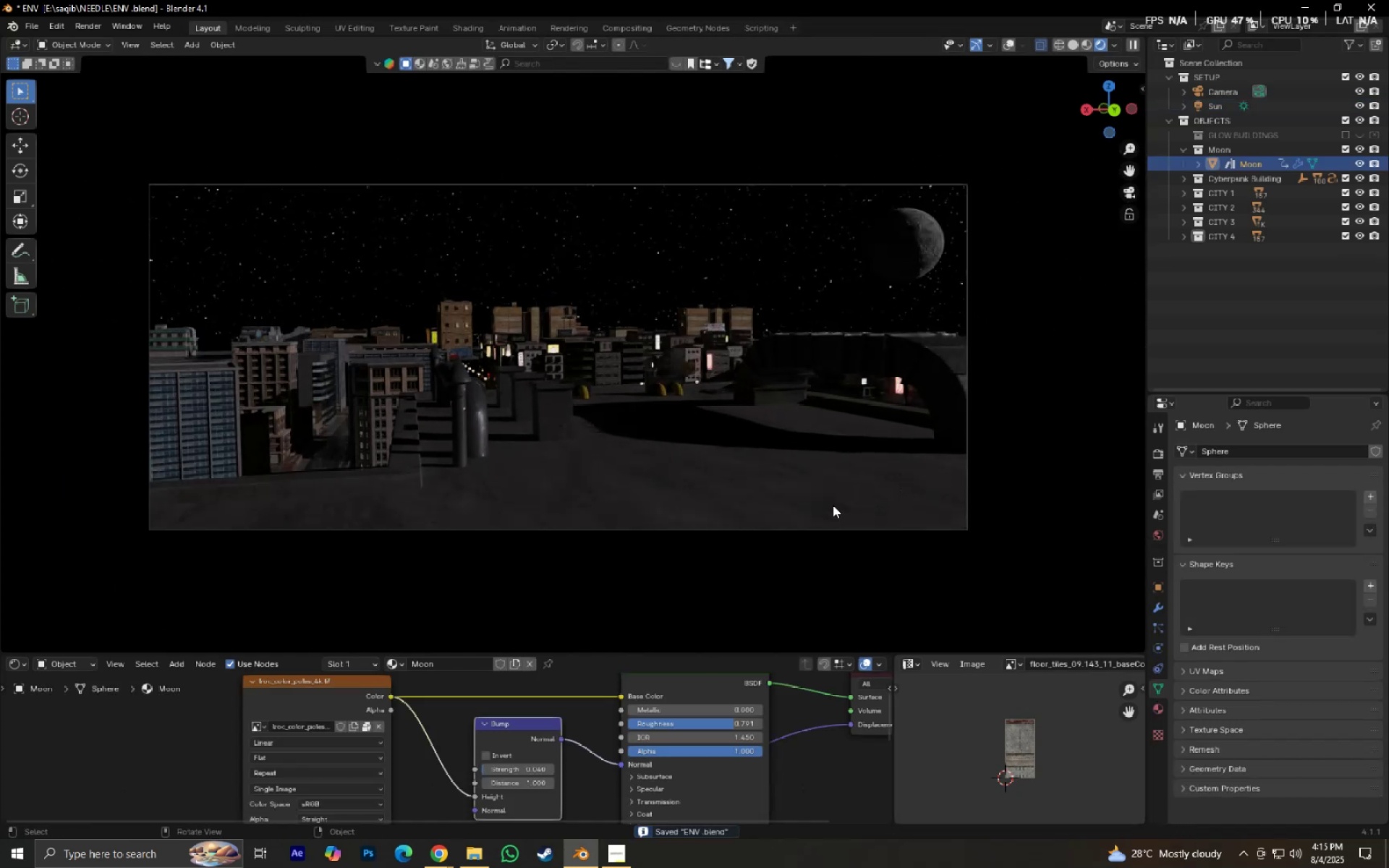 
hold_key(key=ShiftLeft, duration=0.38)
 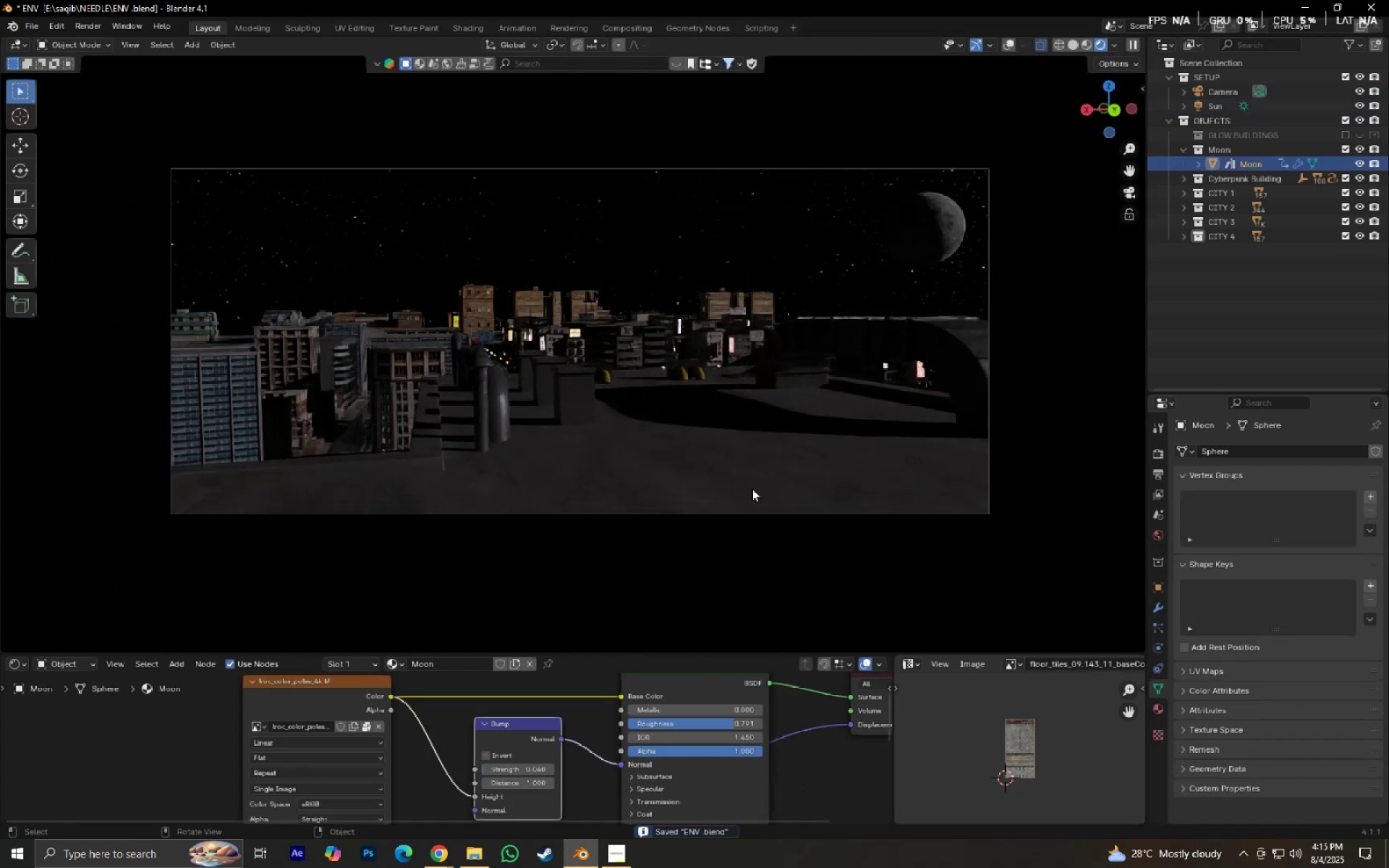 
scroll: coordinate [752, 488], scroll_direction: up, amount: 1.0
 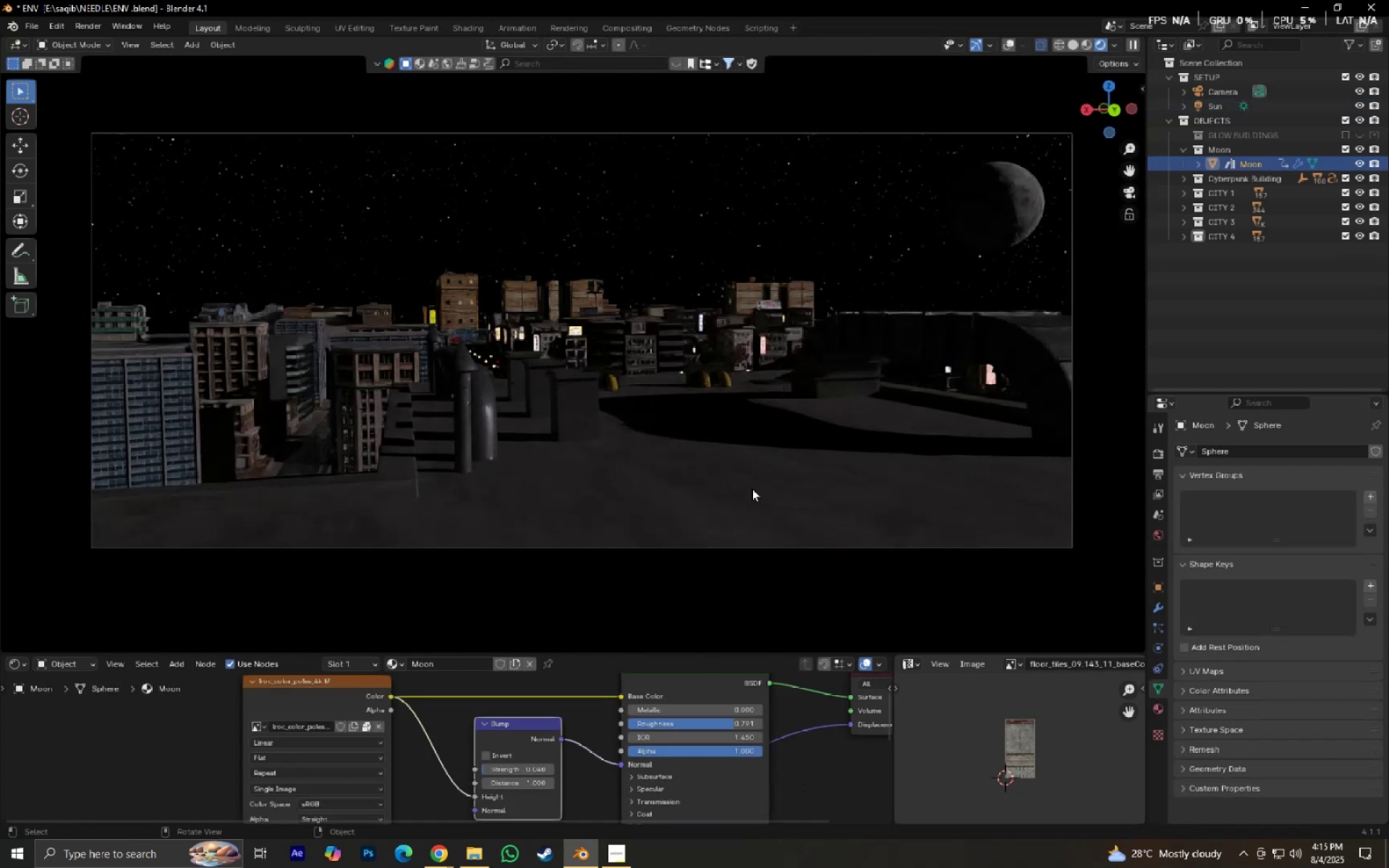 
hold_key(key=ShiftLeft, duration=0.5)
 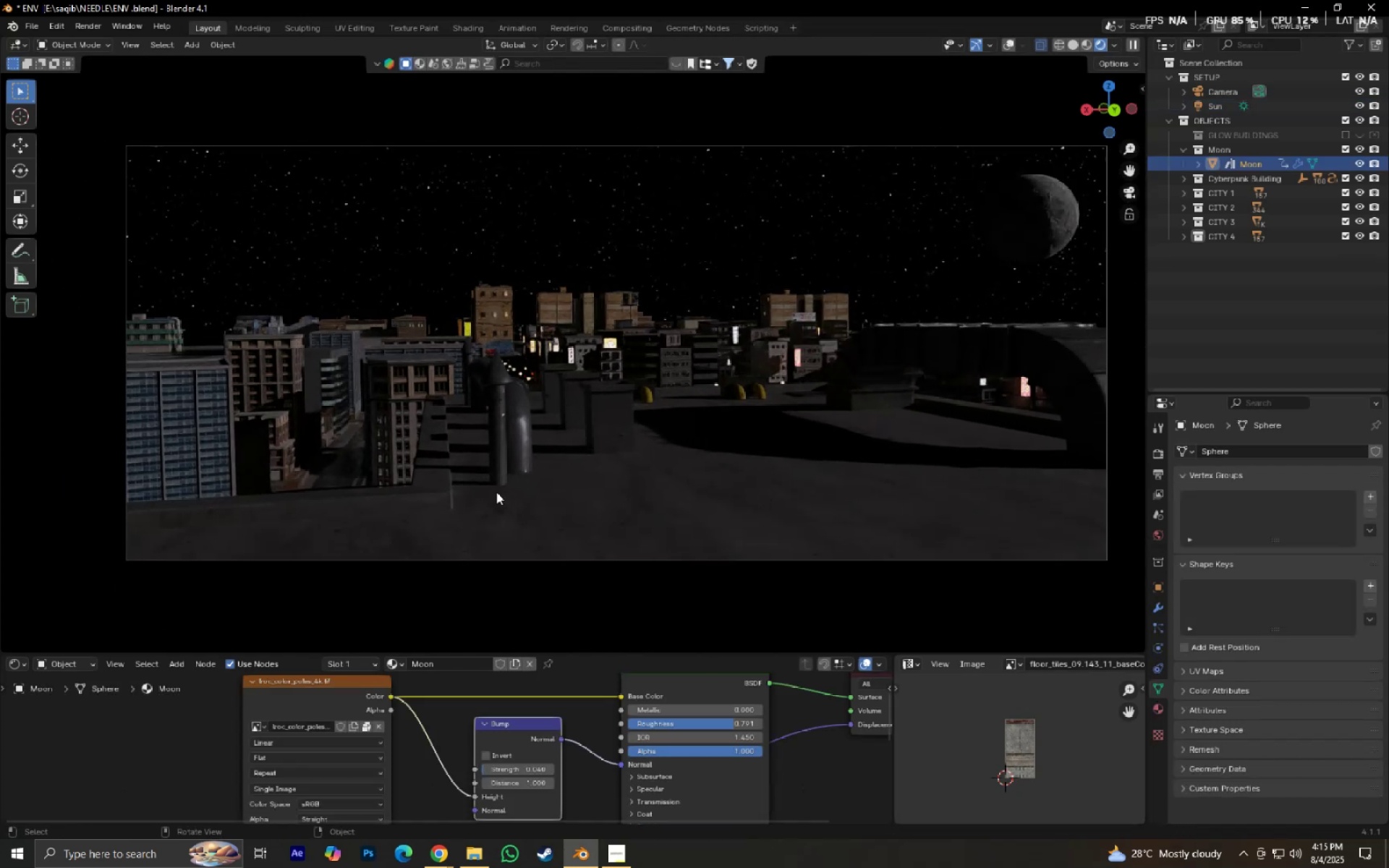 
scroll: coordinate [496, 492], scroll_direction: none, amount: 0.0
 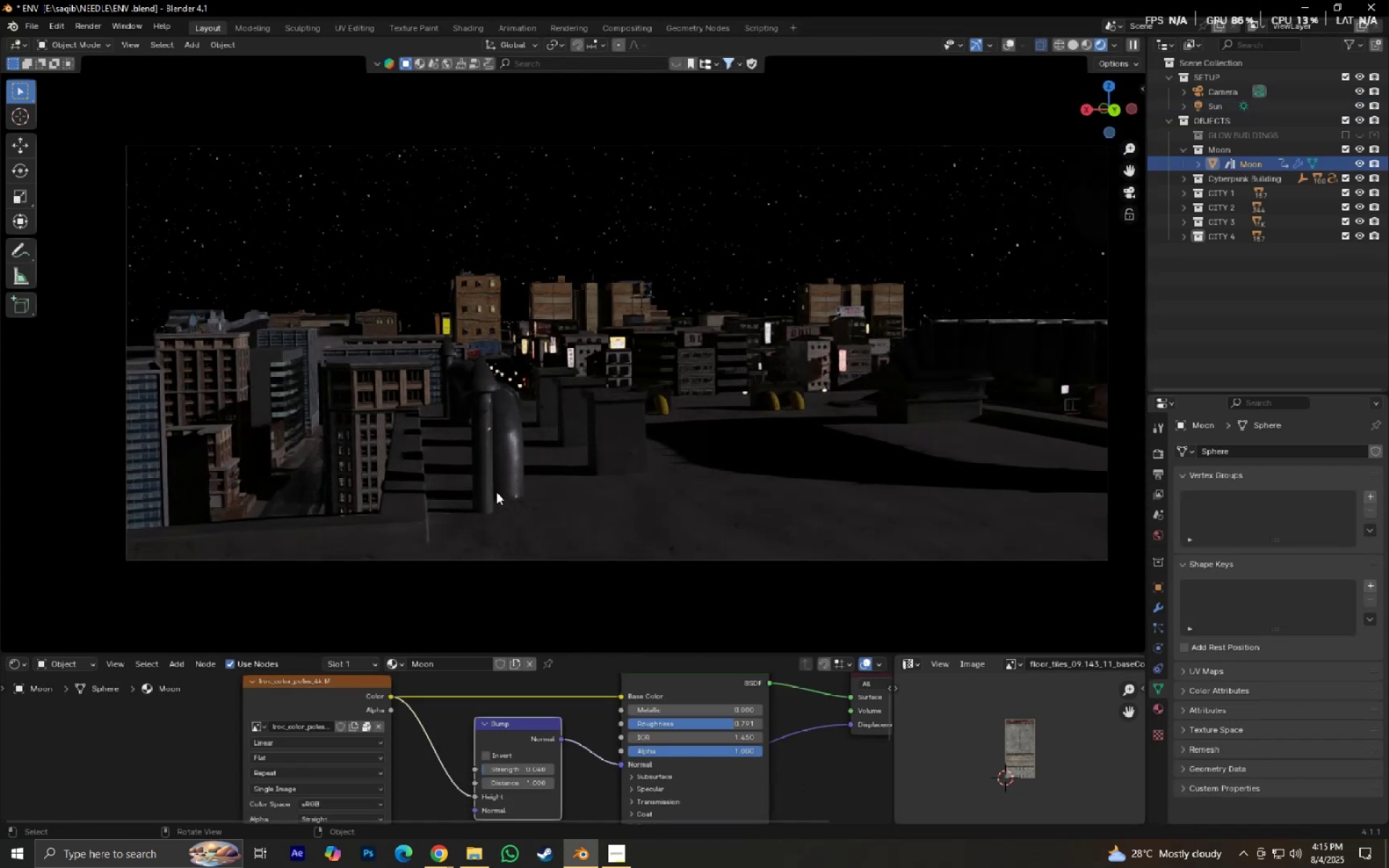 
key(Control+S)
 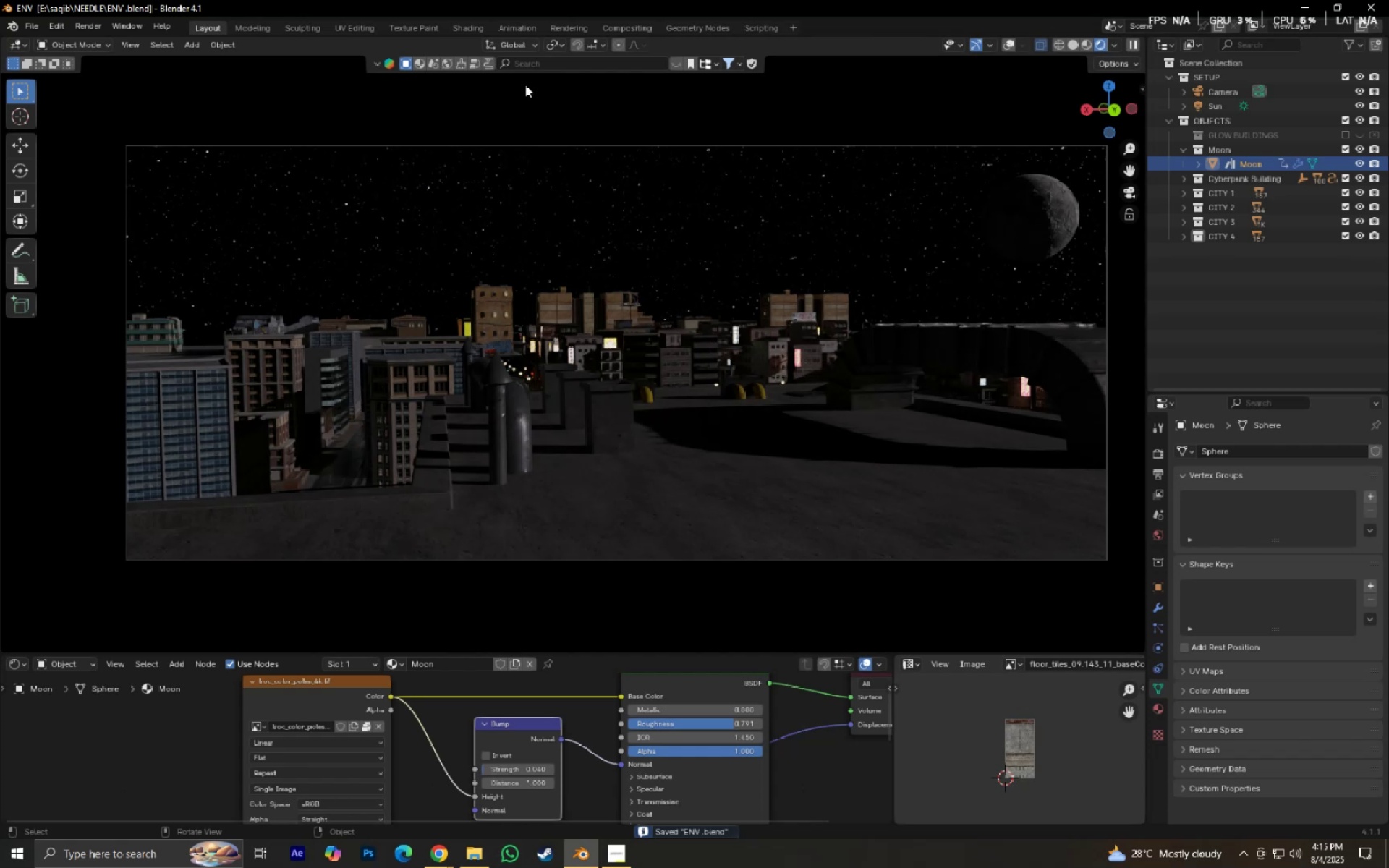 
hold_key(key=ShiftLeft, duration=0.55)
right_click([626, 447])
 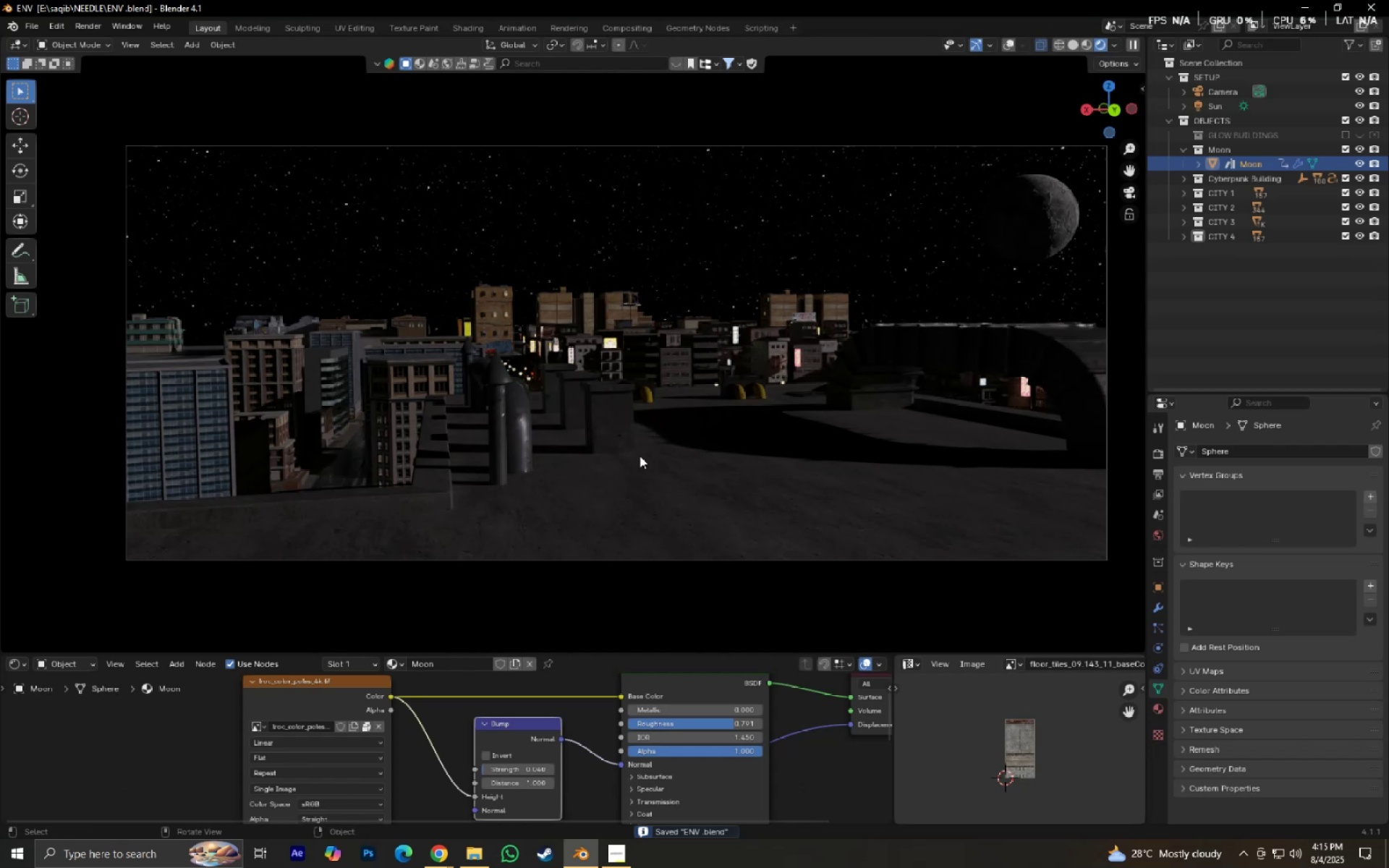 
hold_key(key=ShiftLeft, duration=0.69)
right_click([689, 439])
 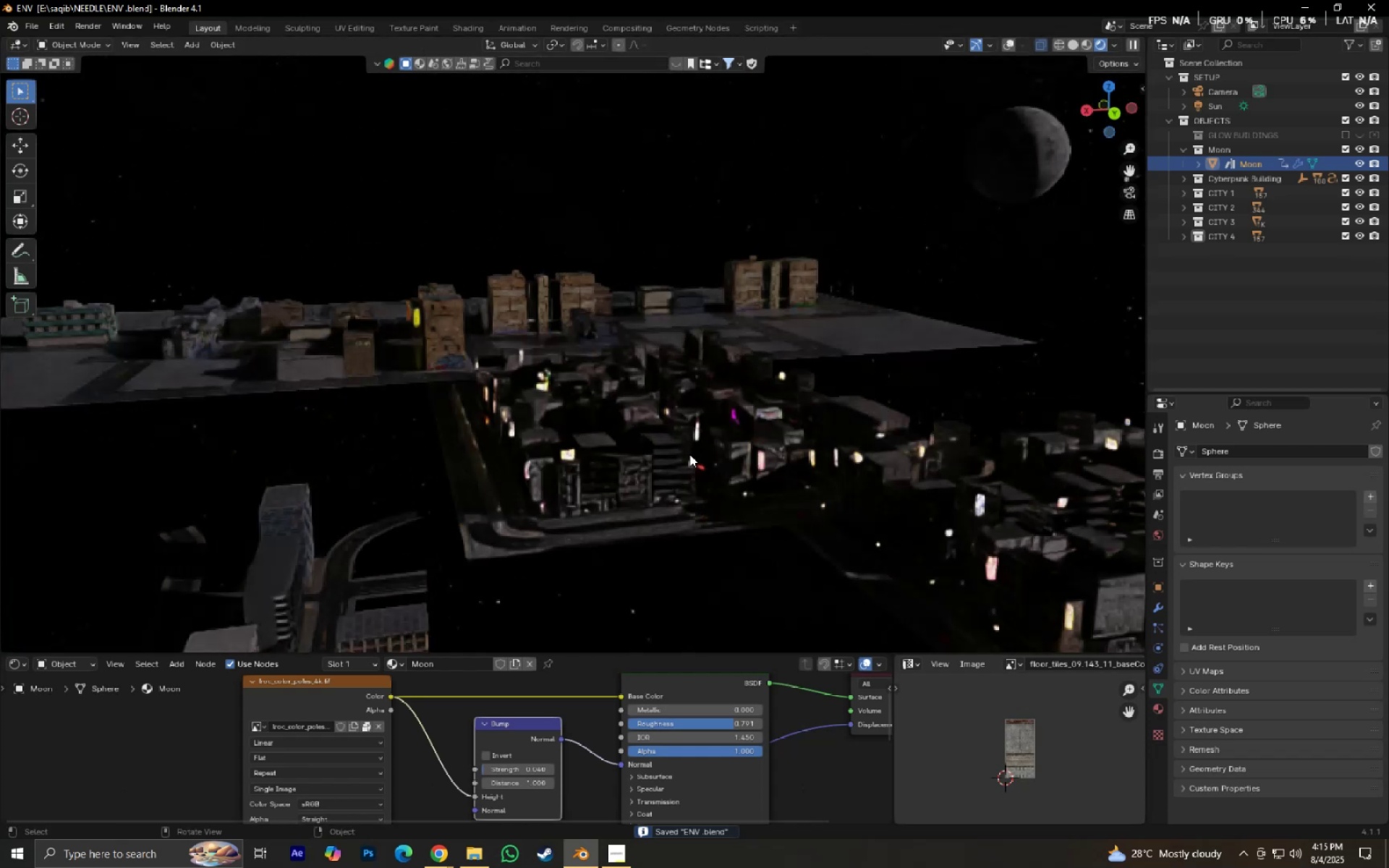 
scroll: coordinate [689, 454], scroll_direction: down, amount: 1.0
 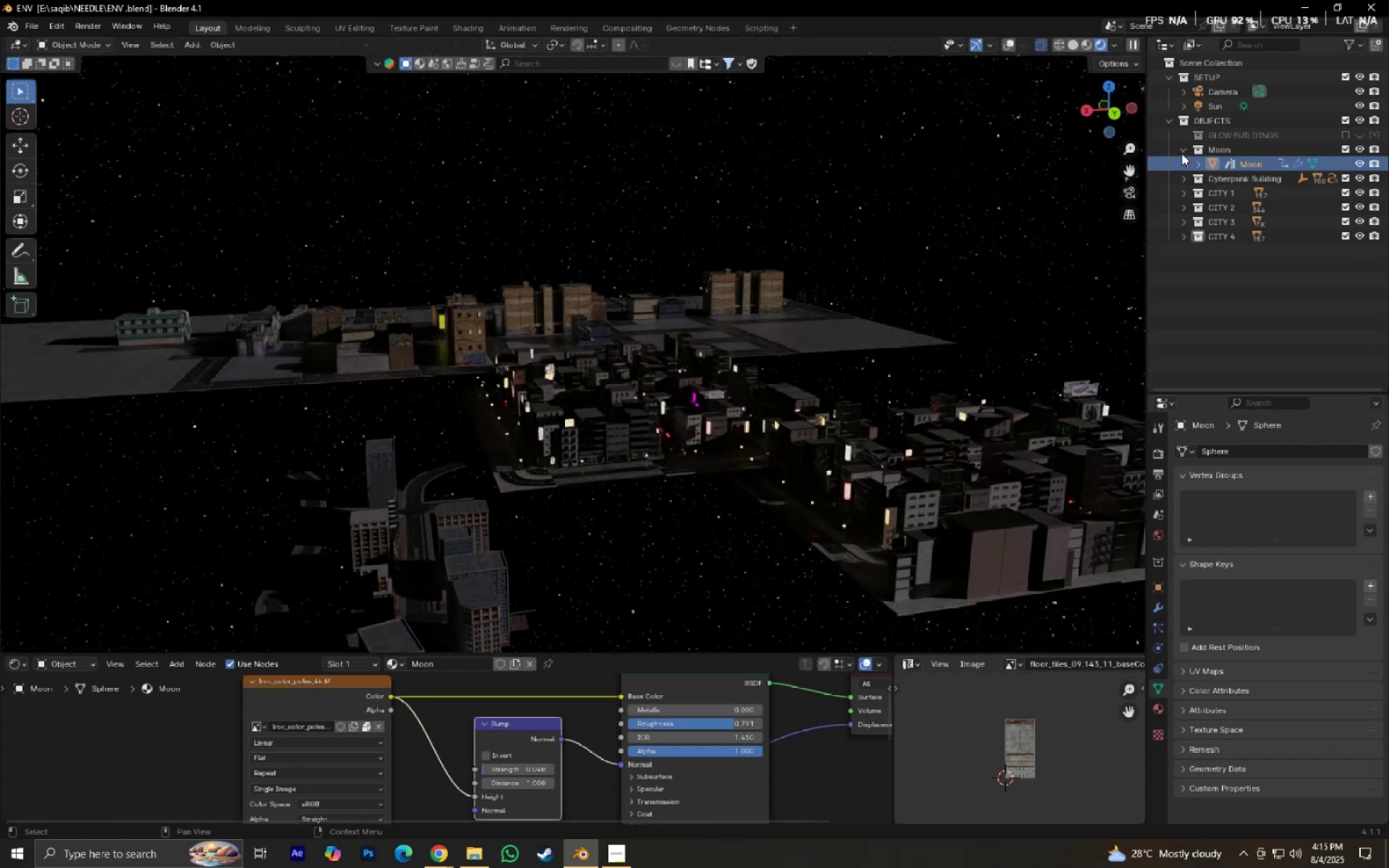 
left_click([1182, 152])
 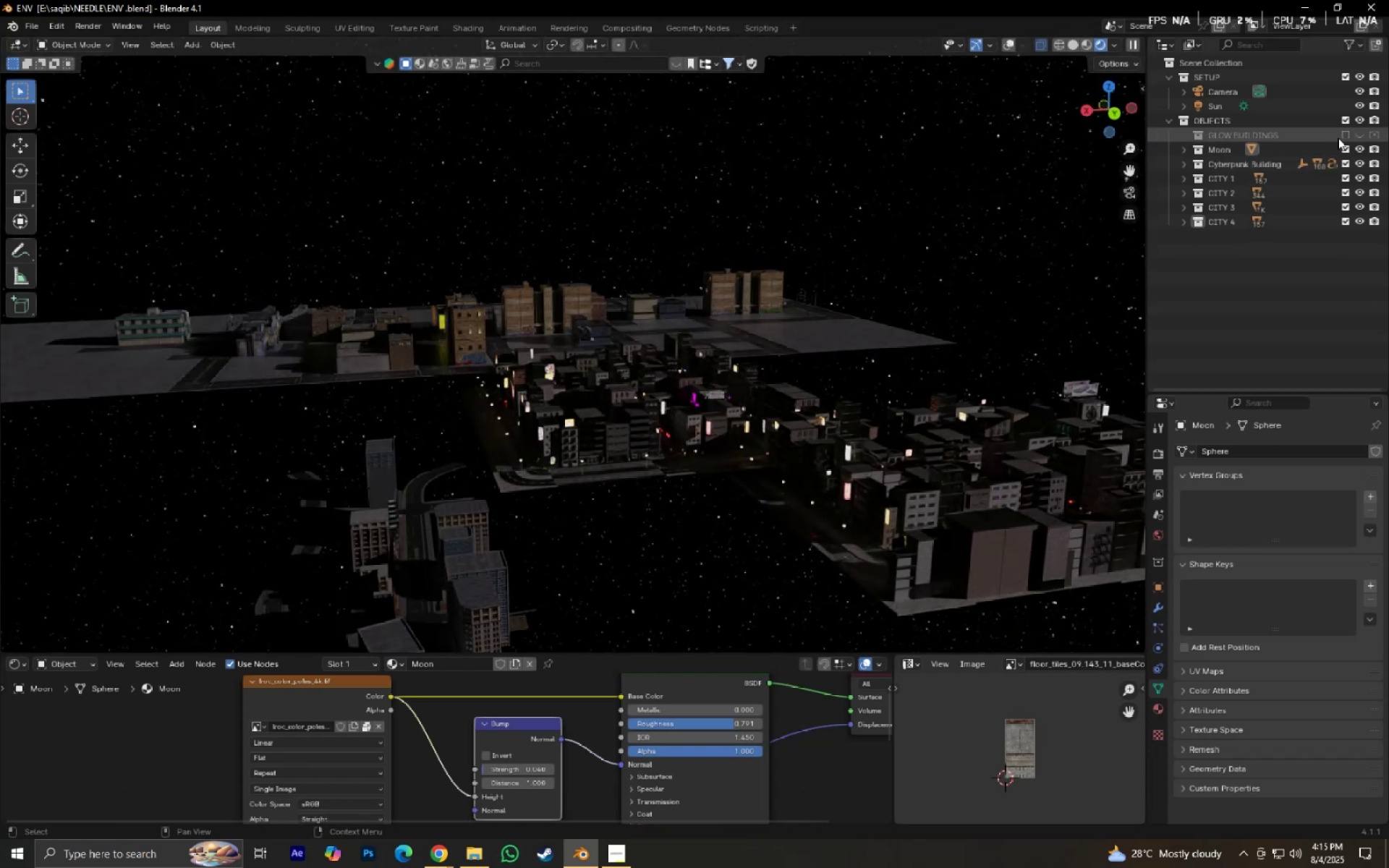 
key(Control+ControlLeft)
 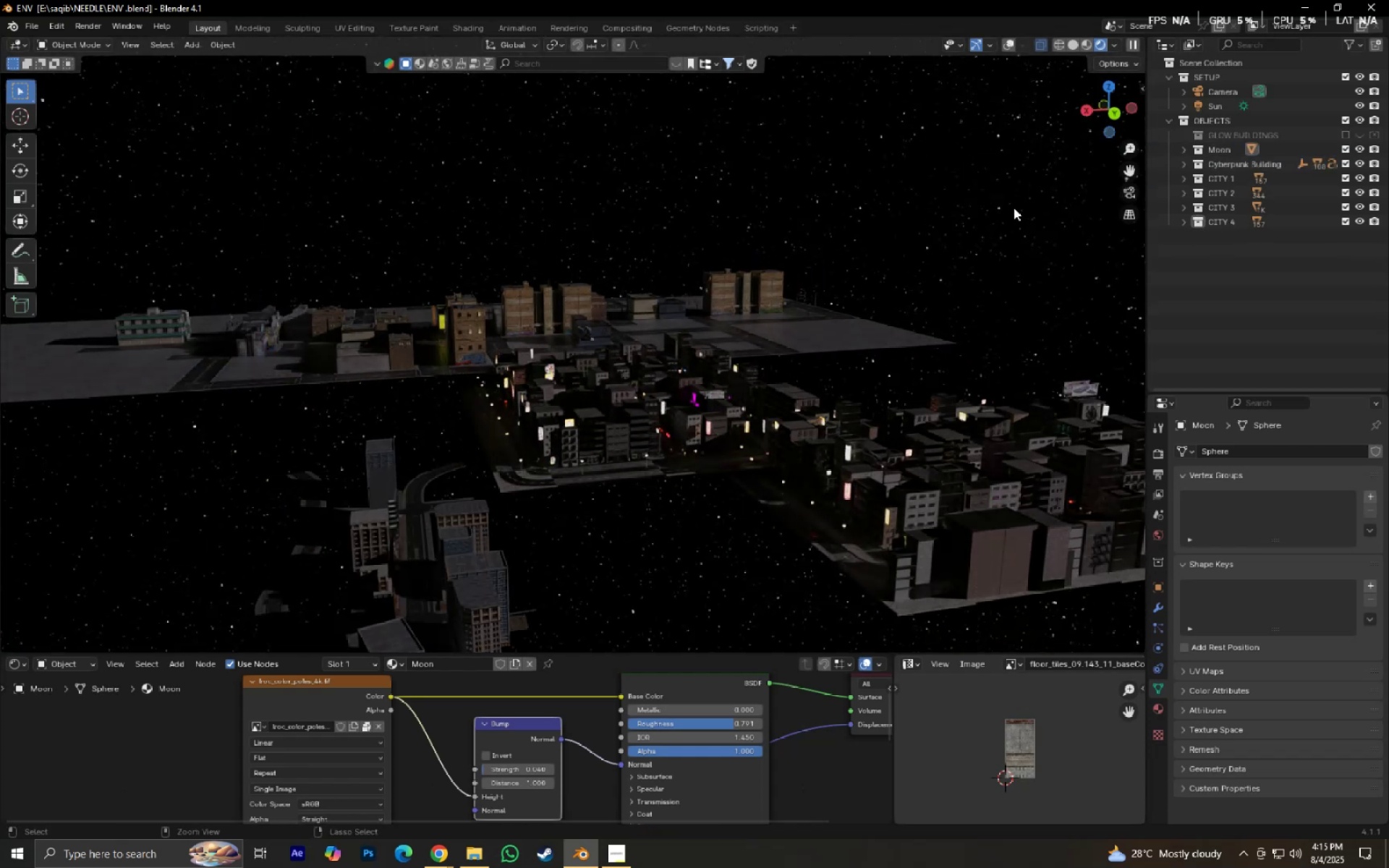 
key(Control+S)
 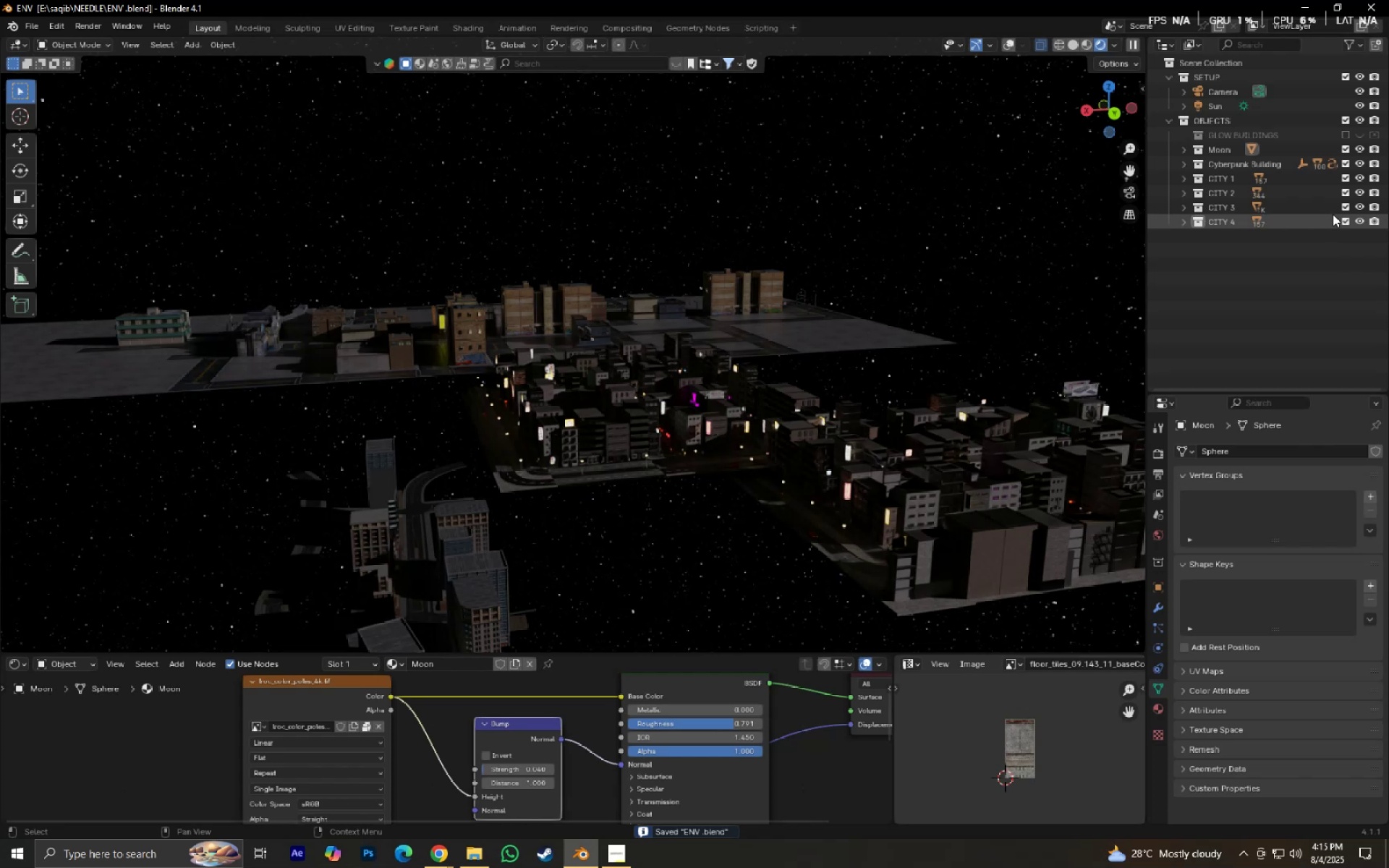 
left_click_drag(start_coordinate=[1346, 219], to_coordinate=[1378, 221])
 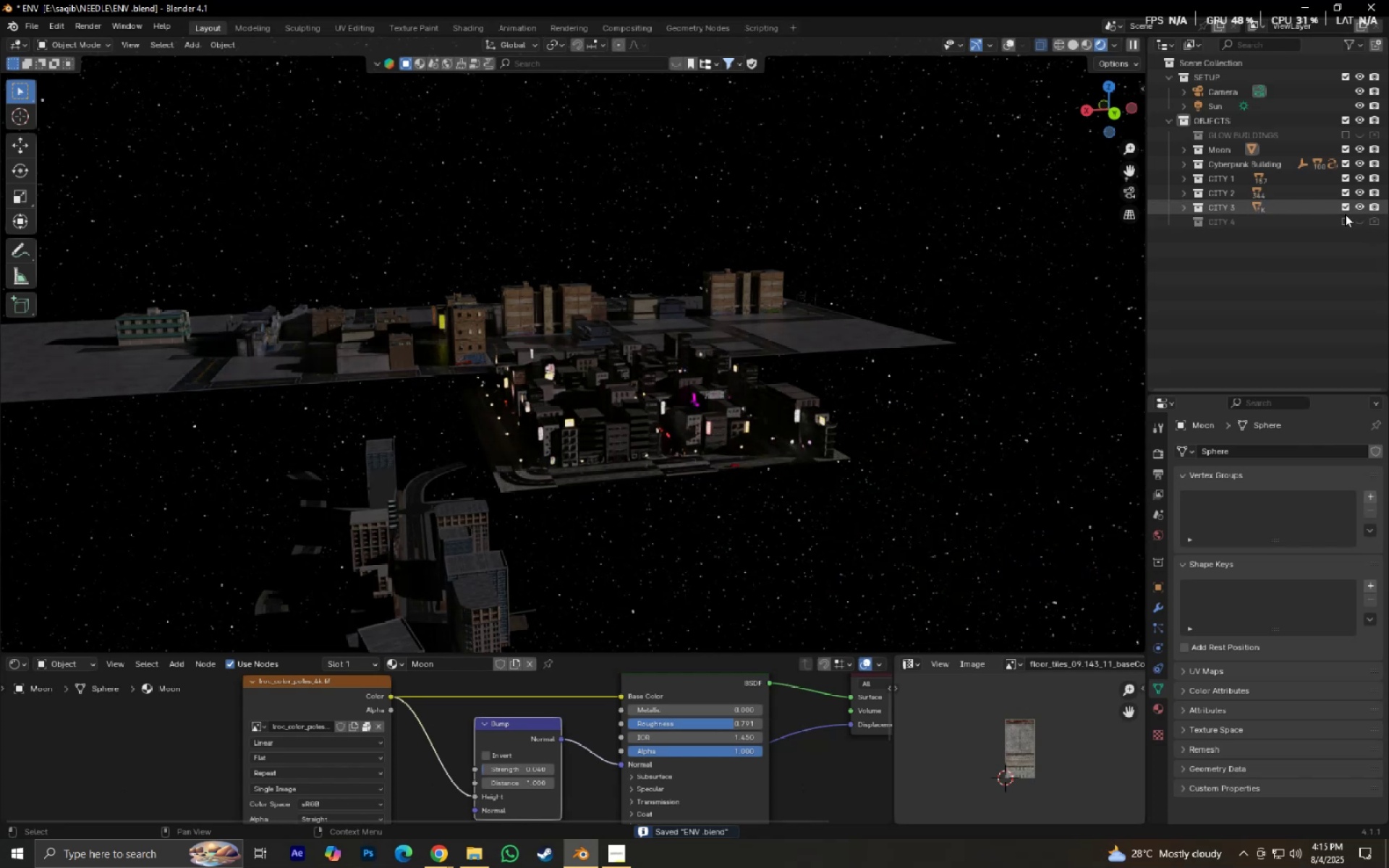 
left_click_drag(start_coordinate=[1347, 213], to_coordinate=[1387, 213])
 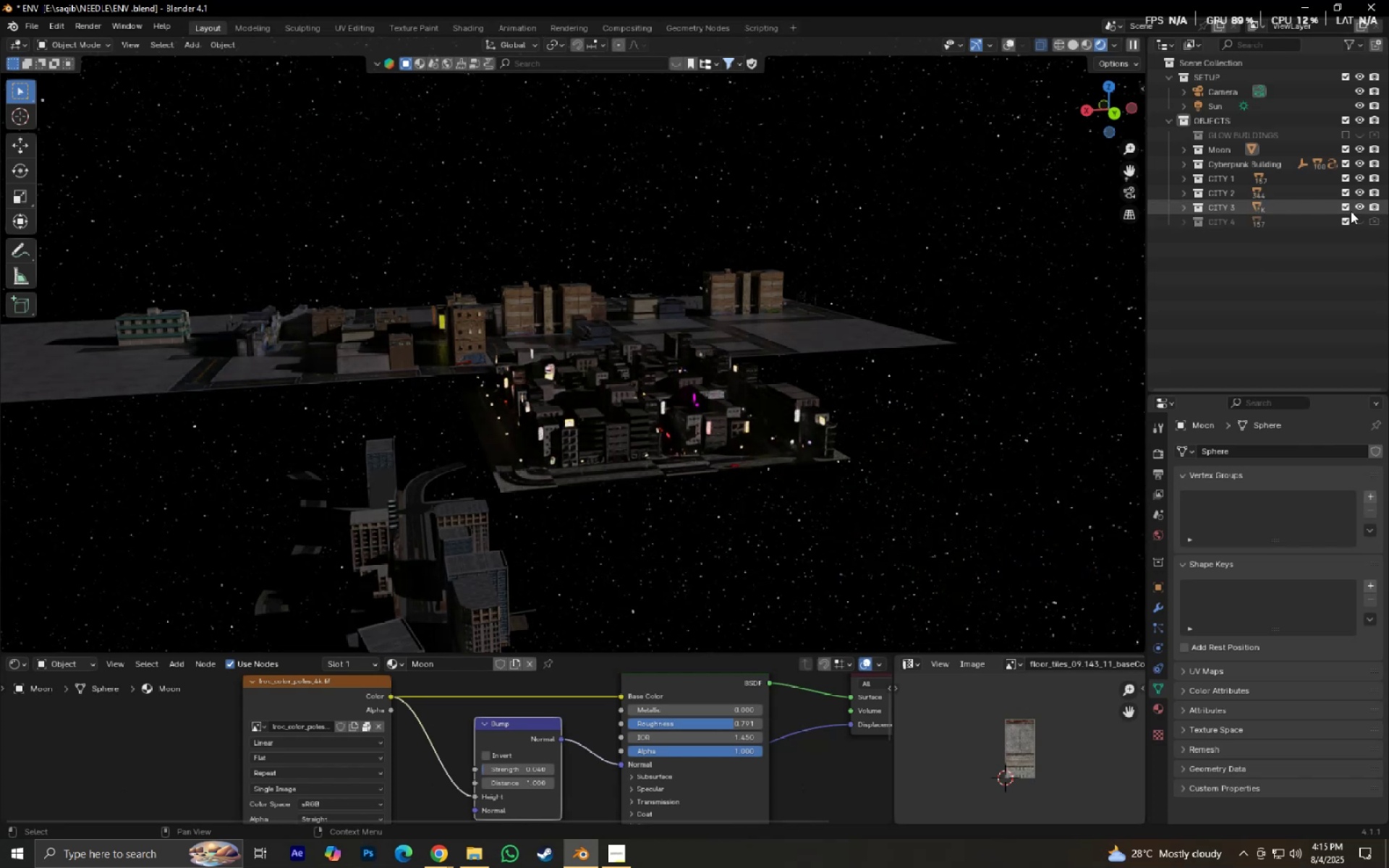 
left_click_drag(start_coordinate=[1347, 209], to_coordinate=[1388, 210])
 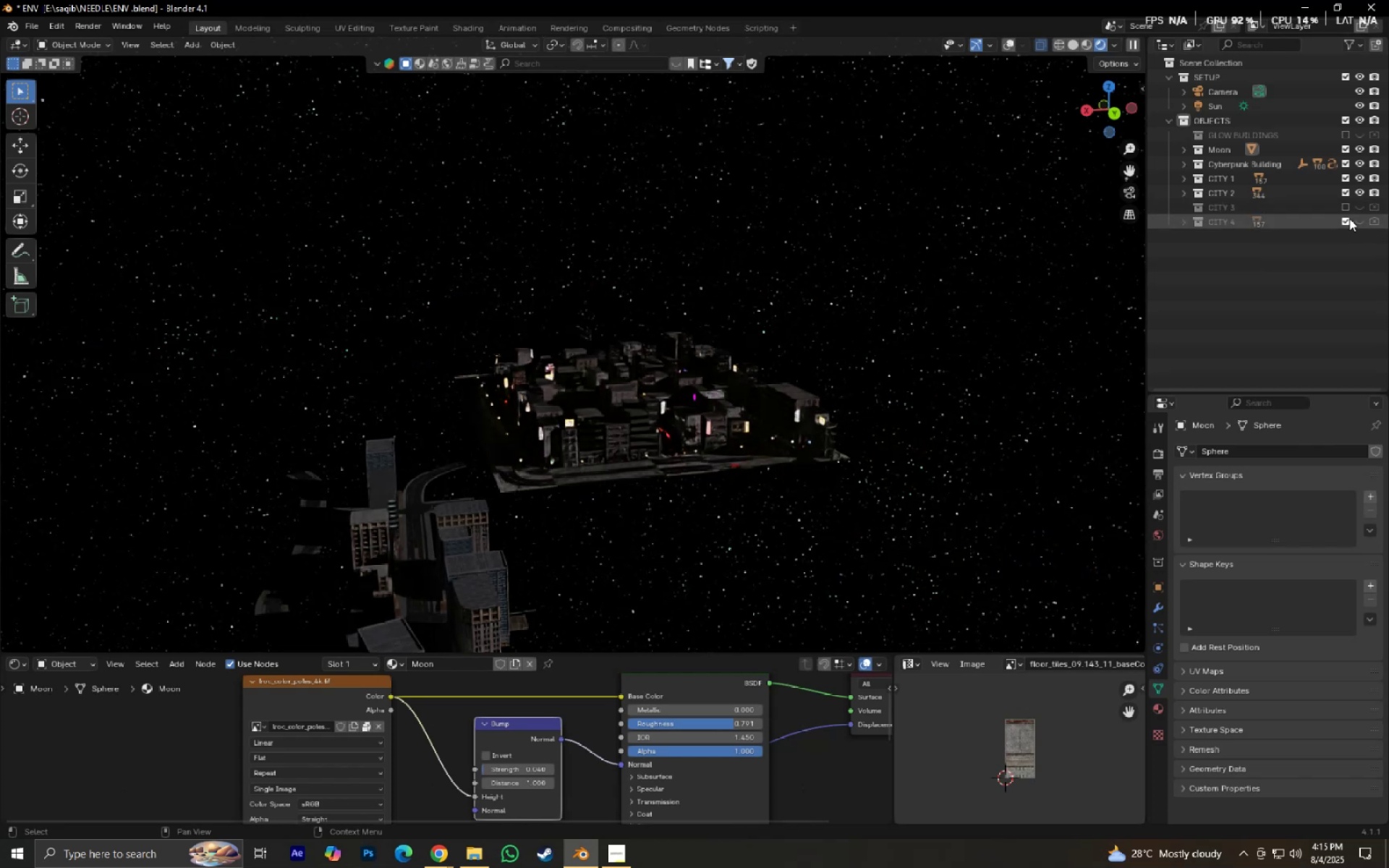 
left_click([1349, 218])
 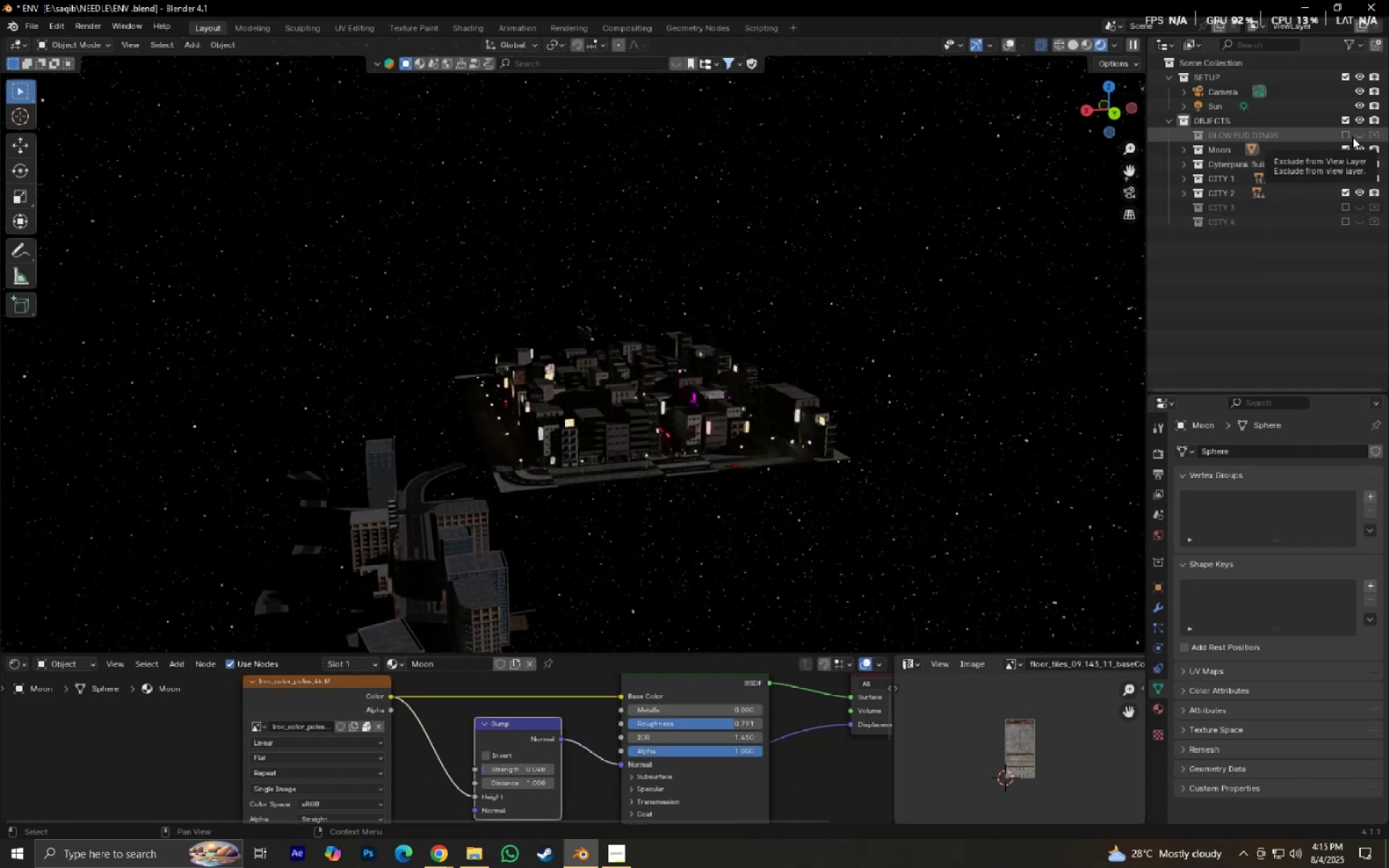 
left_click_drag(start_coordinate=[1349, 190], to_coordinate=[1380, 192])
 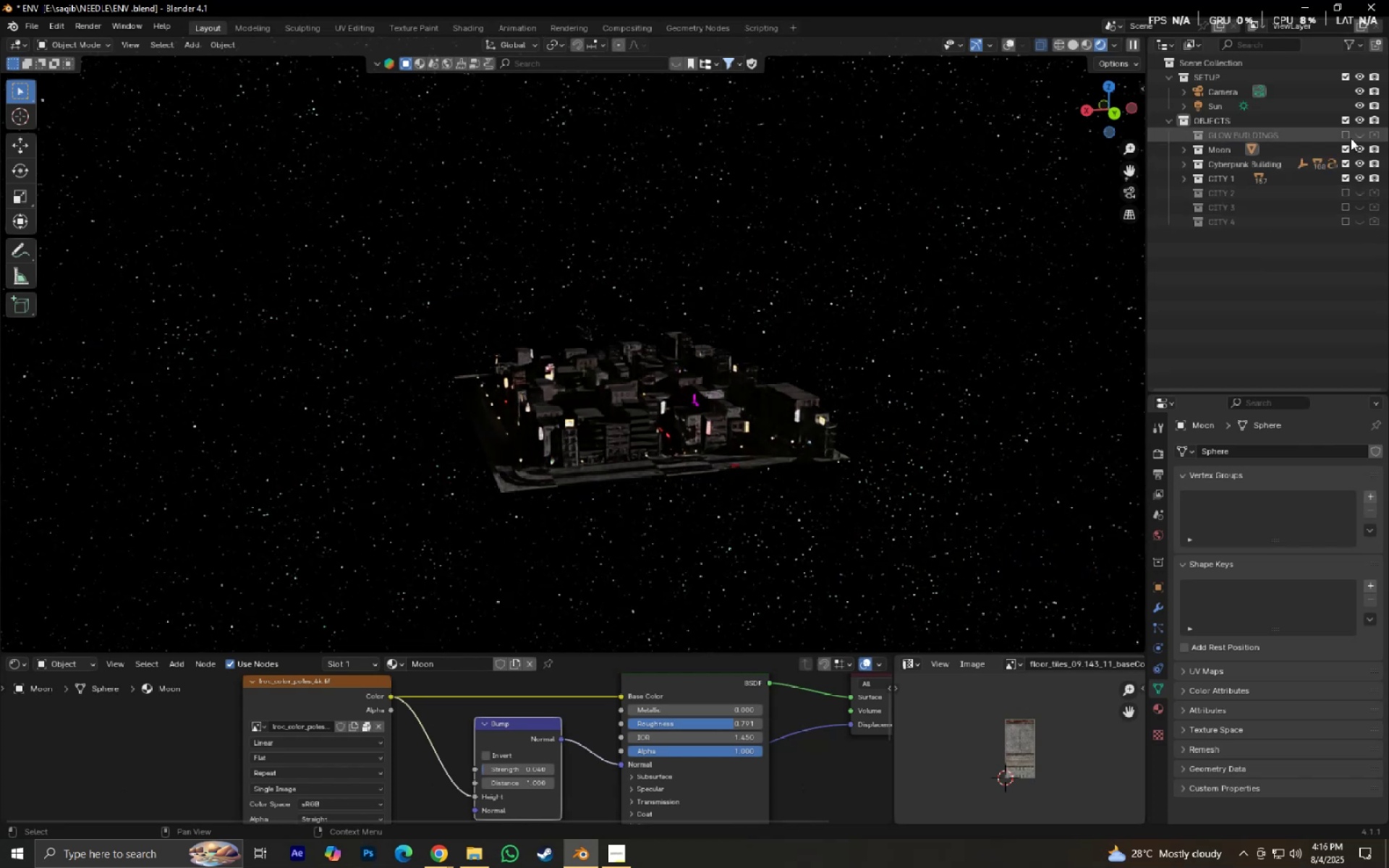 
left_click_drag(start_coordinate=[1348, 135], to_coordinate=[1375, 135])
 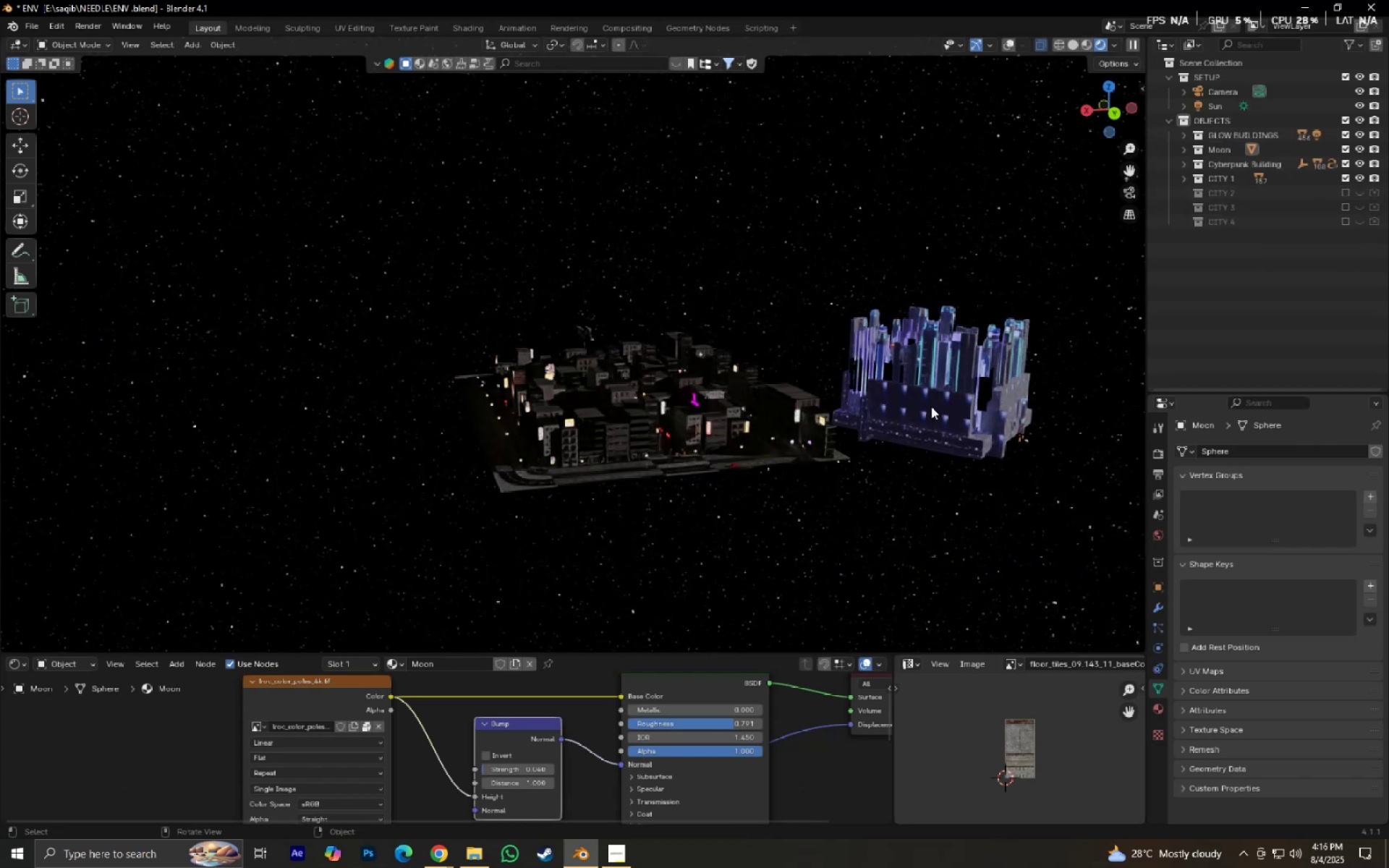 
key(Numpad0)
 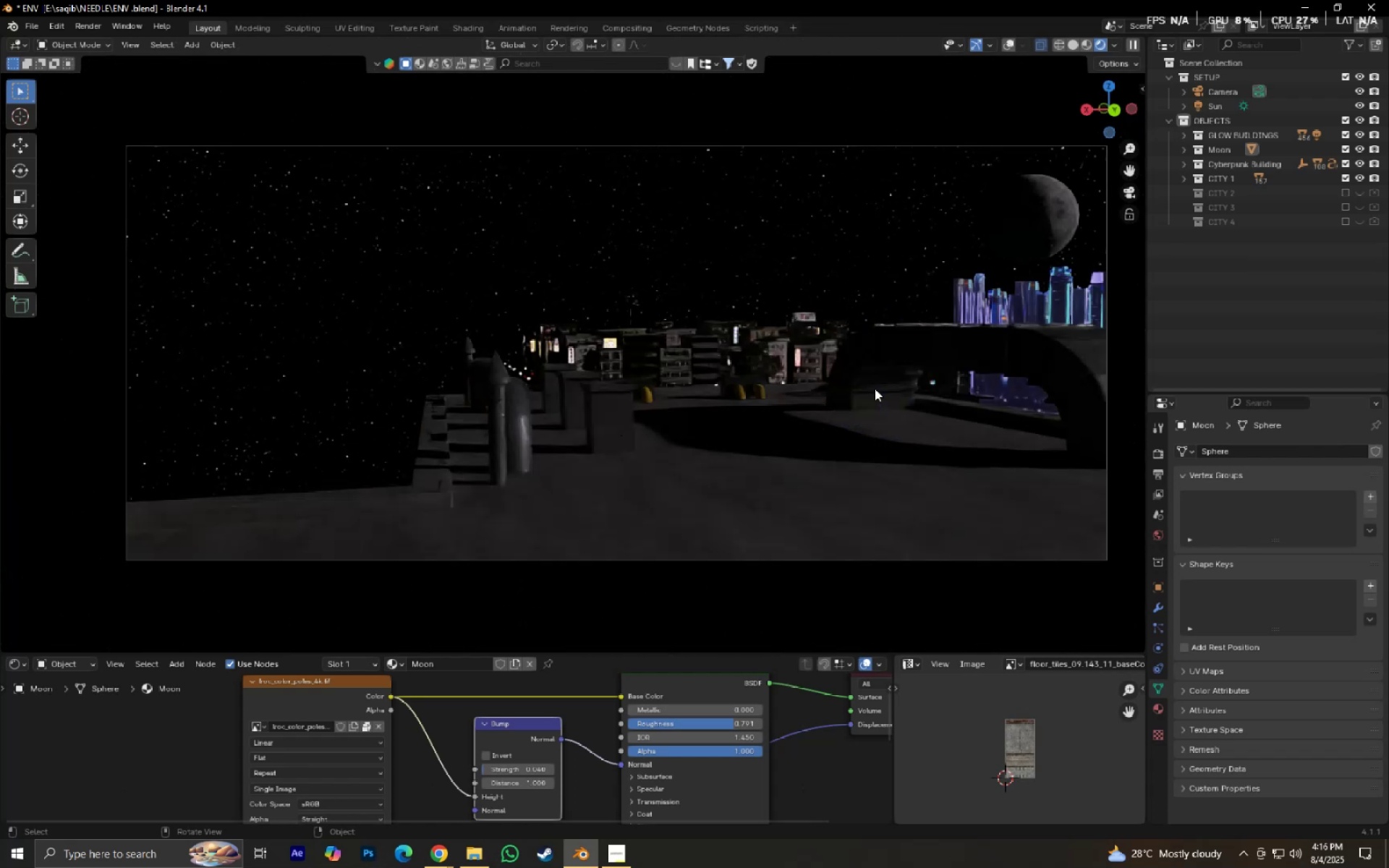 
hold_key(key=ShiftLeft, duration=0.45)
 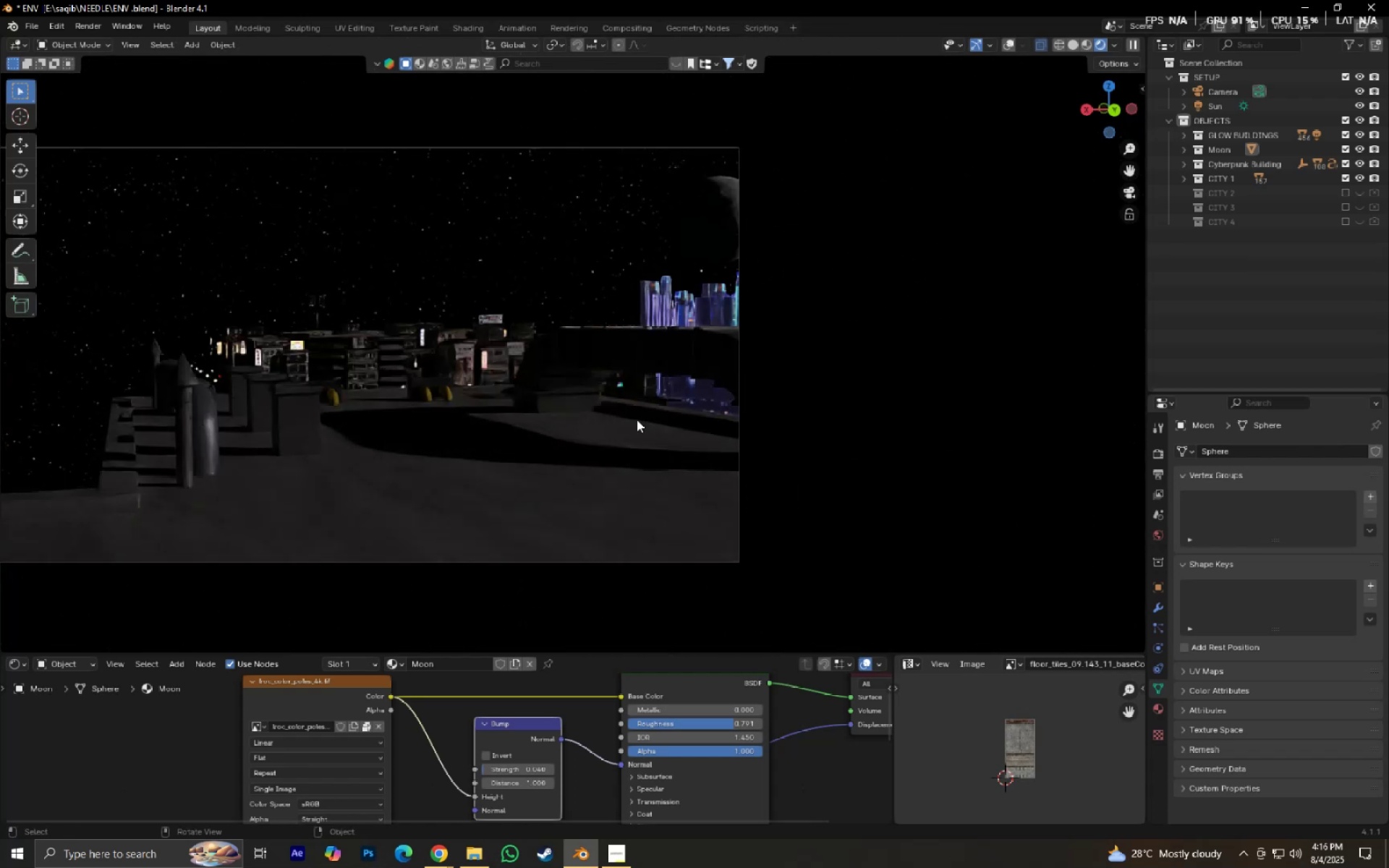 
scroll: coordinate [671, 427], scroll_direction: up, amount: 6.0
 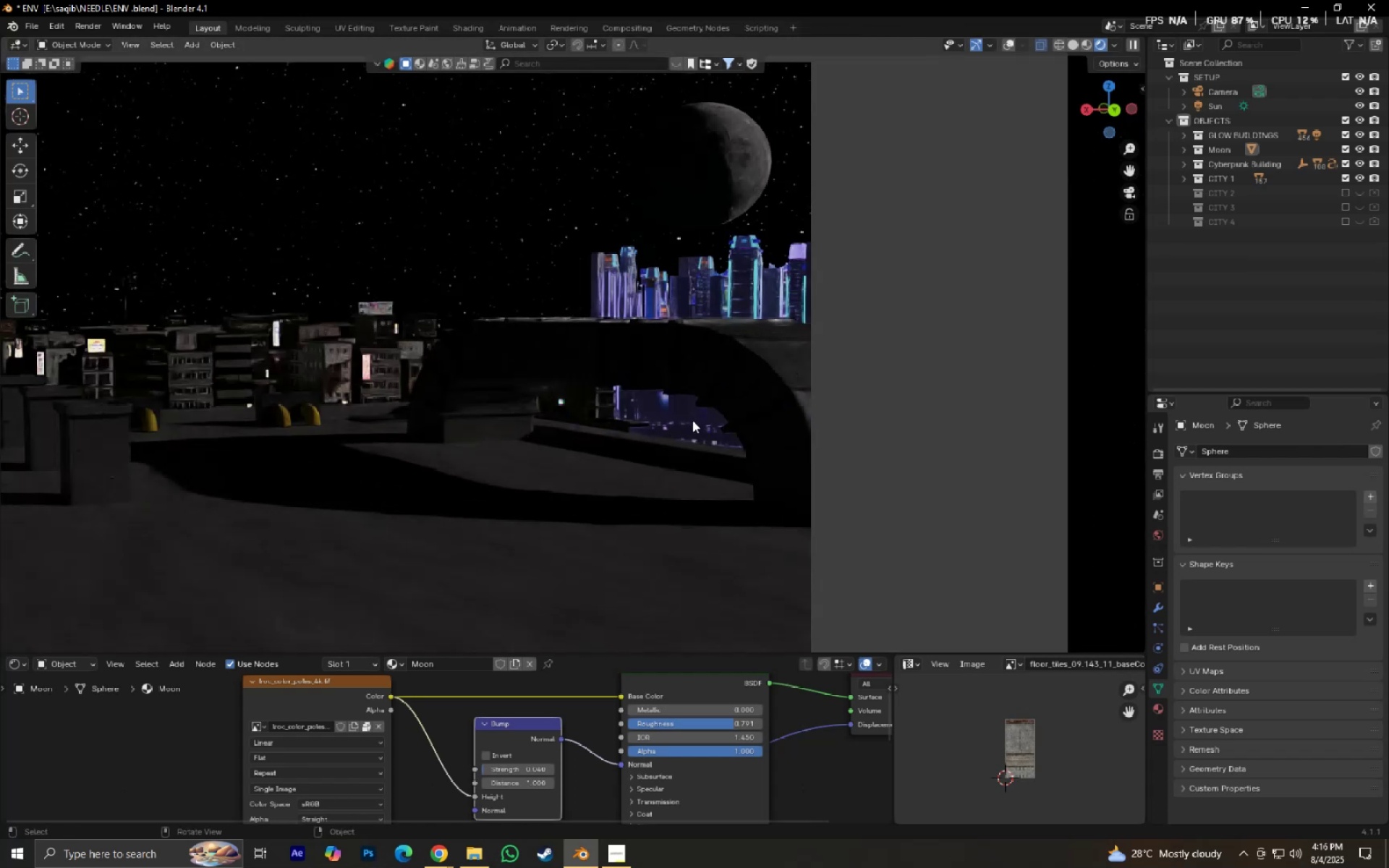 
hold_key(key=ShiftLeft, duration=0.49)
 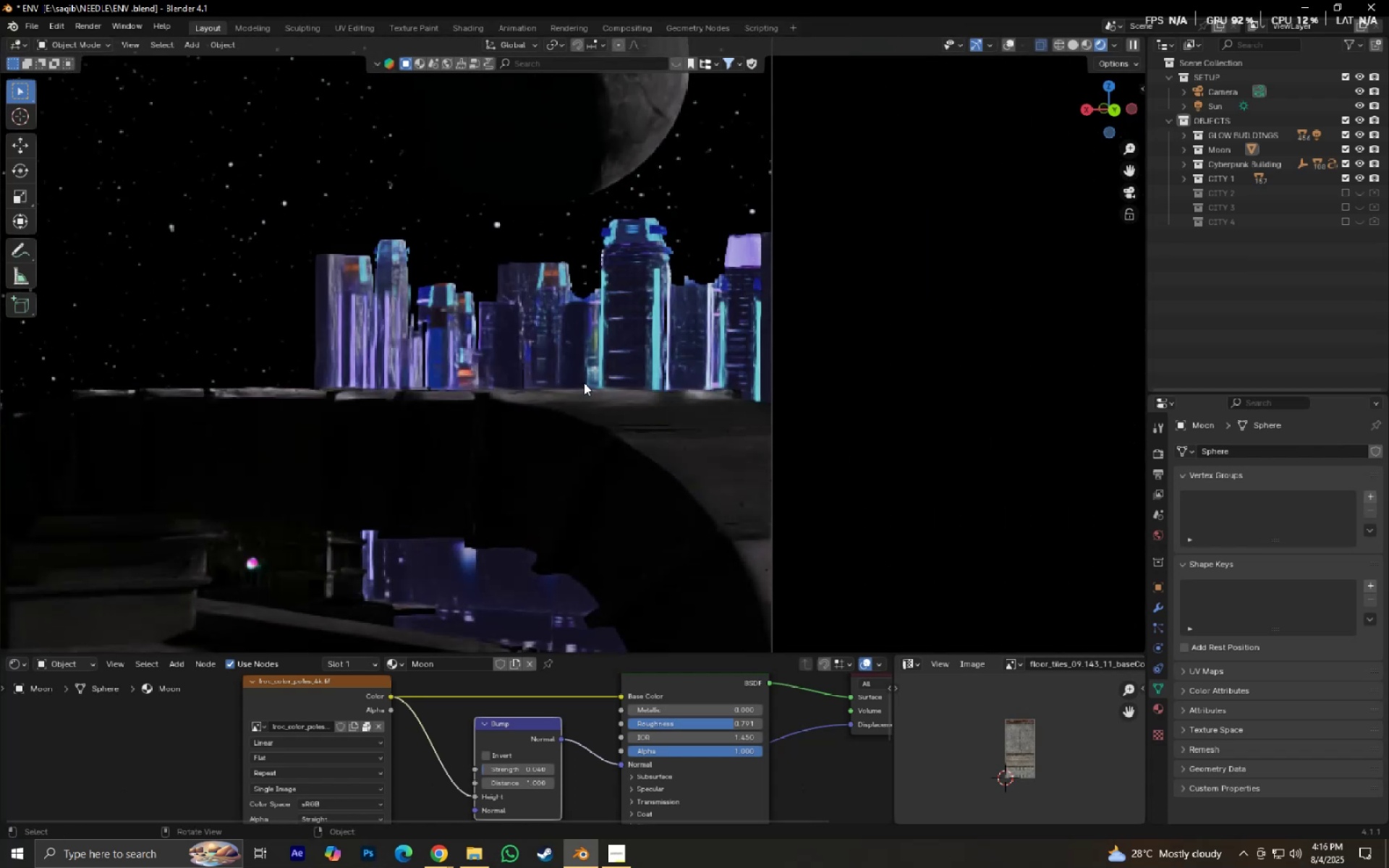 
scroll: coordinate [584, 383], scroll_direction: up, amount: 4.0
 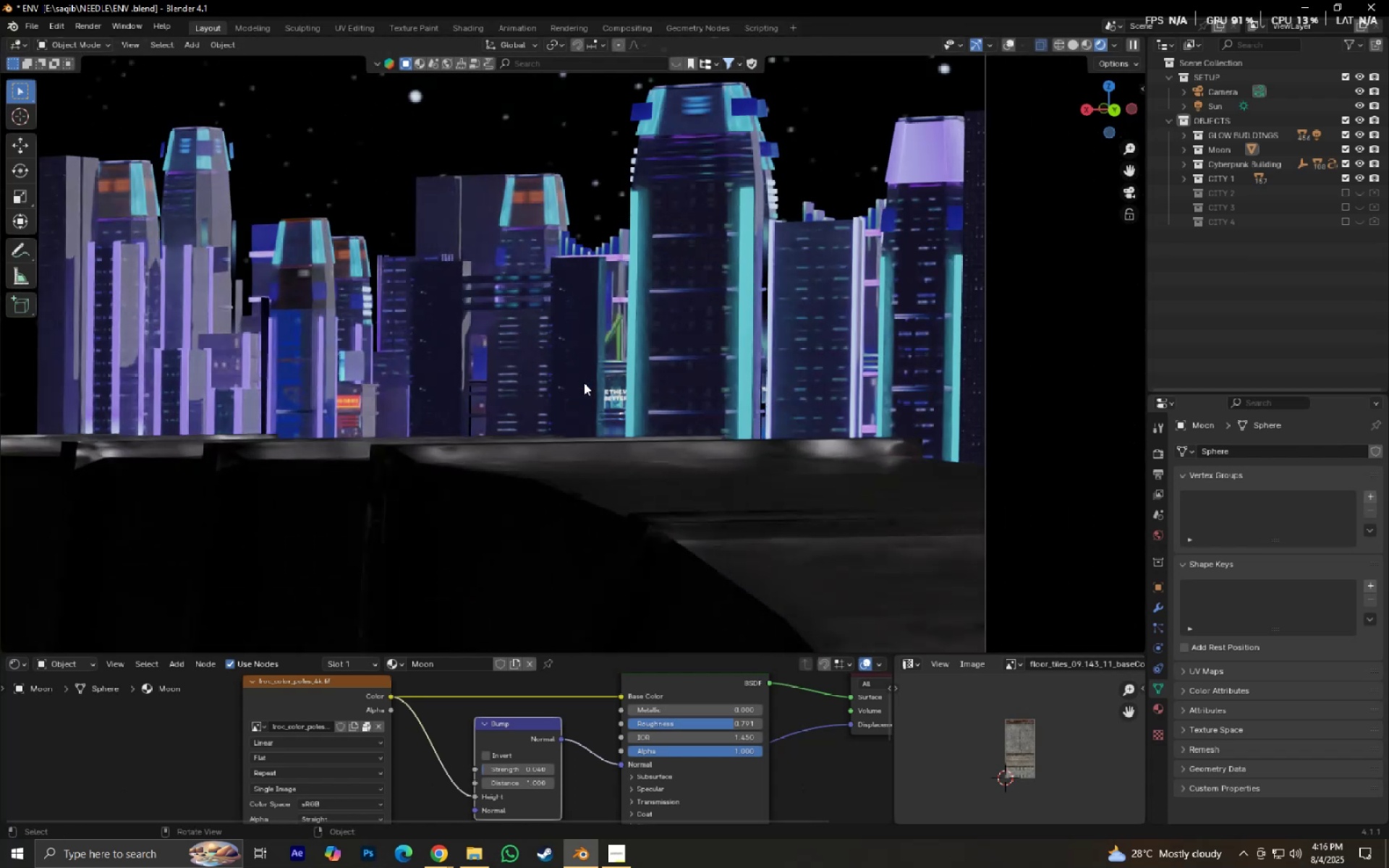 
scroll: coordinate [584, 383], scroll_direction: down, amount: 2.0
 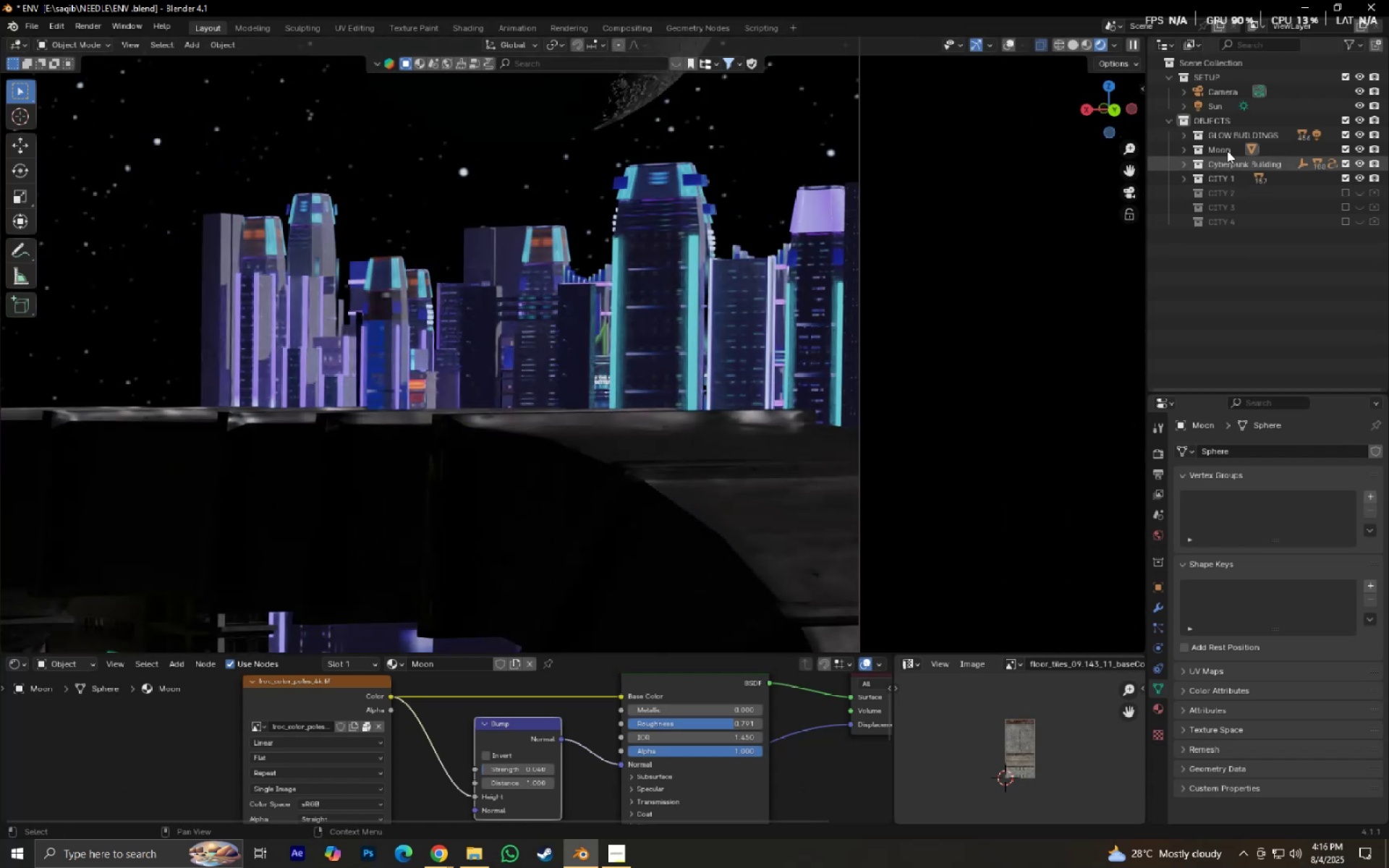 
right_click([1222, 133])
 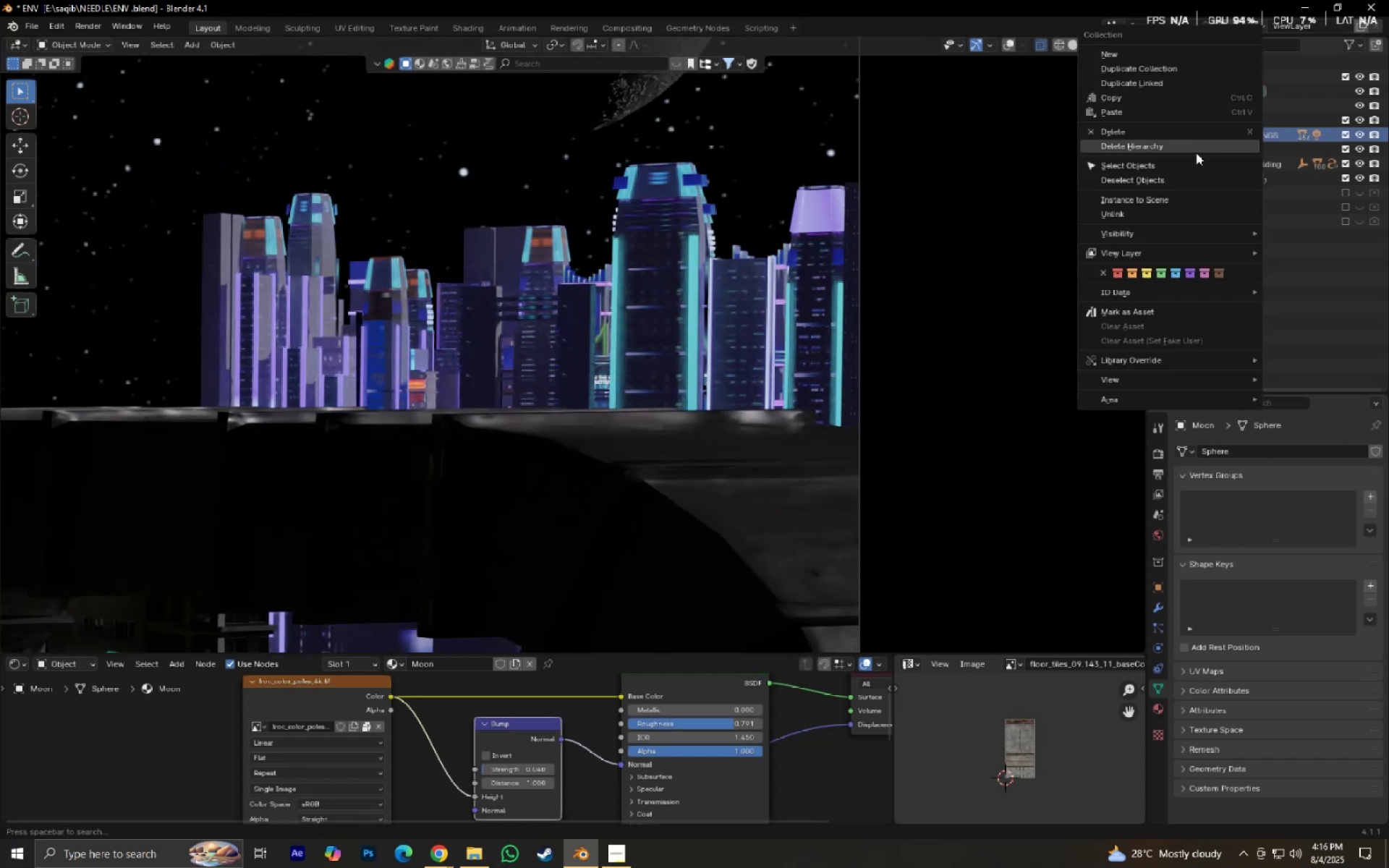 
left_click([1189, 146])
 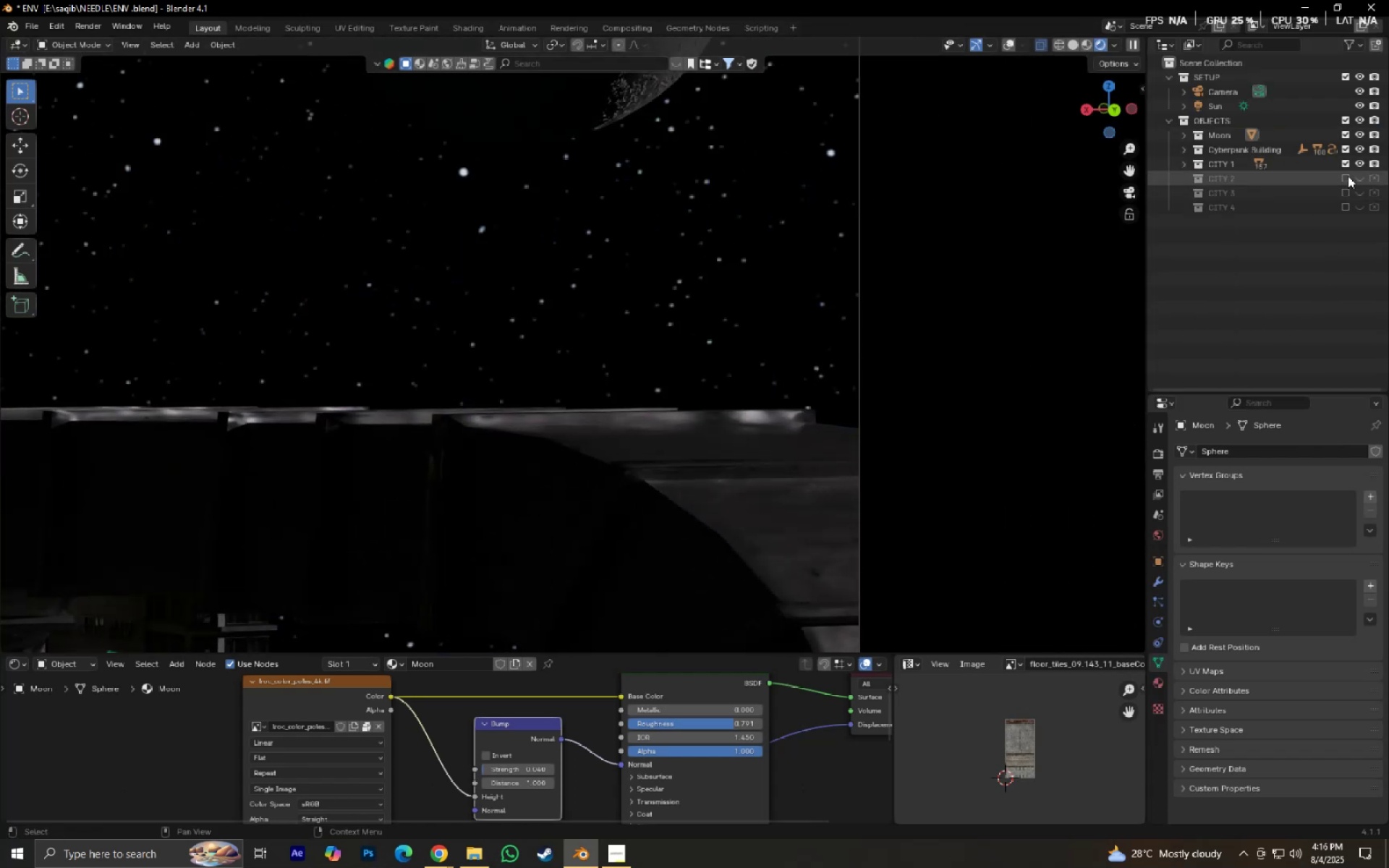 
scroll: coordinate [660, 316], scroll_direction: down, amount: 5.0
 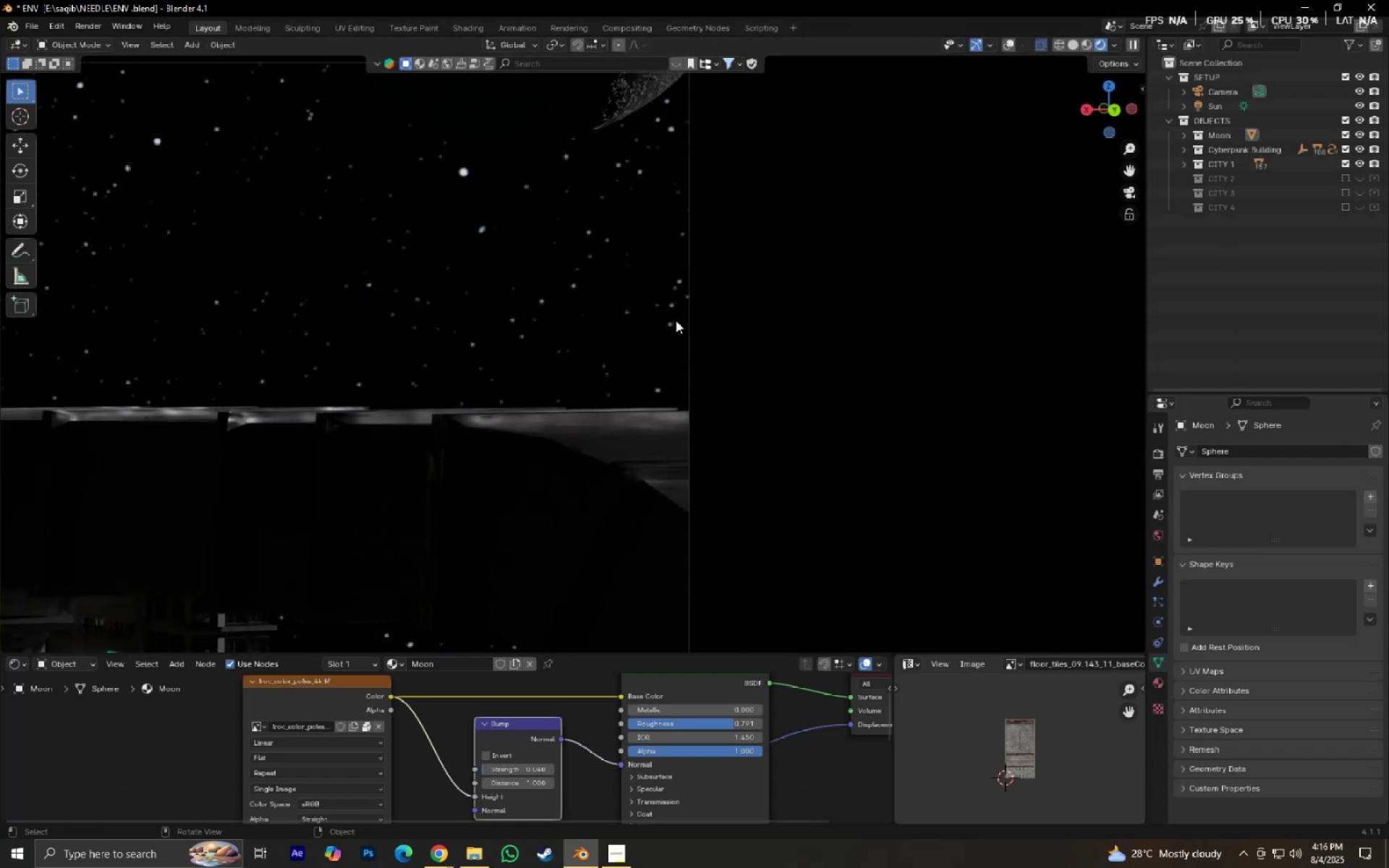 
hold_key(key=ShiftLeft, duration=0.6)
 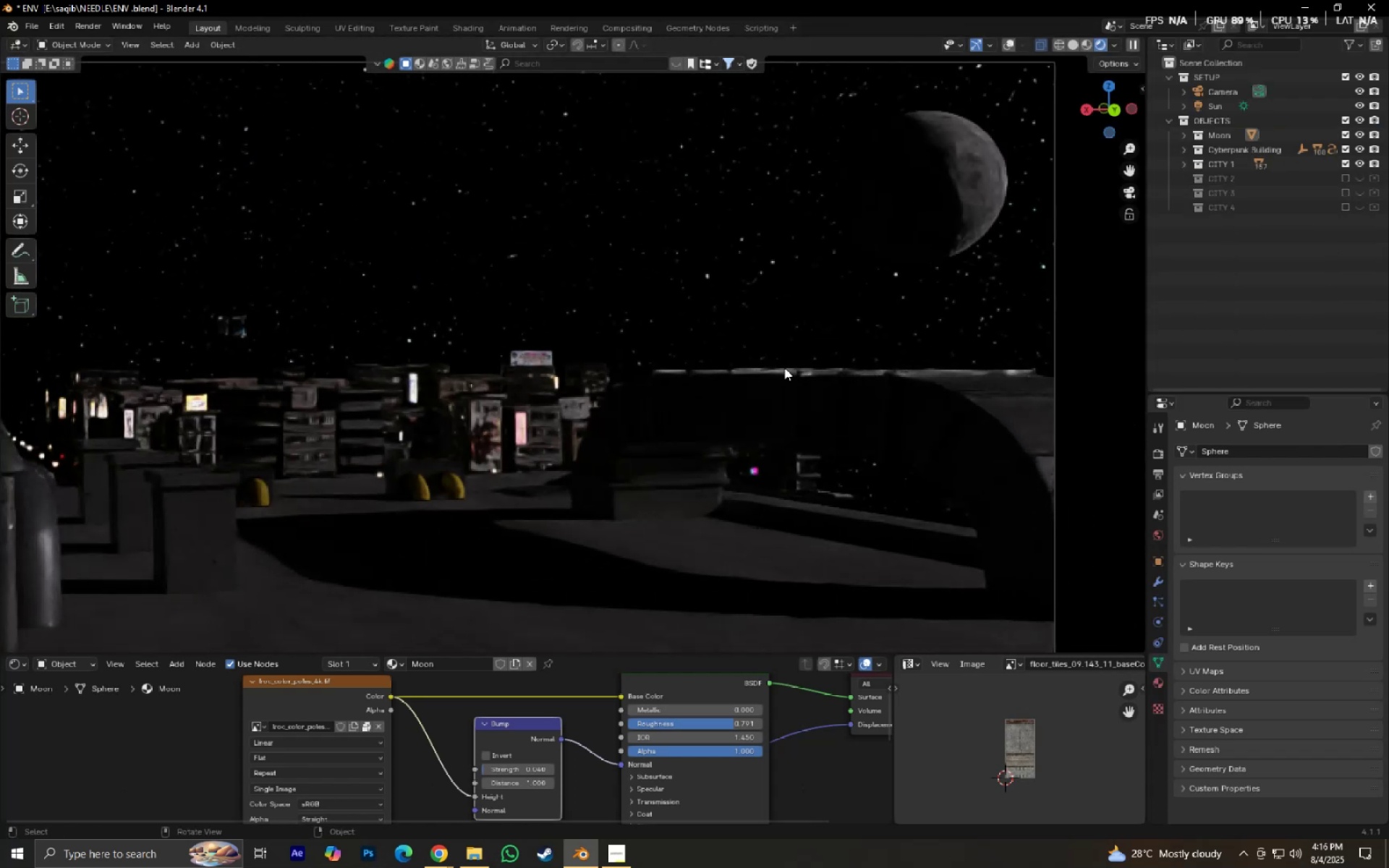 
hold_key(key=ControlLeft, duration=0.36)
 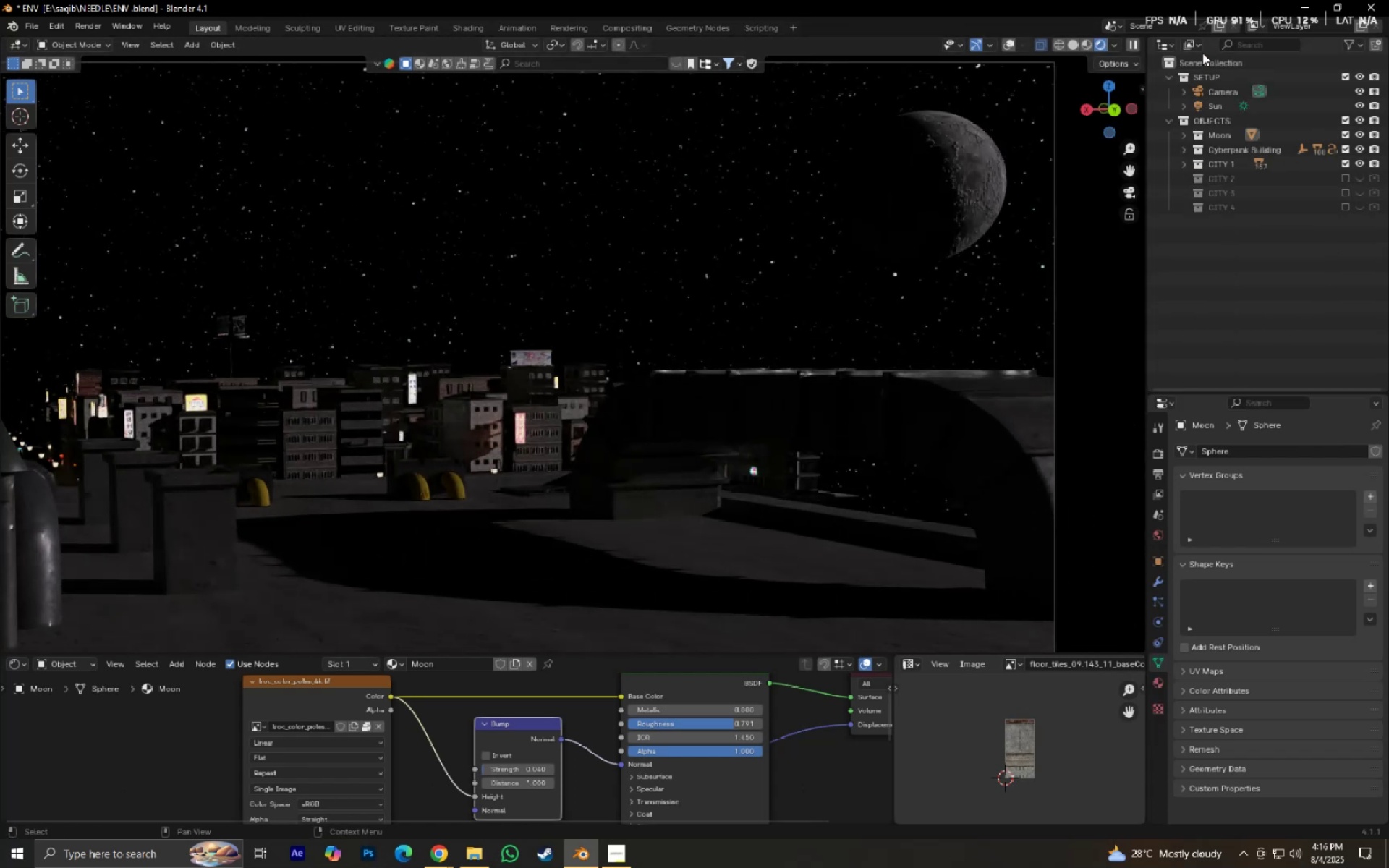 
left_click([1195, 45])
 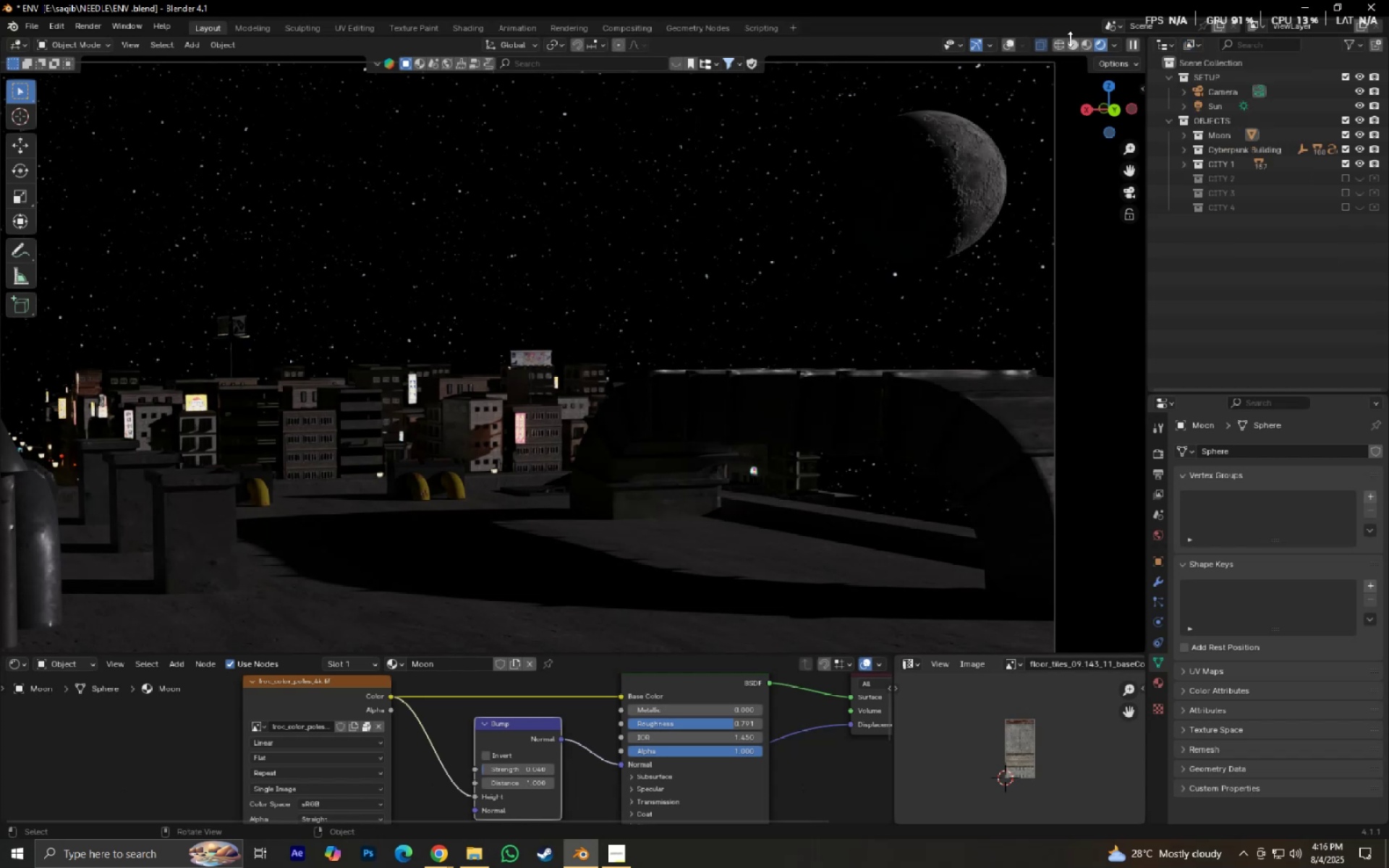 
left_click([1076, 46])
 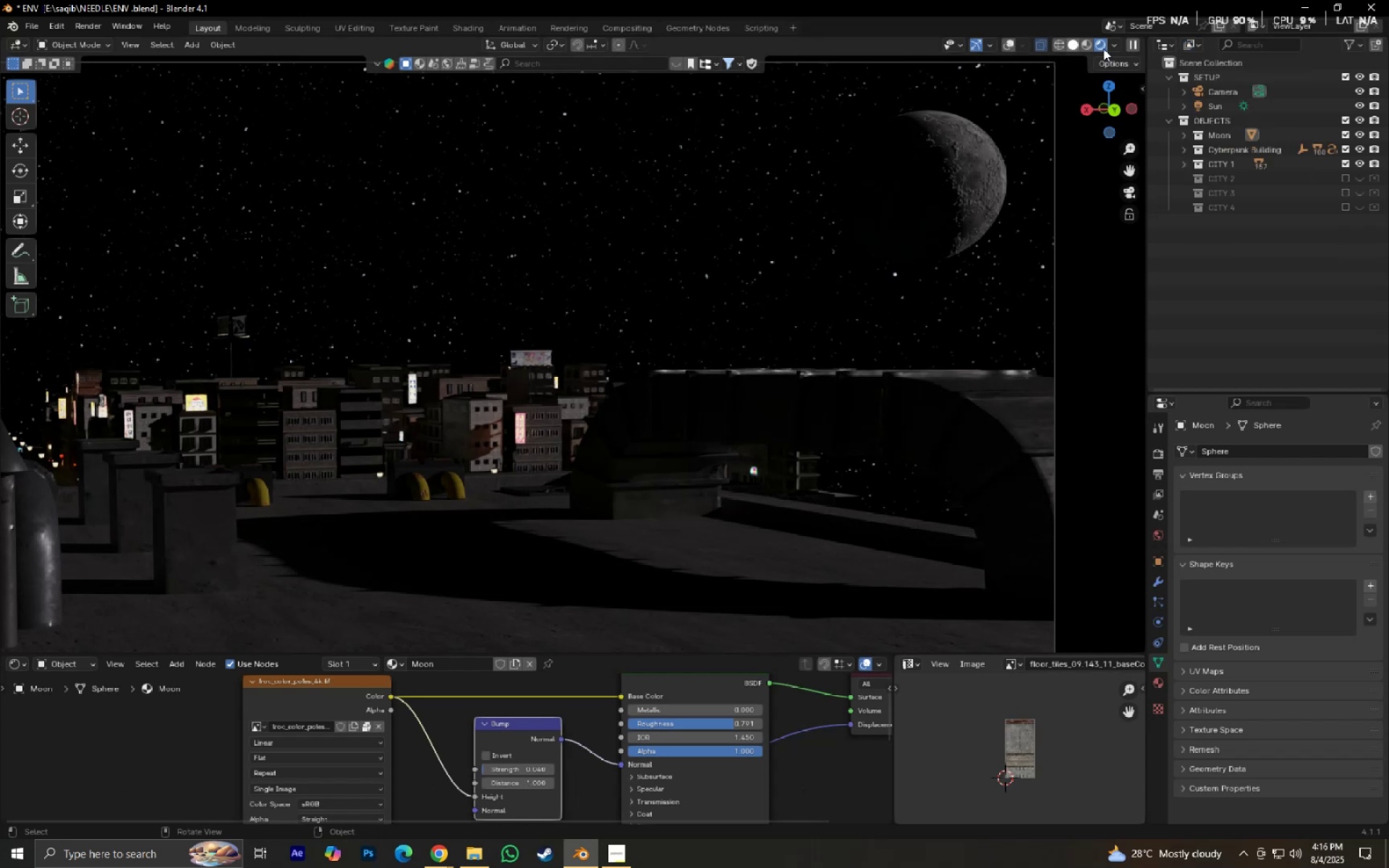 
mouse_move([1199, 46])
 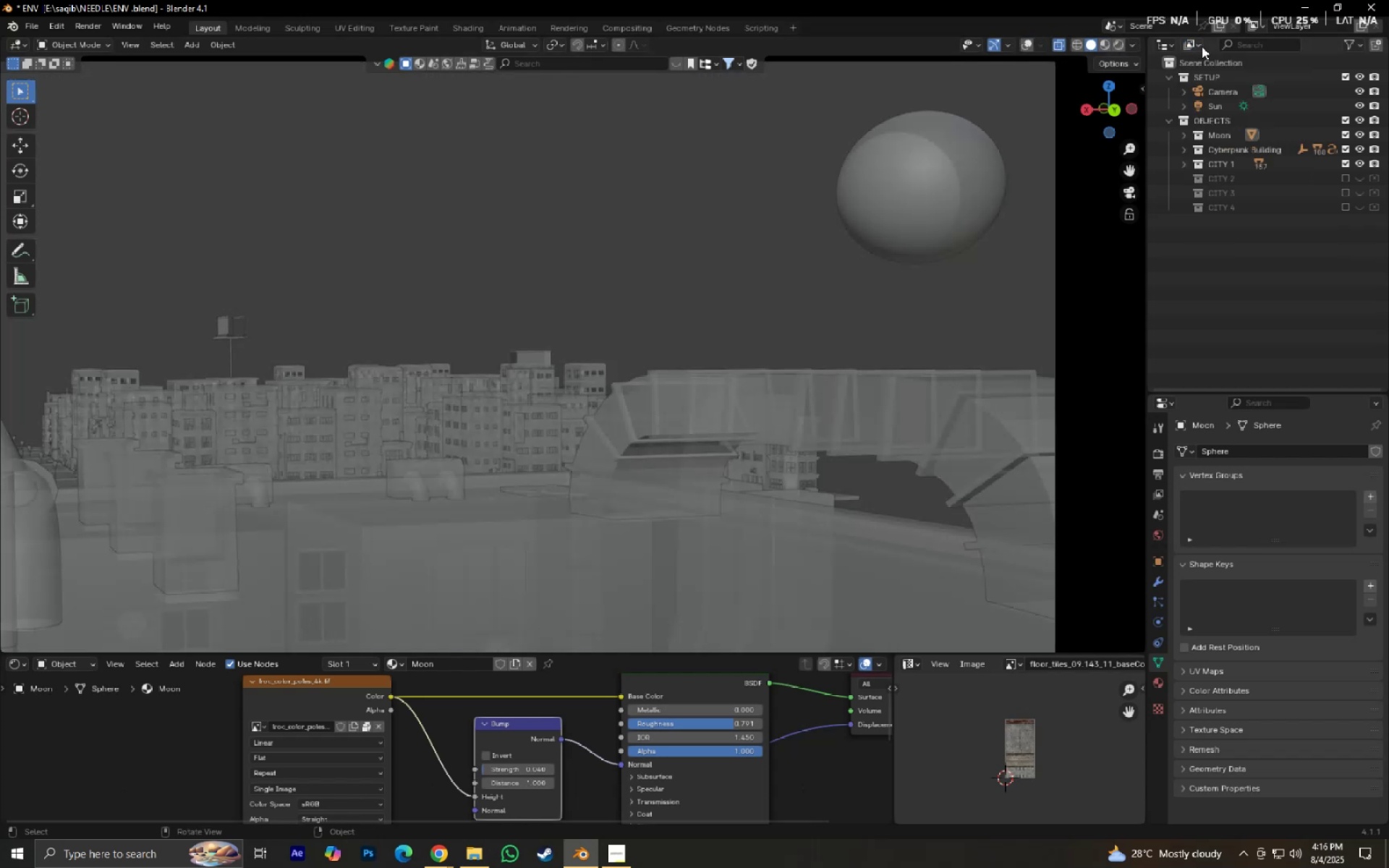 
left_click([1202, 46])
 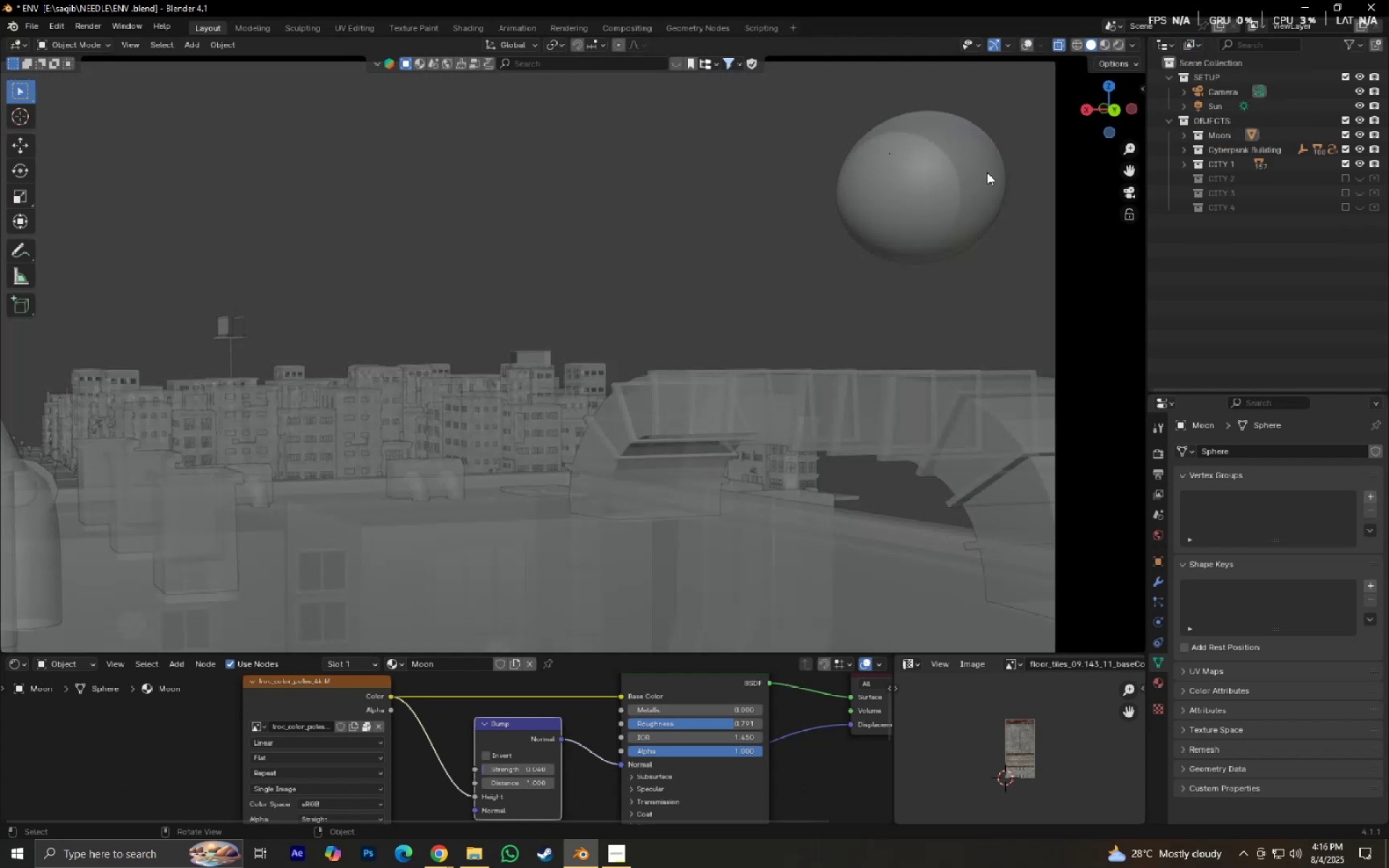 
left_click([1055, 46])
 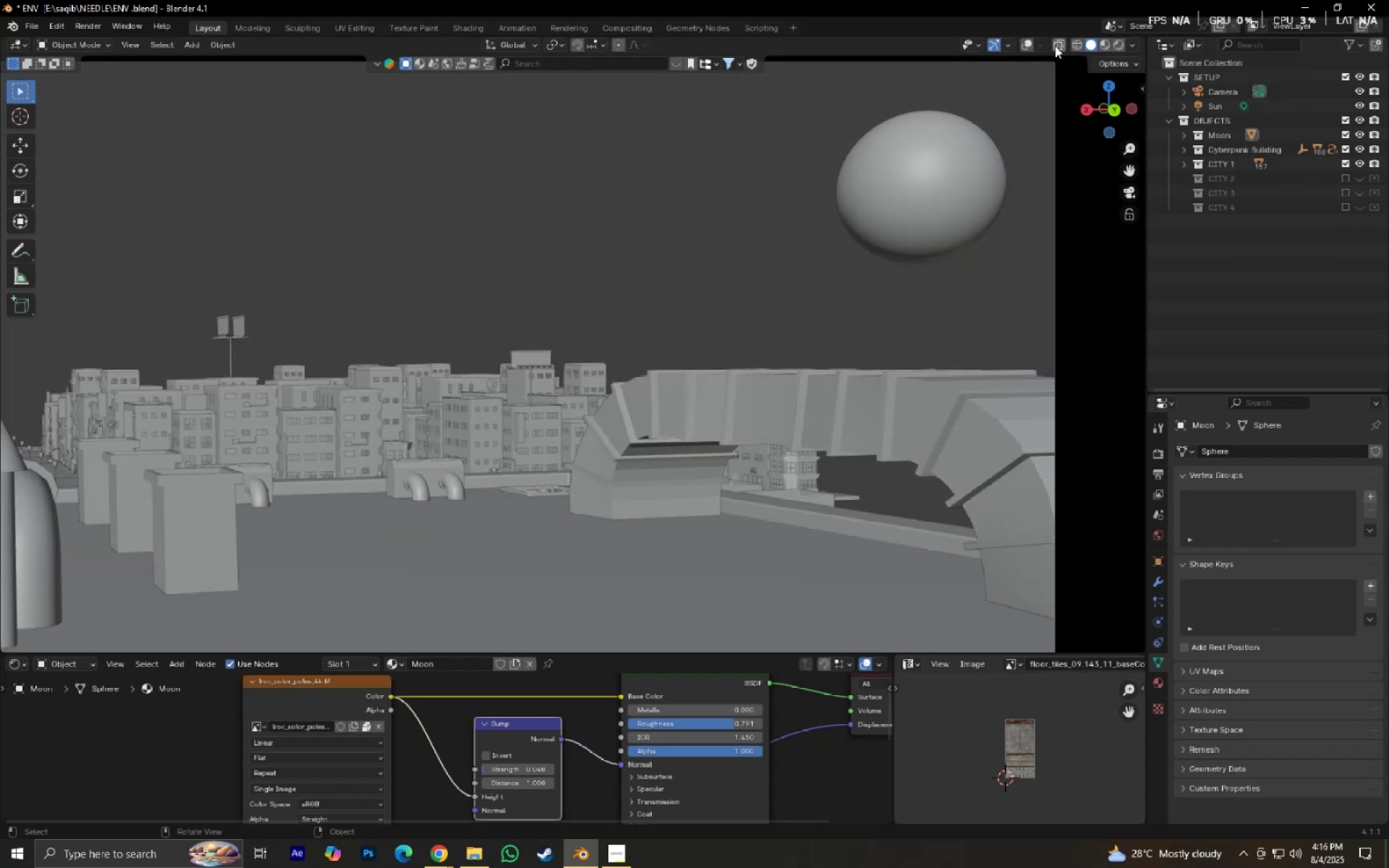 
scroll: coordinate [444, 276], scroll_direction: down, amount: 5.0
 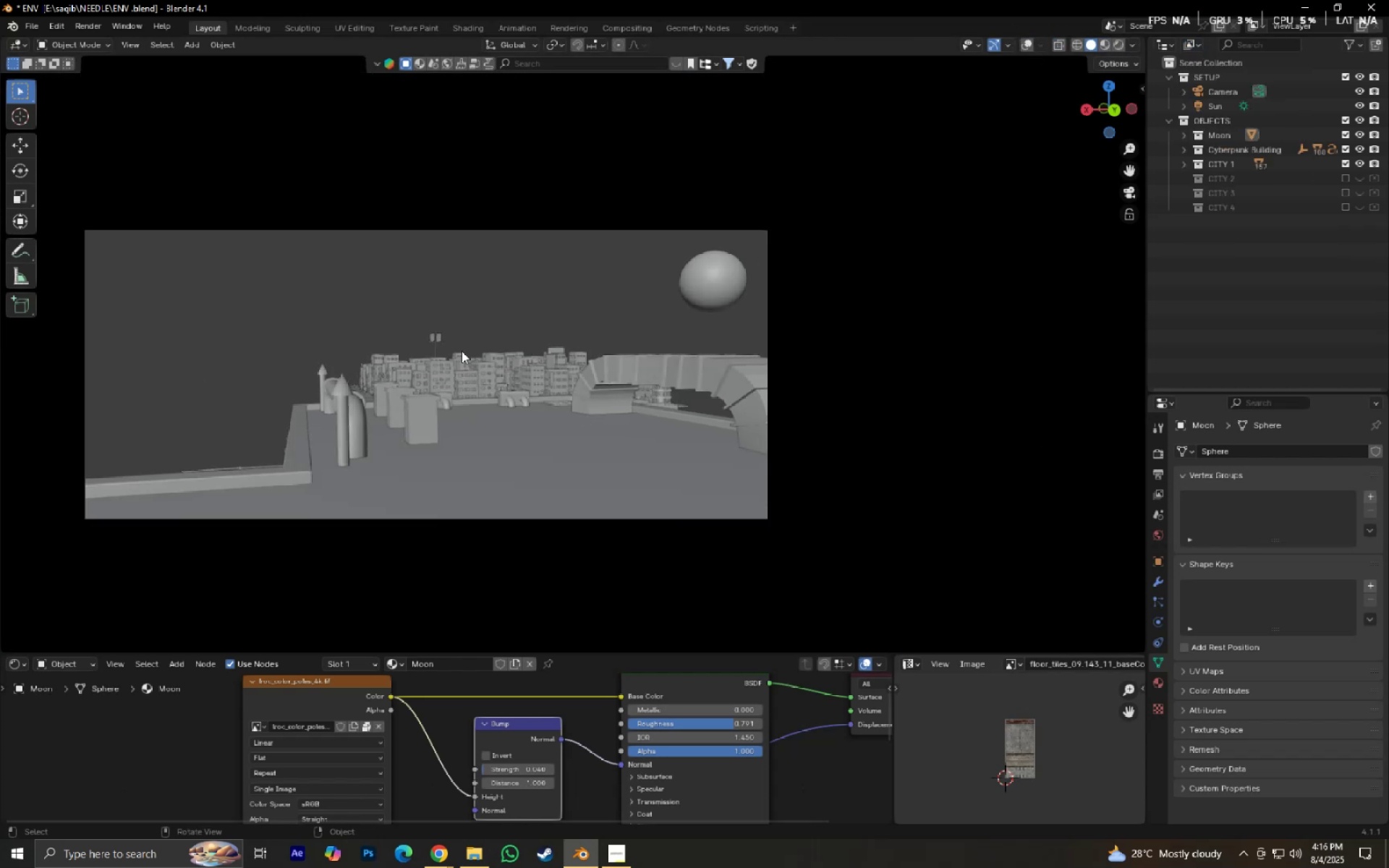 
key(Shift+A)
 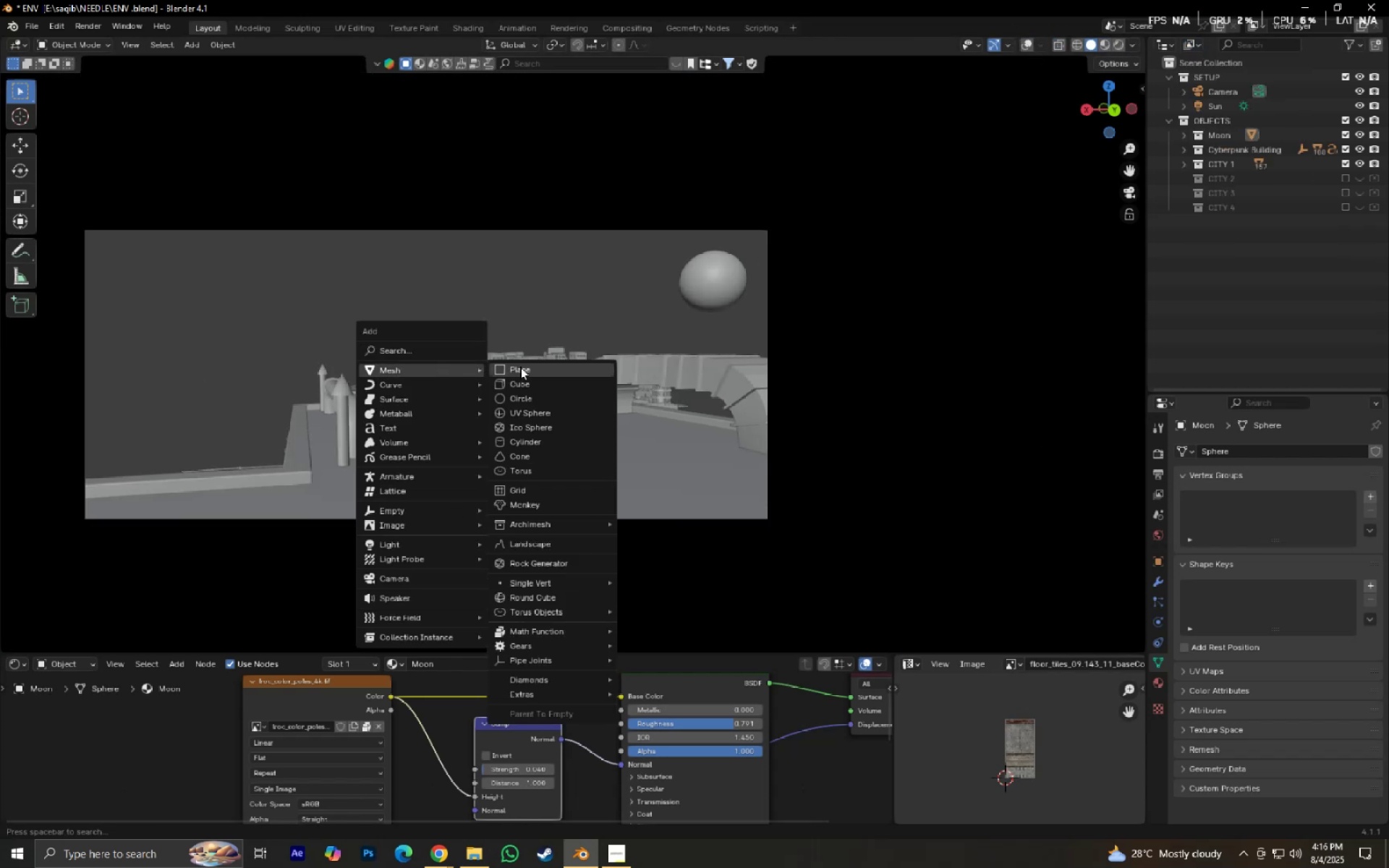 
left_click([535, 381])
 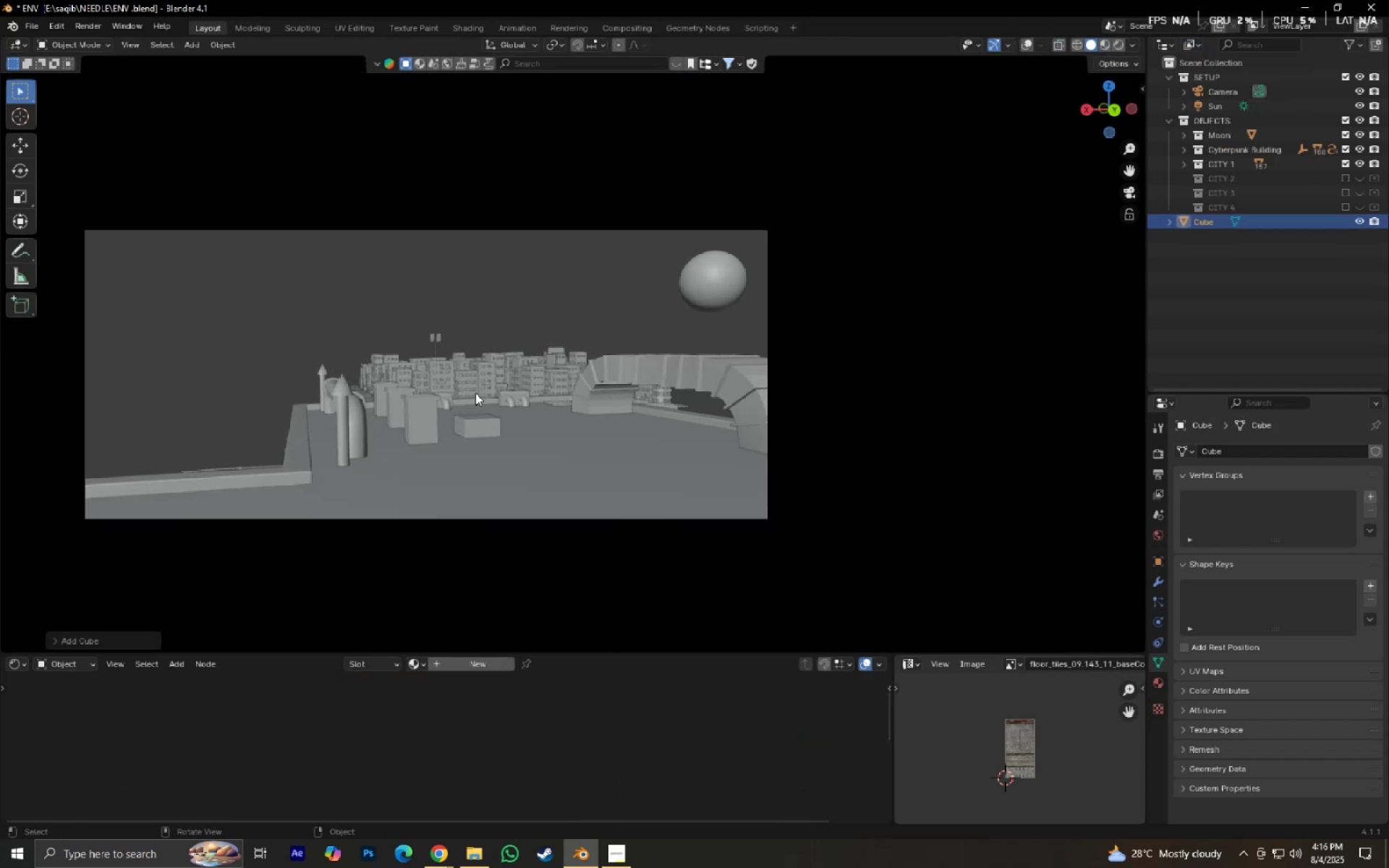 
key(S)
 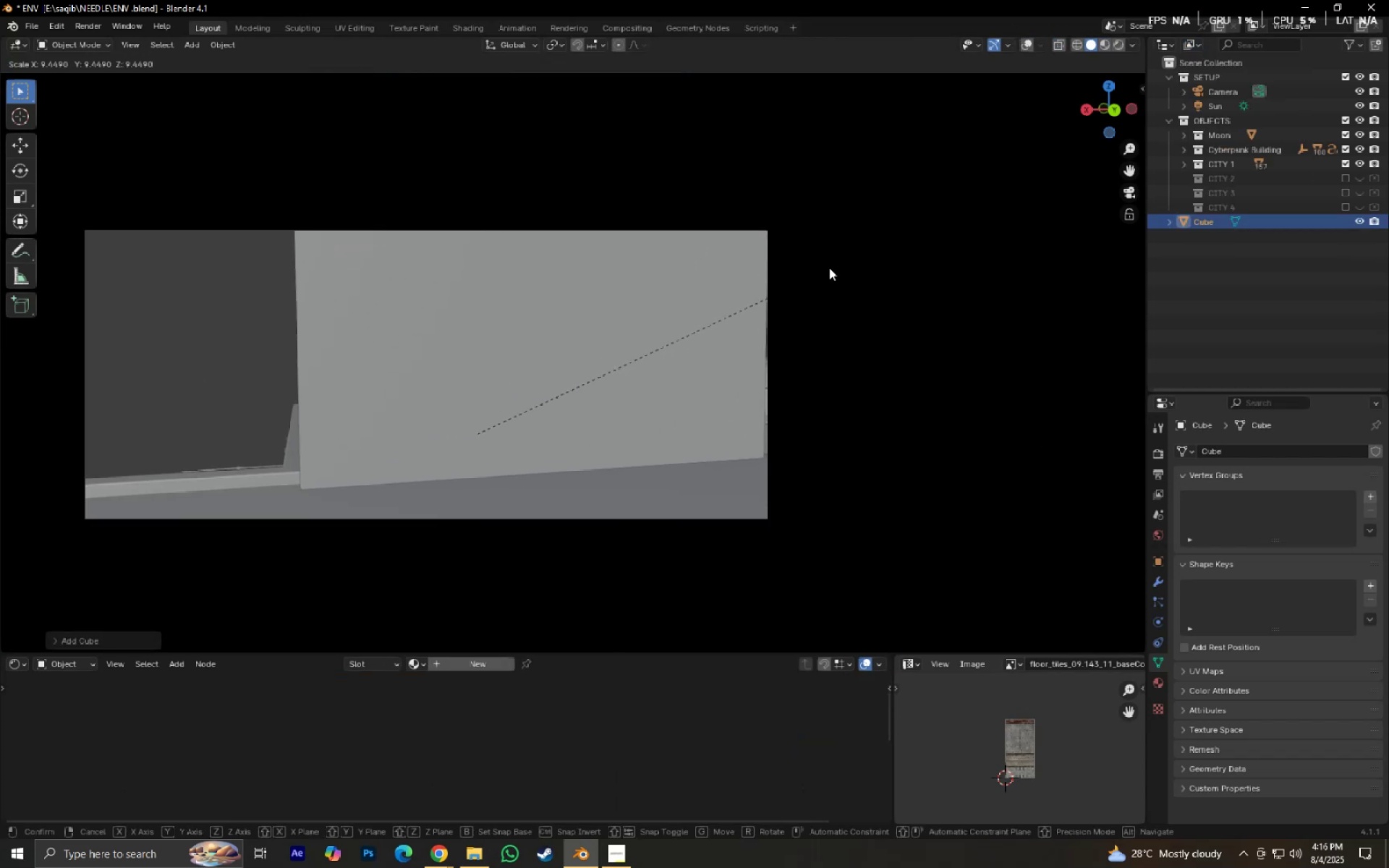 
left_click([825, 268])
 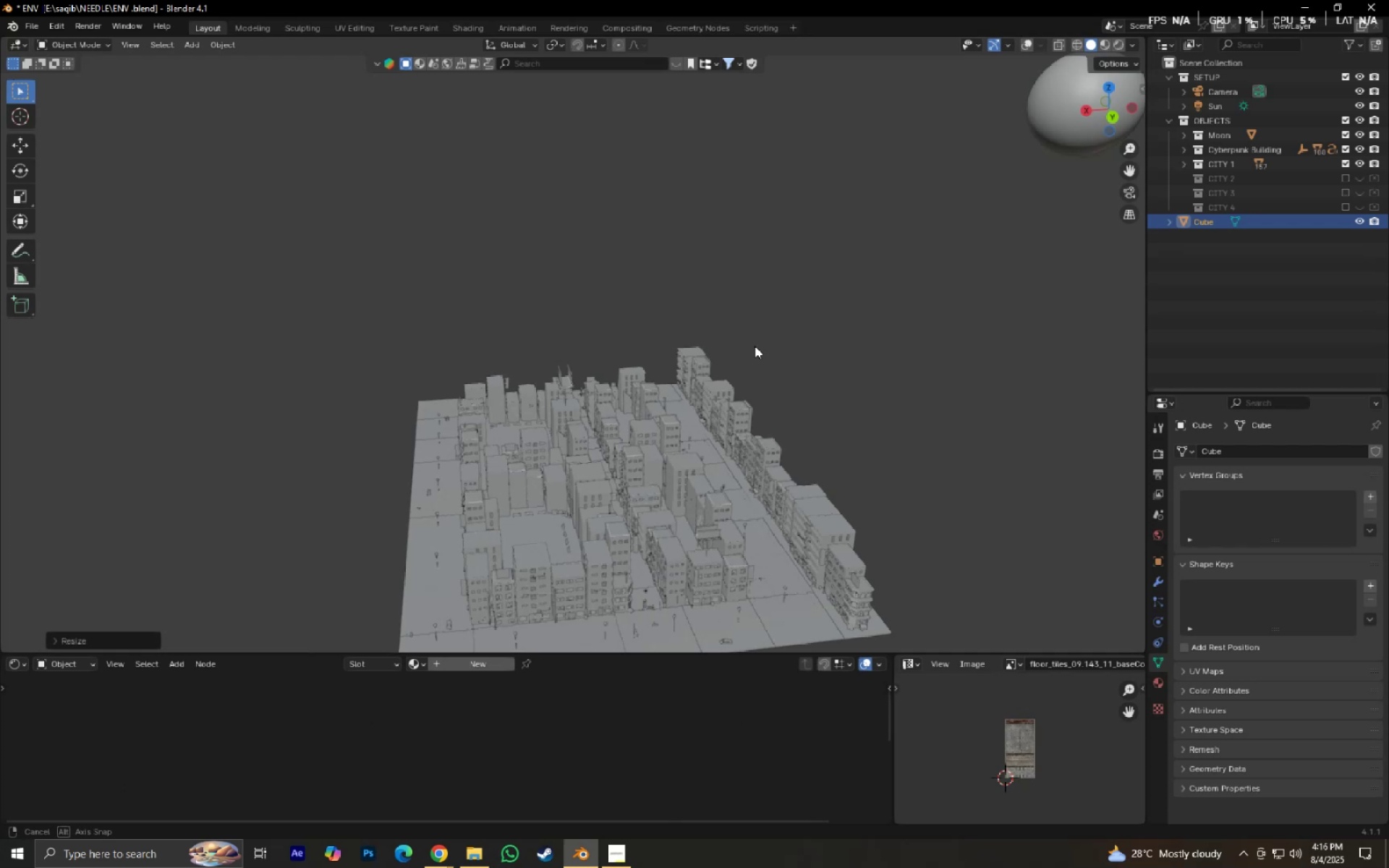 
scroll: coordinate [716, 384], scroll_direction: down, amount: 3.0
 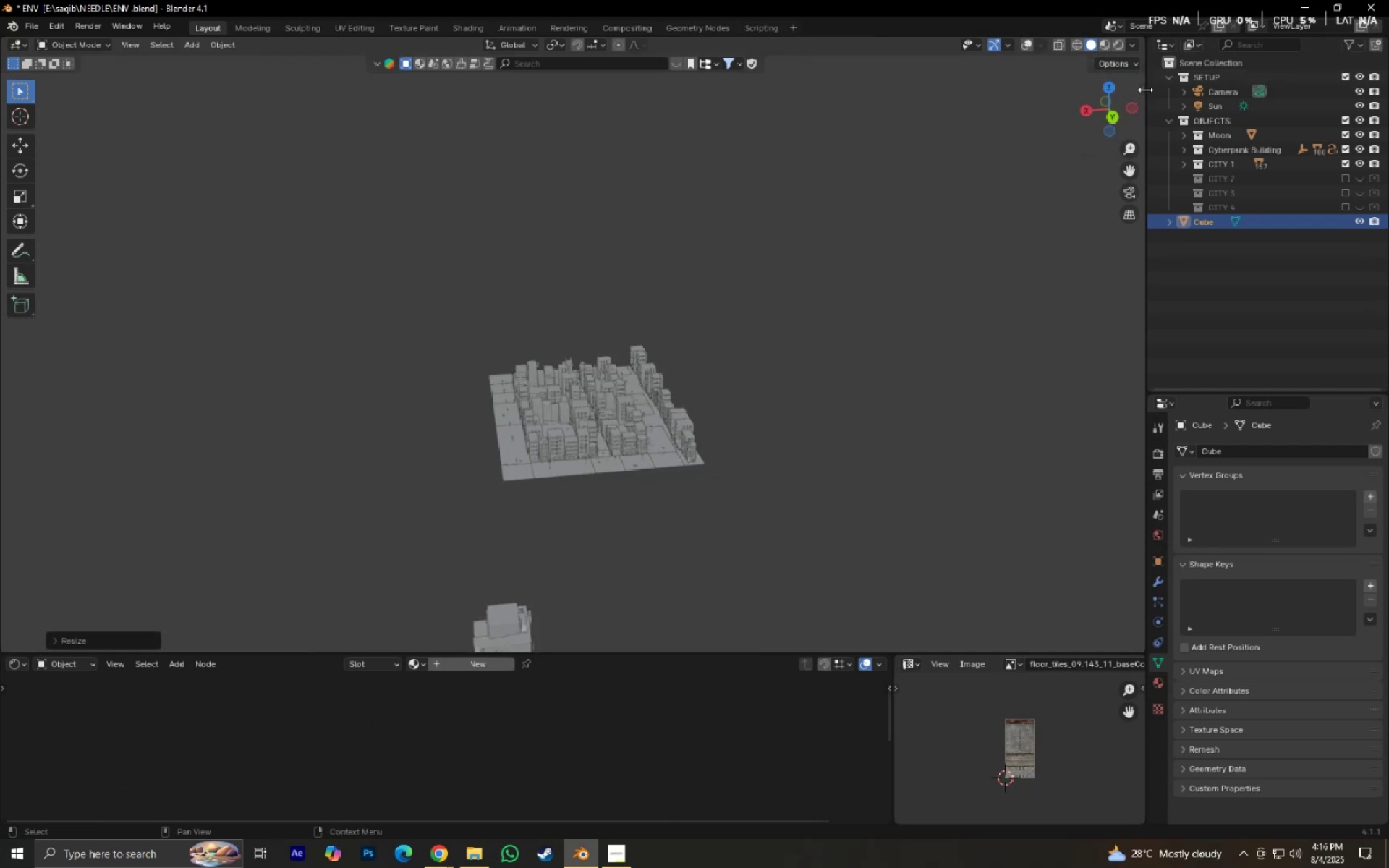 
left_click([1142, 86])
 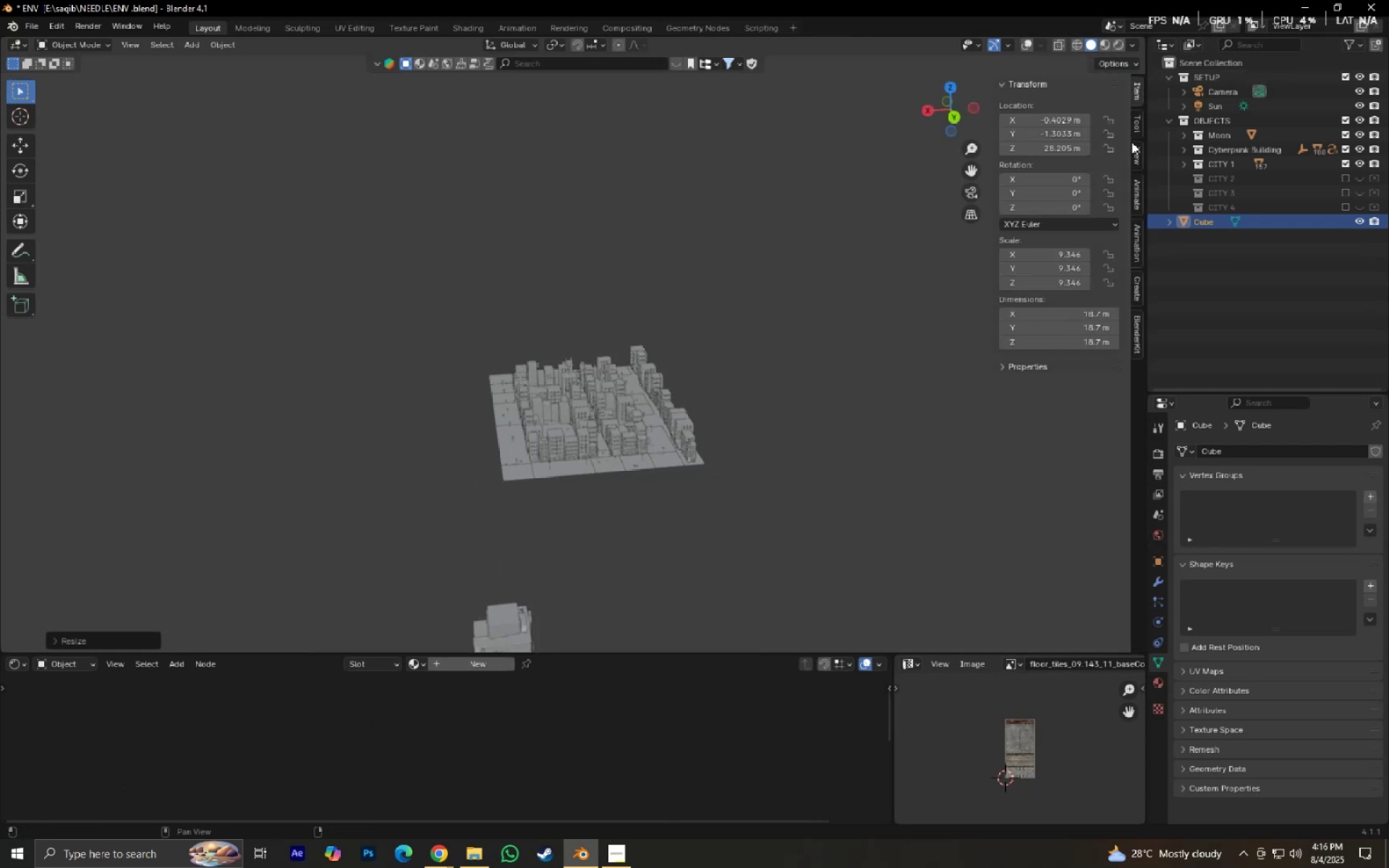 
left_click([1133, 155])
 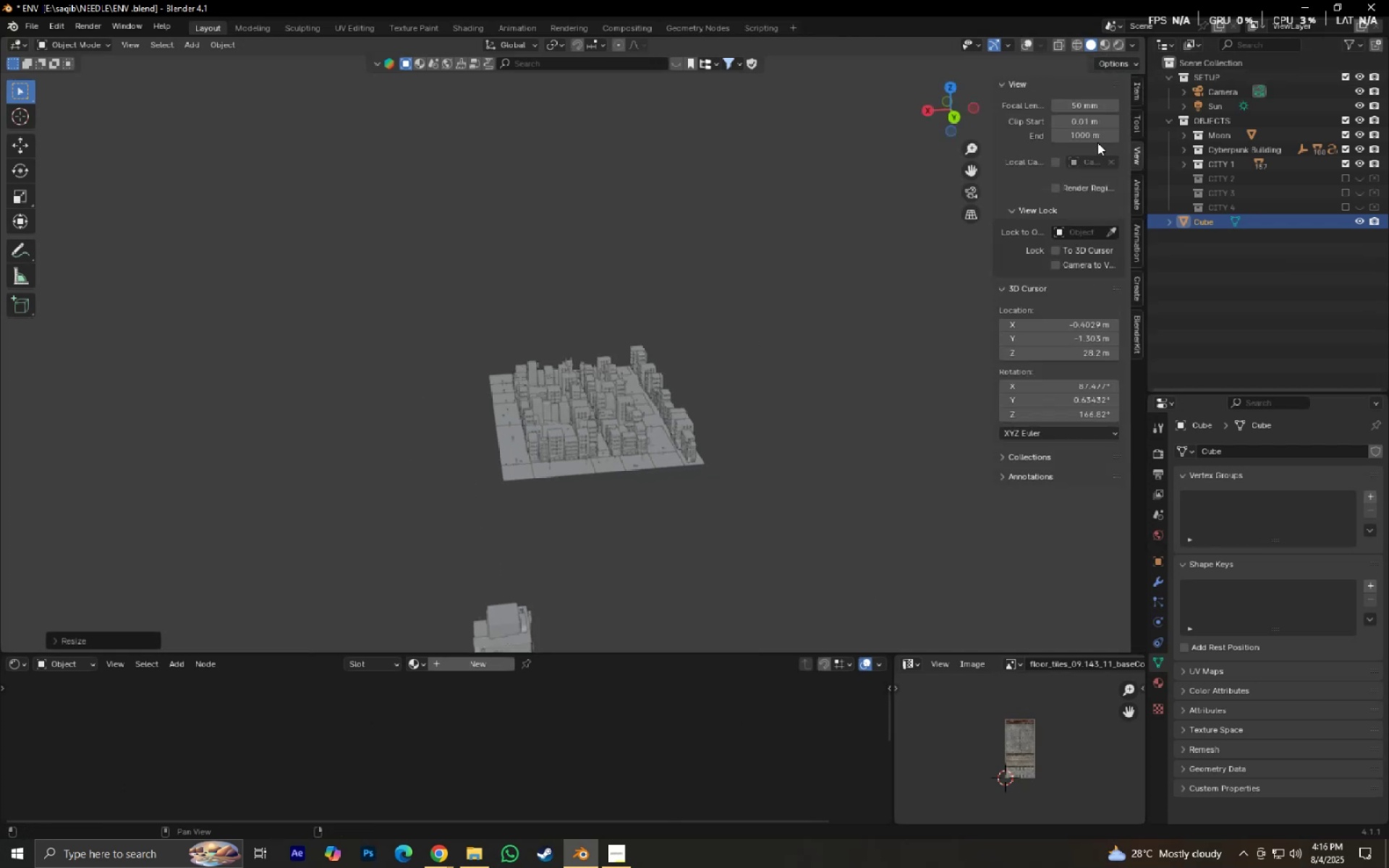 
left_click([1097, 141])
 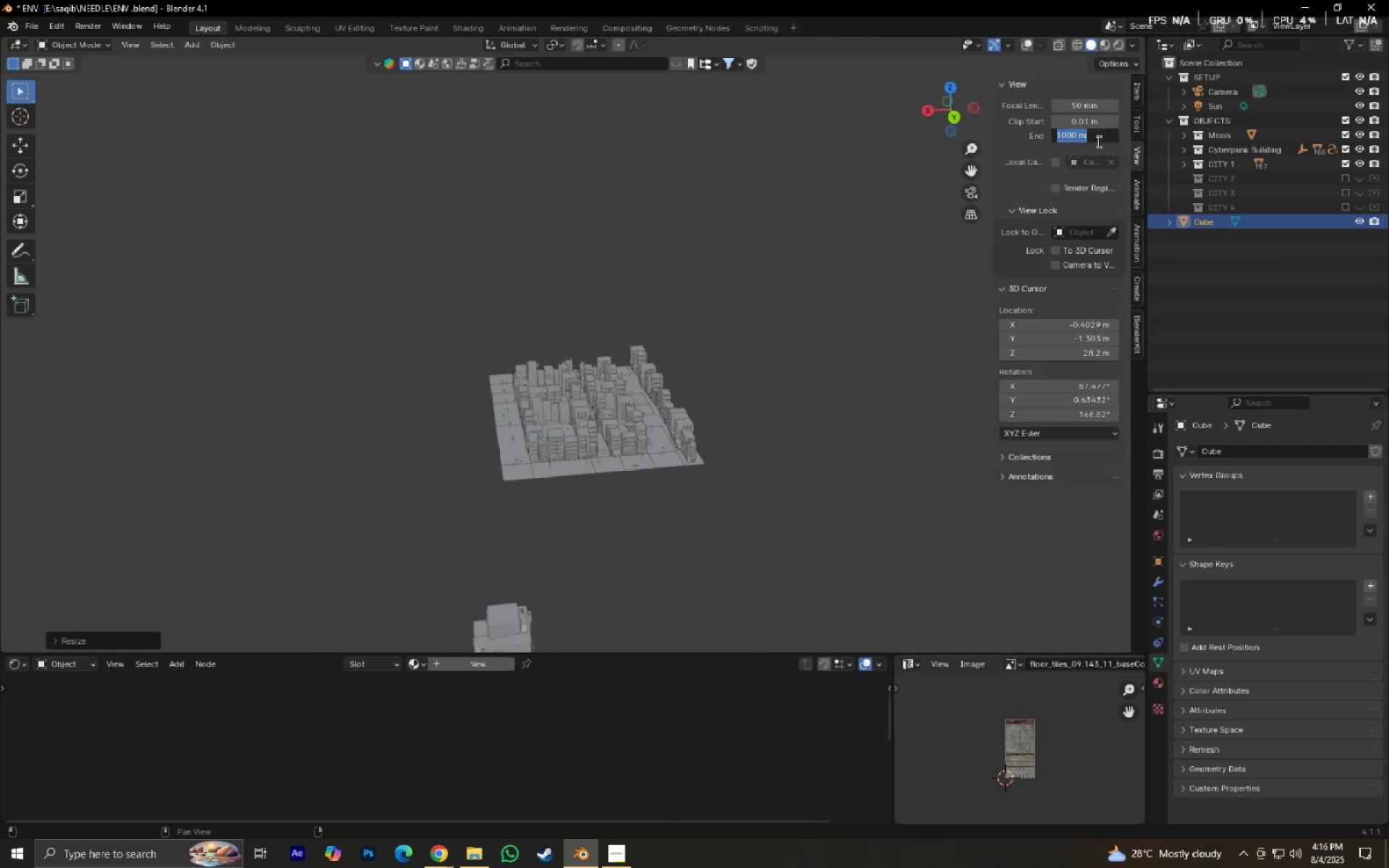 
key(Numpad1)
 